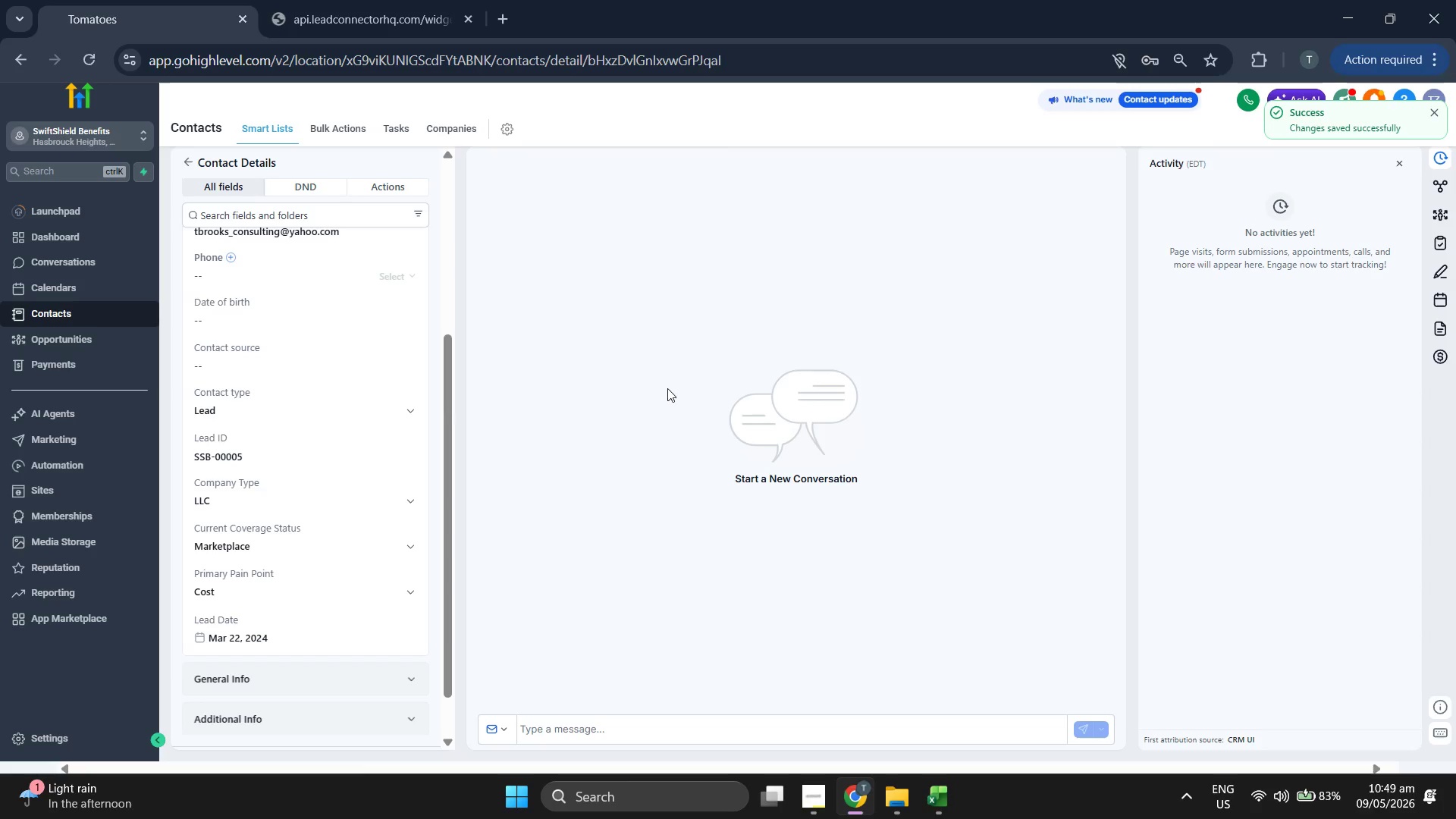 
scroll: coordinate [406, 422], scroll_direction: up, amount: 3.0
 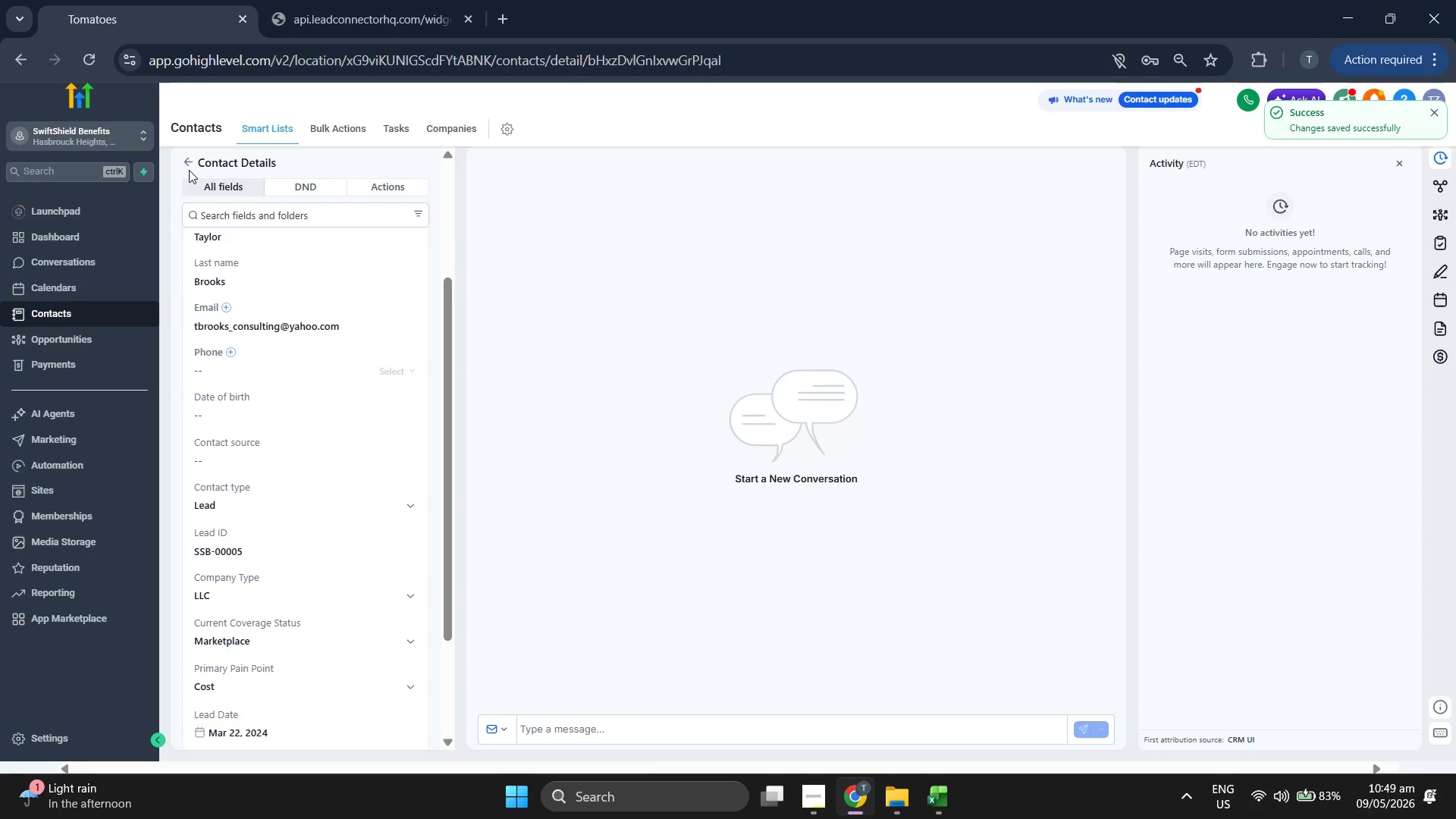 
left_click([186, 162])
 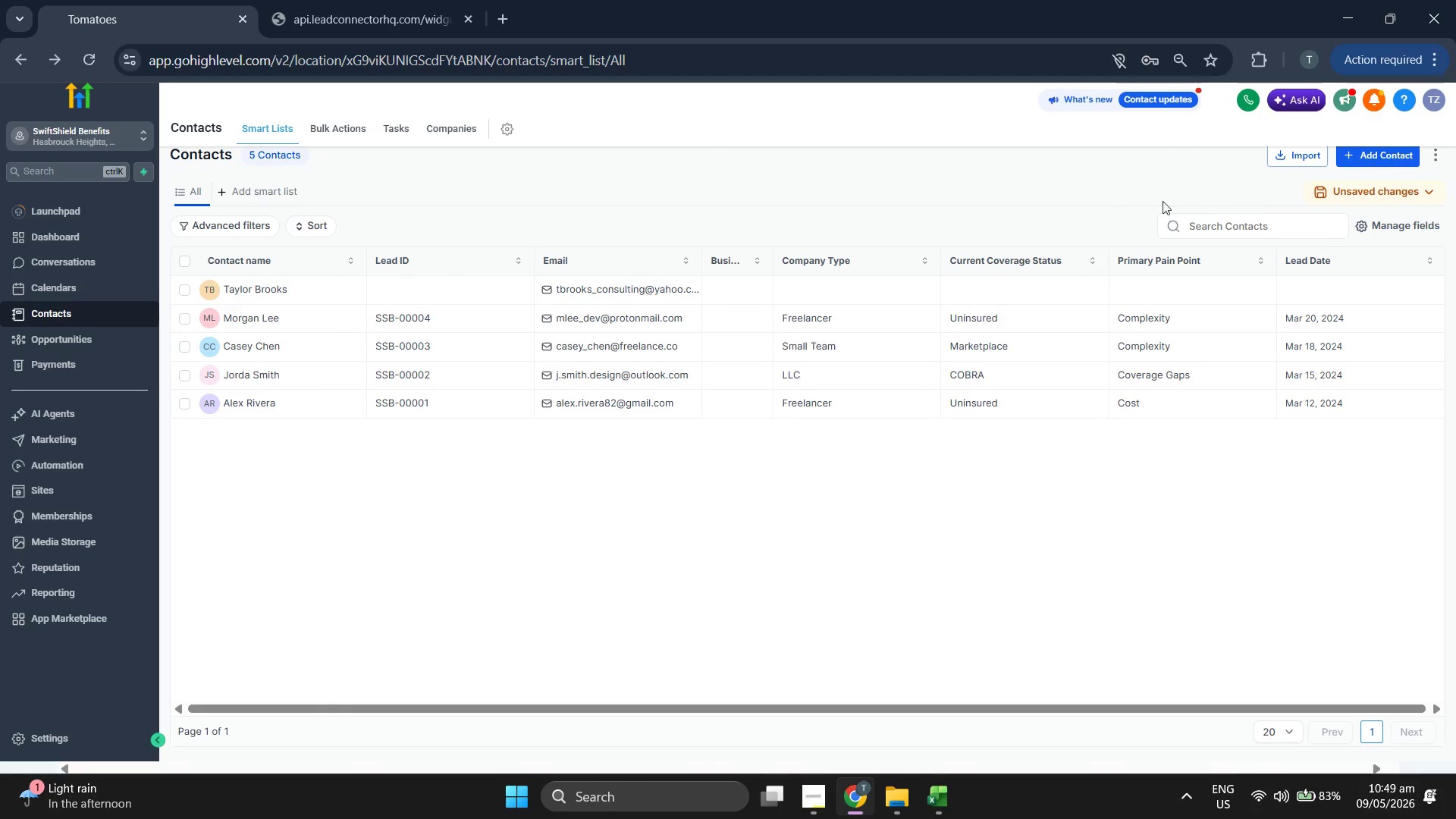 
wait(7.39)
 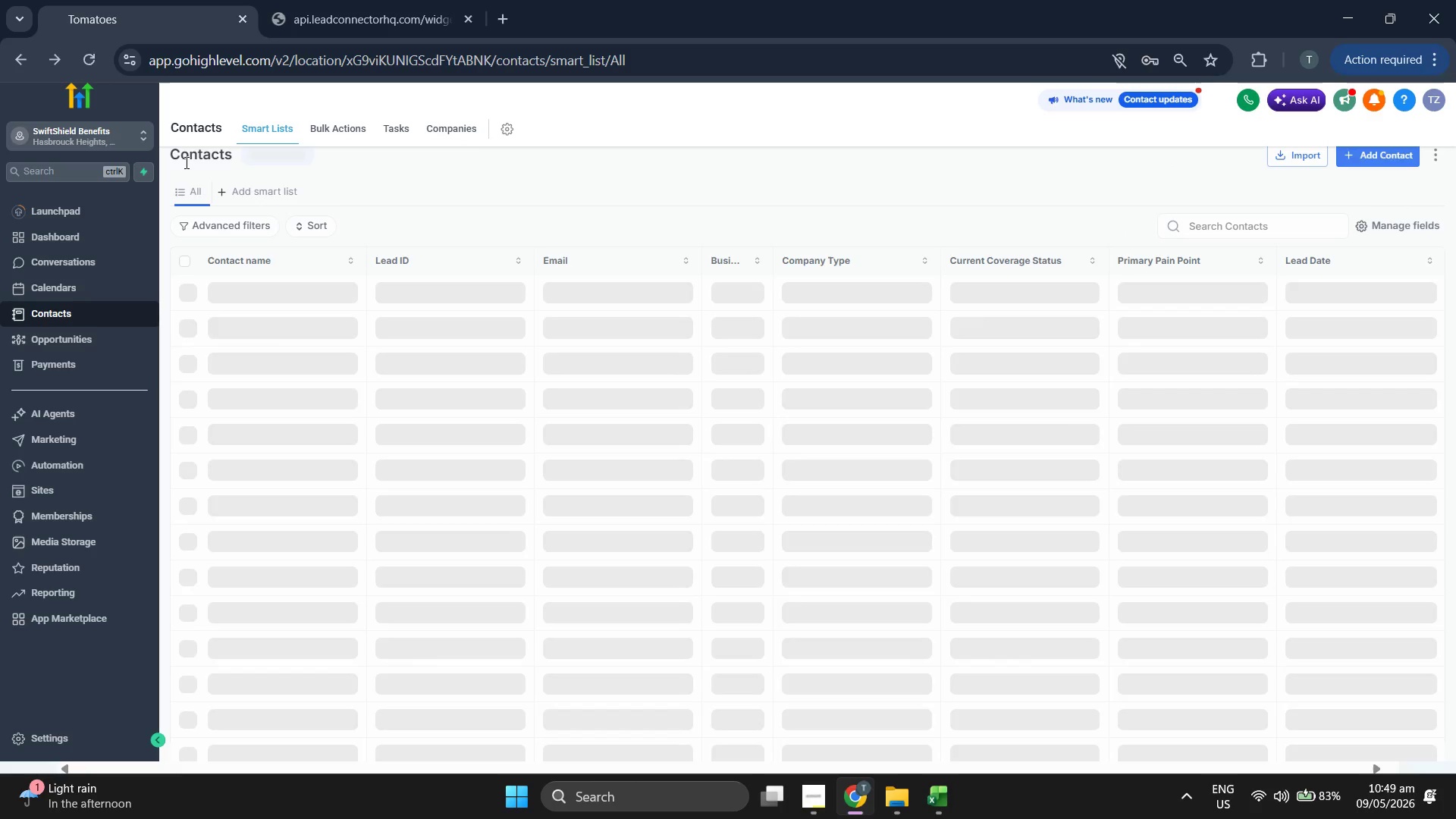 
left_click([1383, 156])
 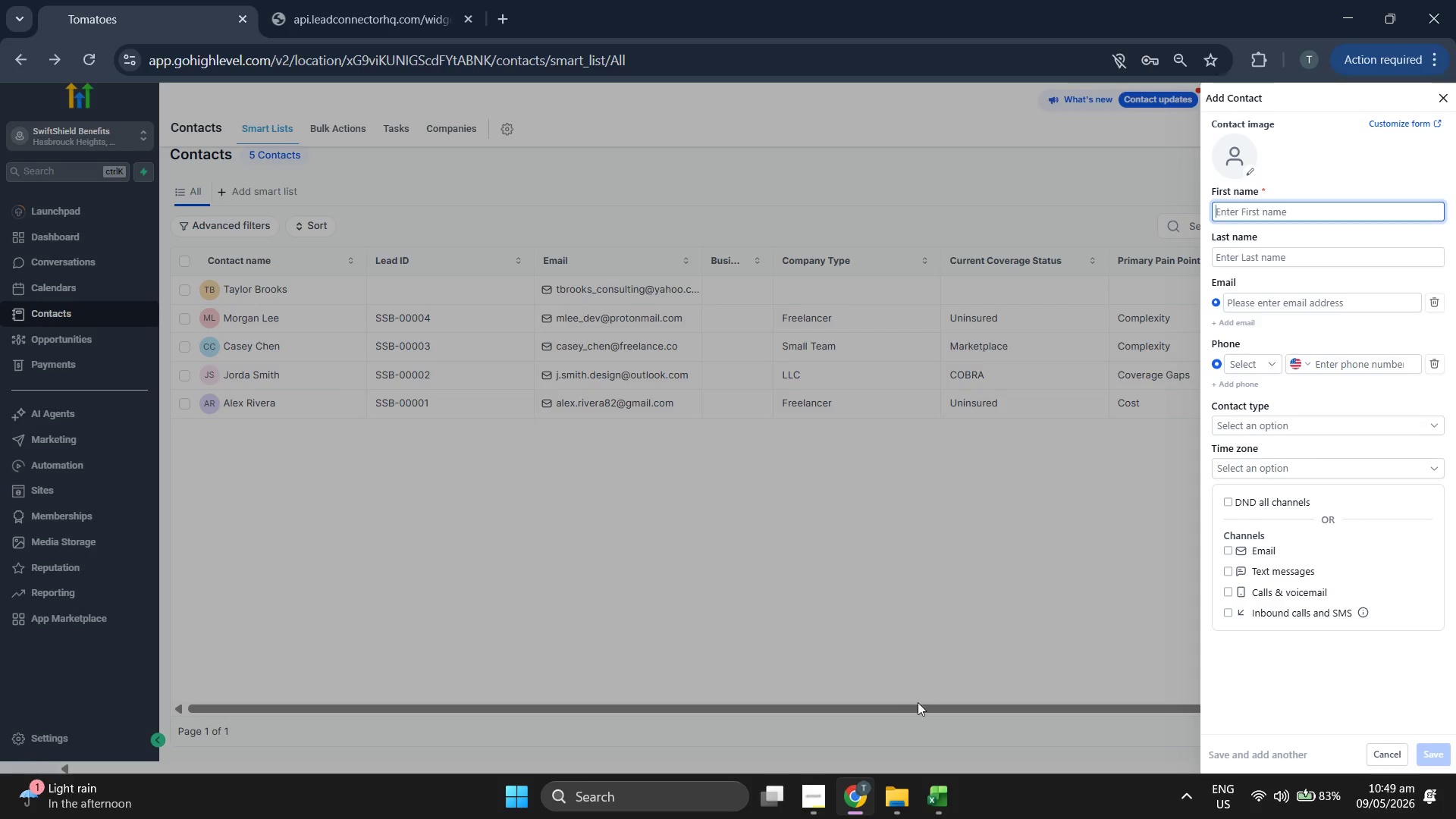 
left_click([945, 800])
 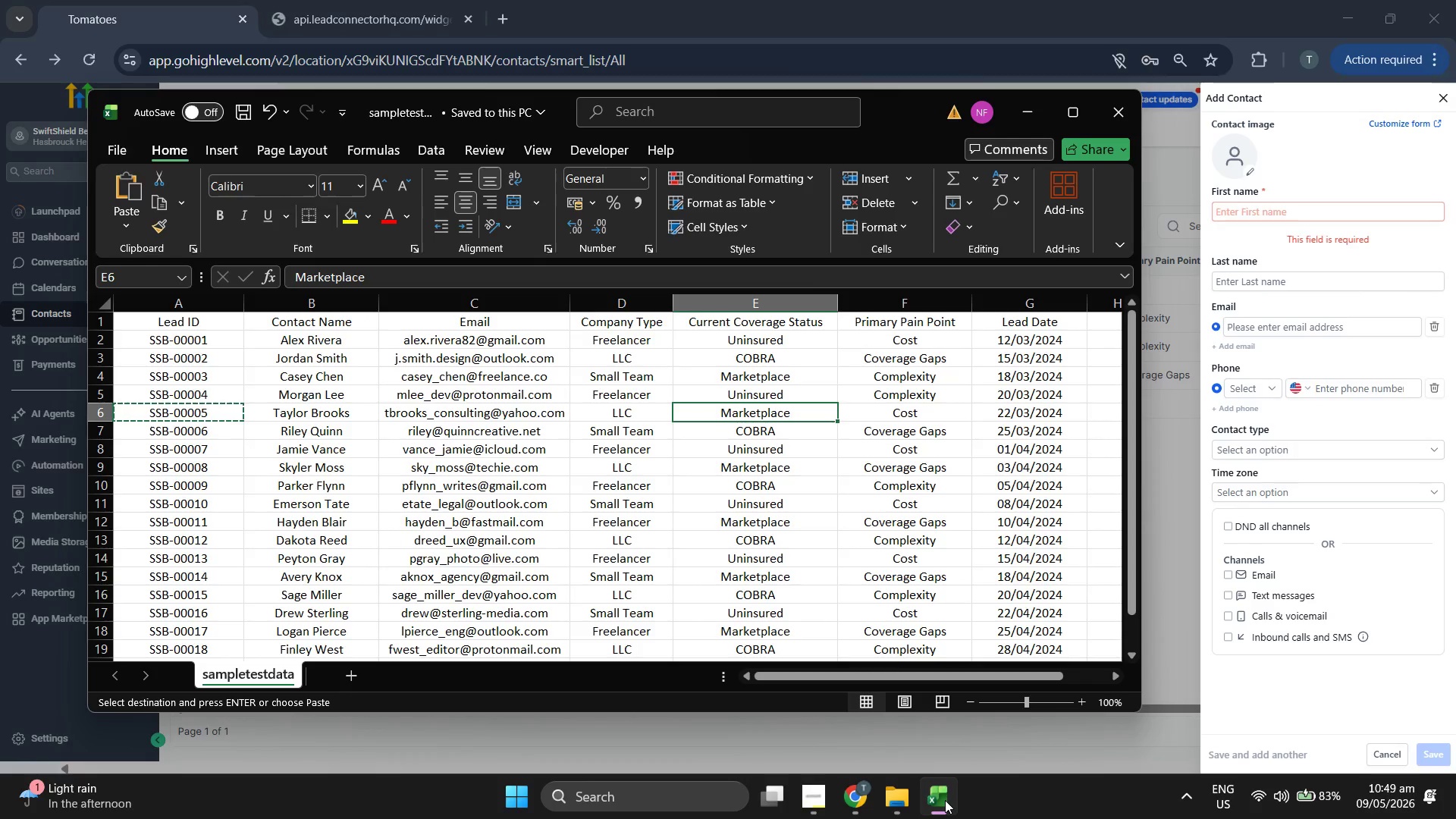 
key(ArrowDown)
 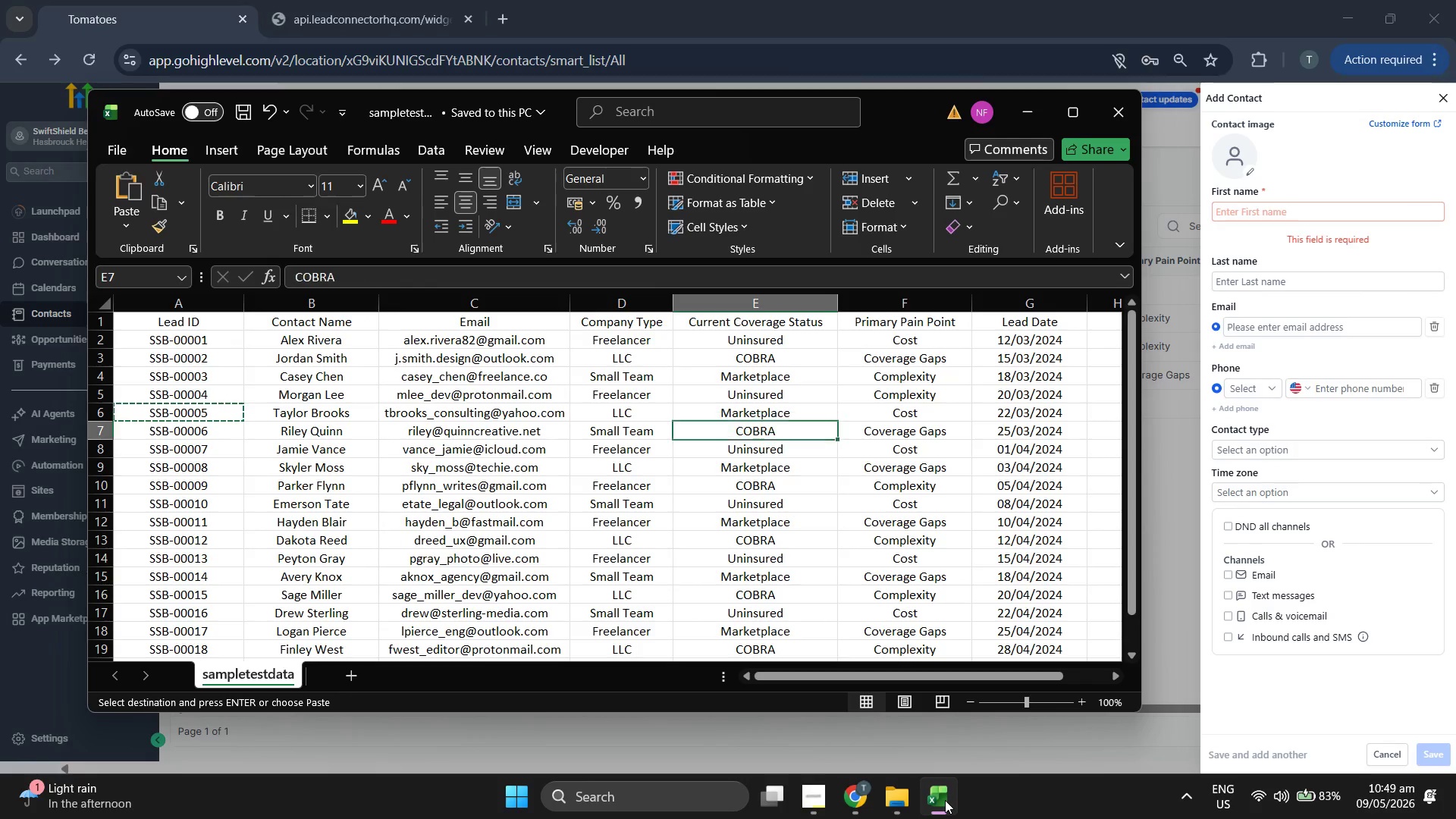 
key(ArrowLeft)
 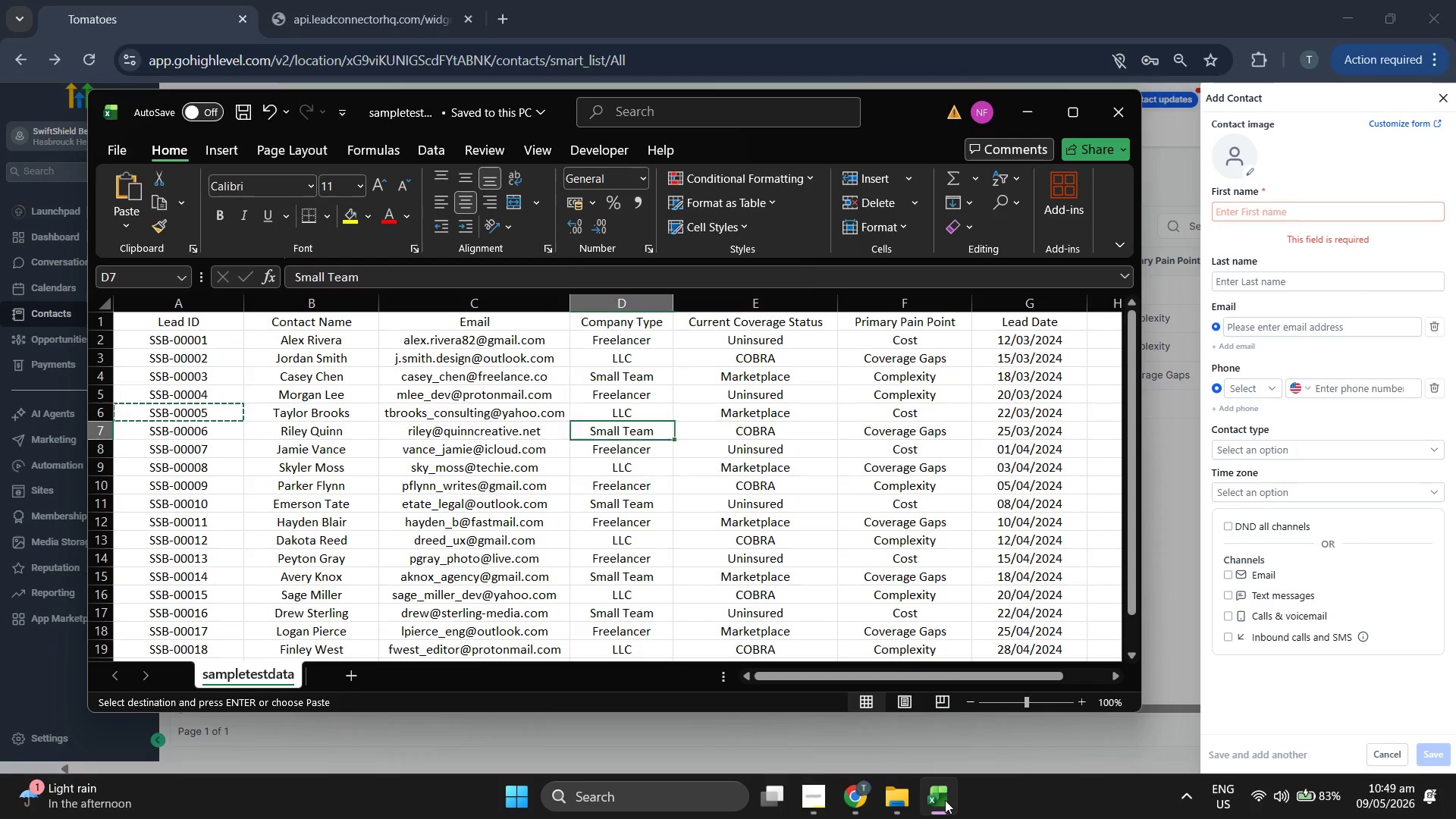 
key(ArrowLeft)
 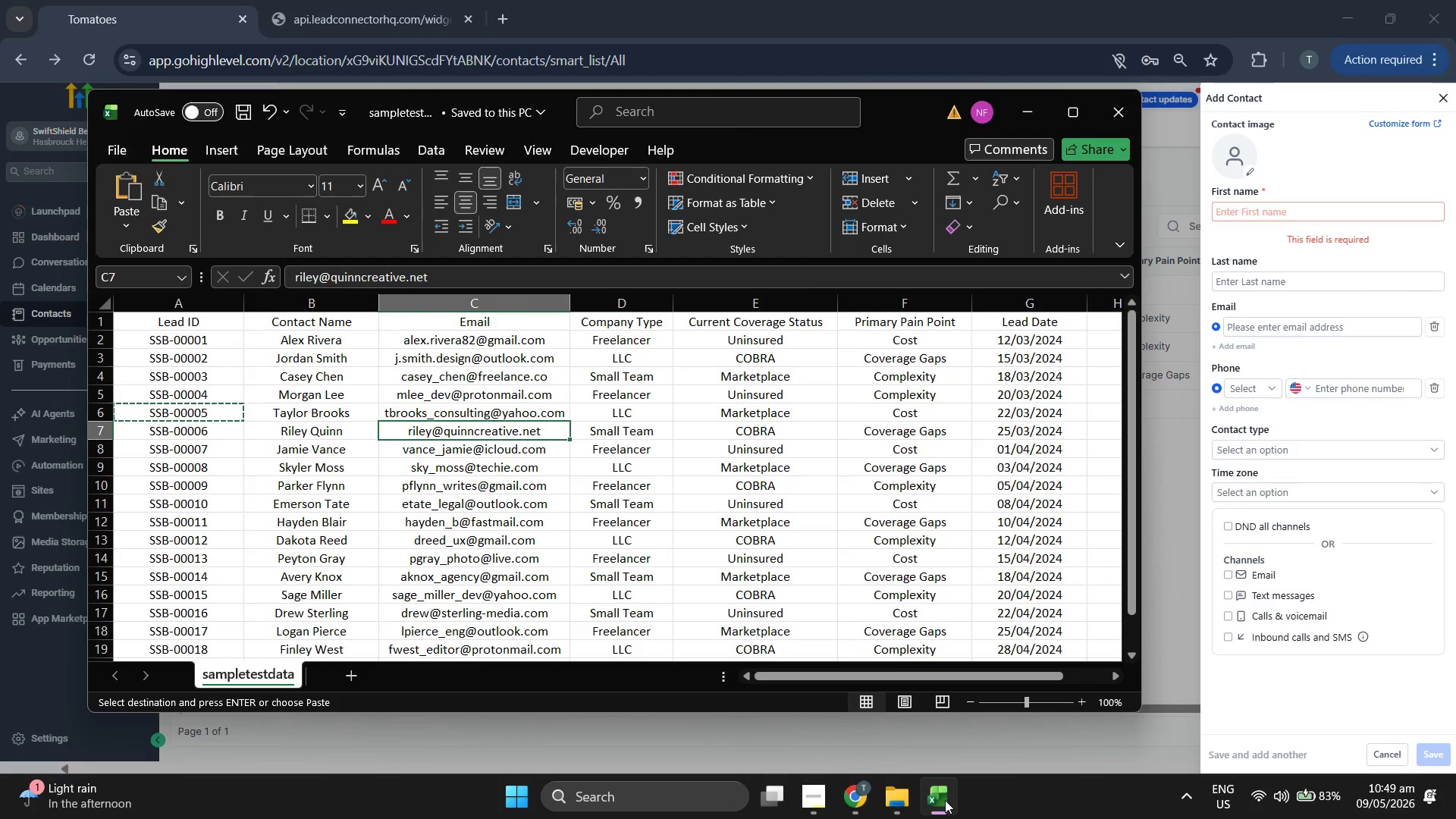 
key(ArrowLeft)
 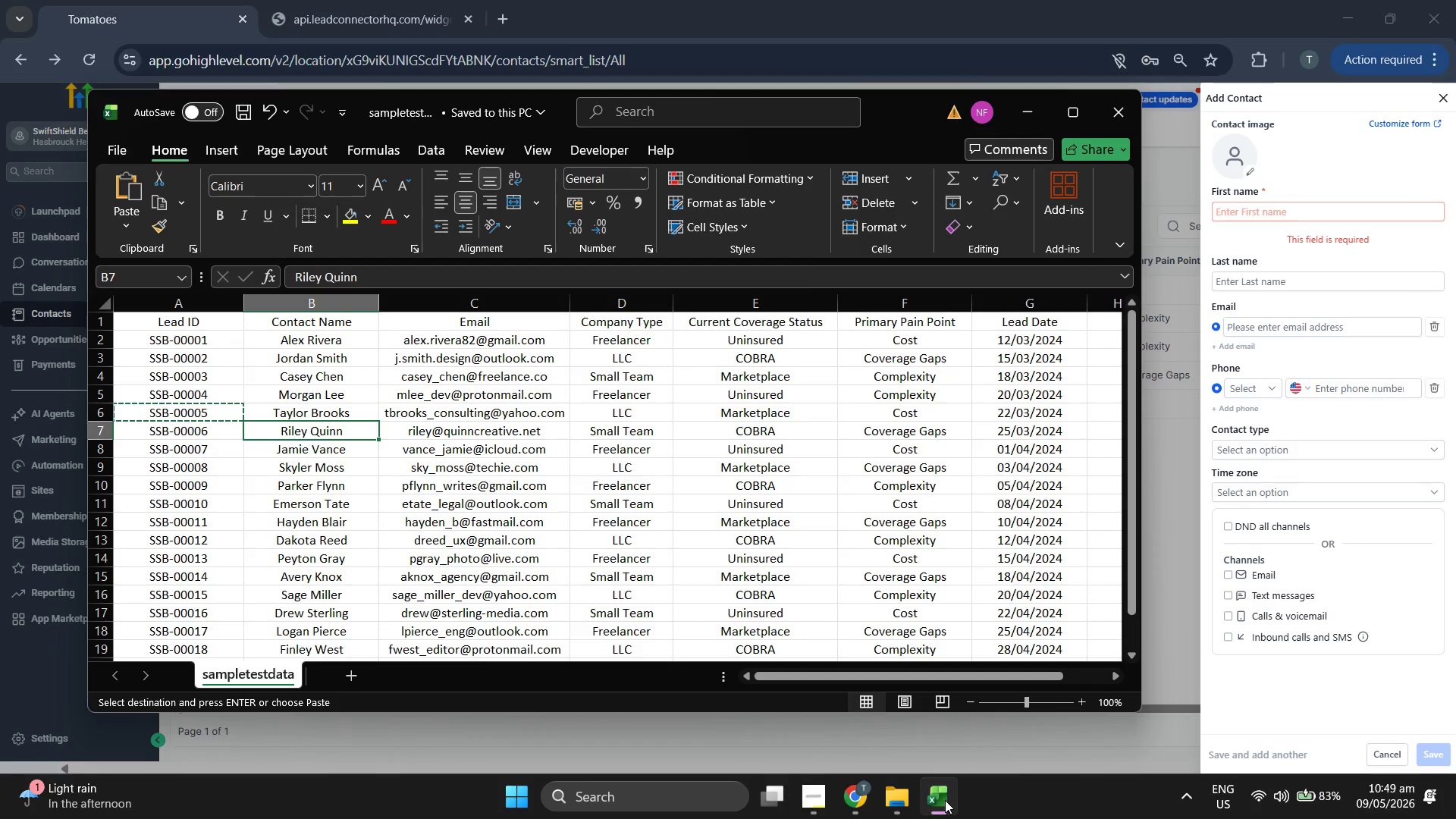 
key(ArrowRight)
 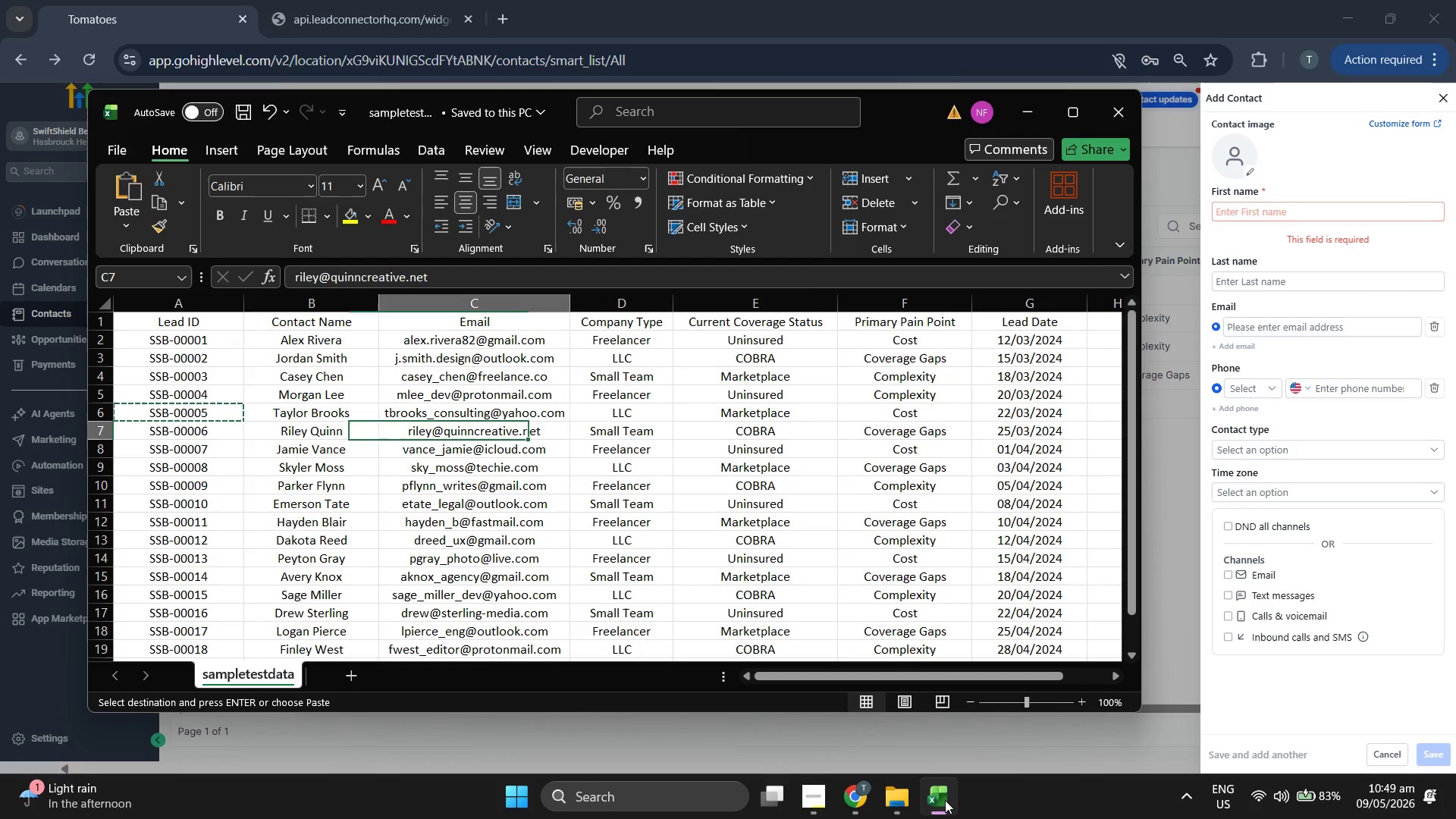 
key(Control+ControlLeft)
 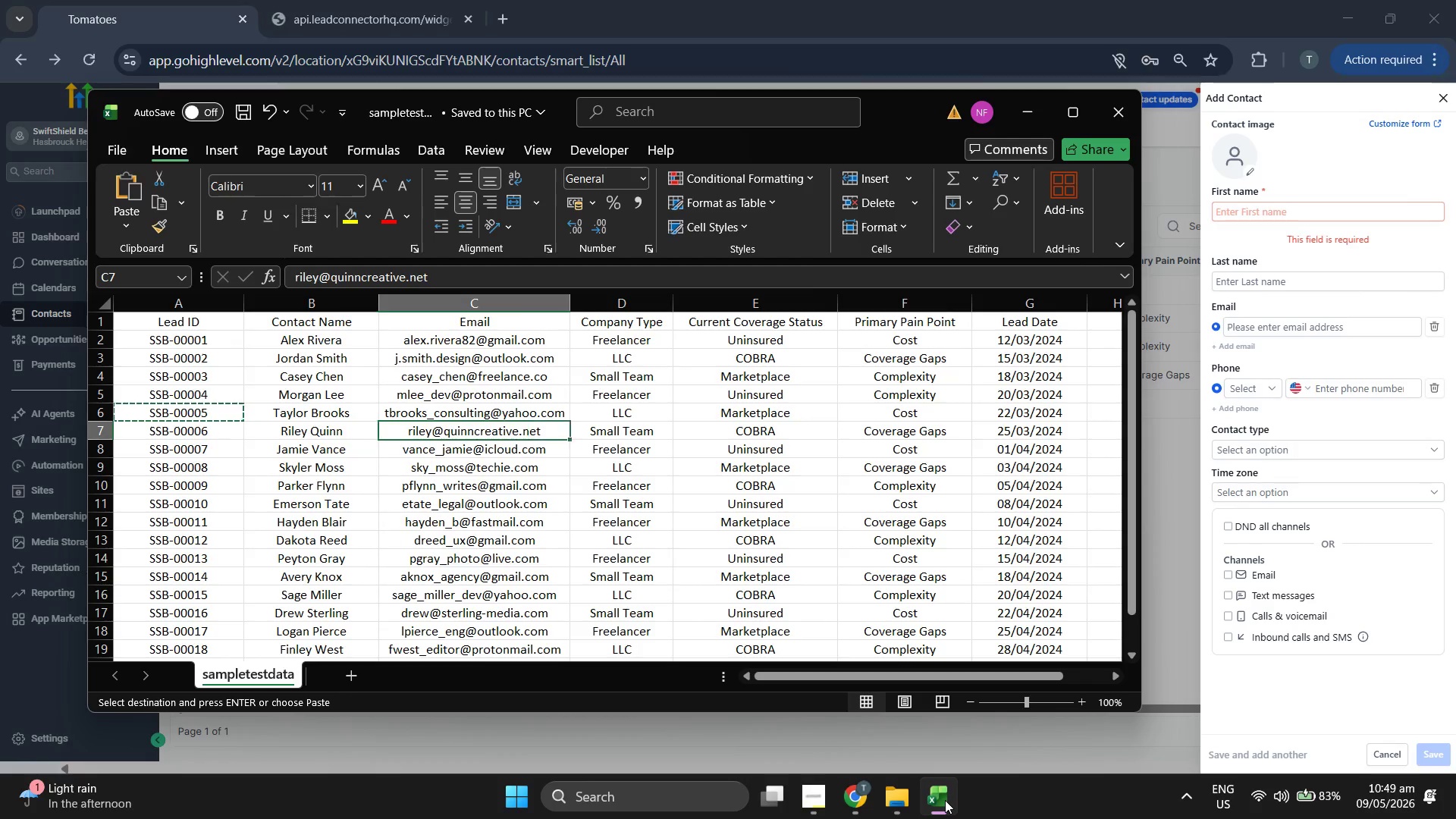 
key(Control+C)
 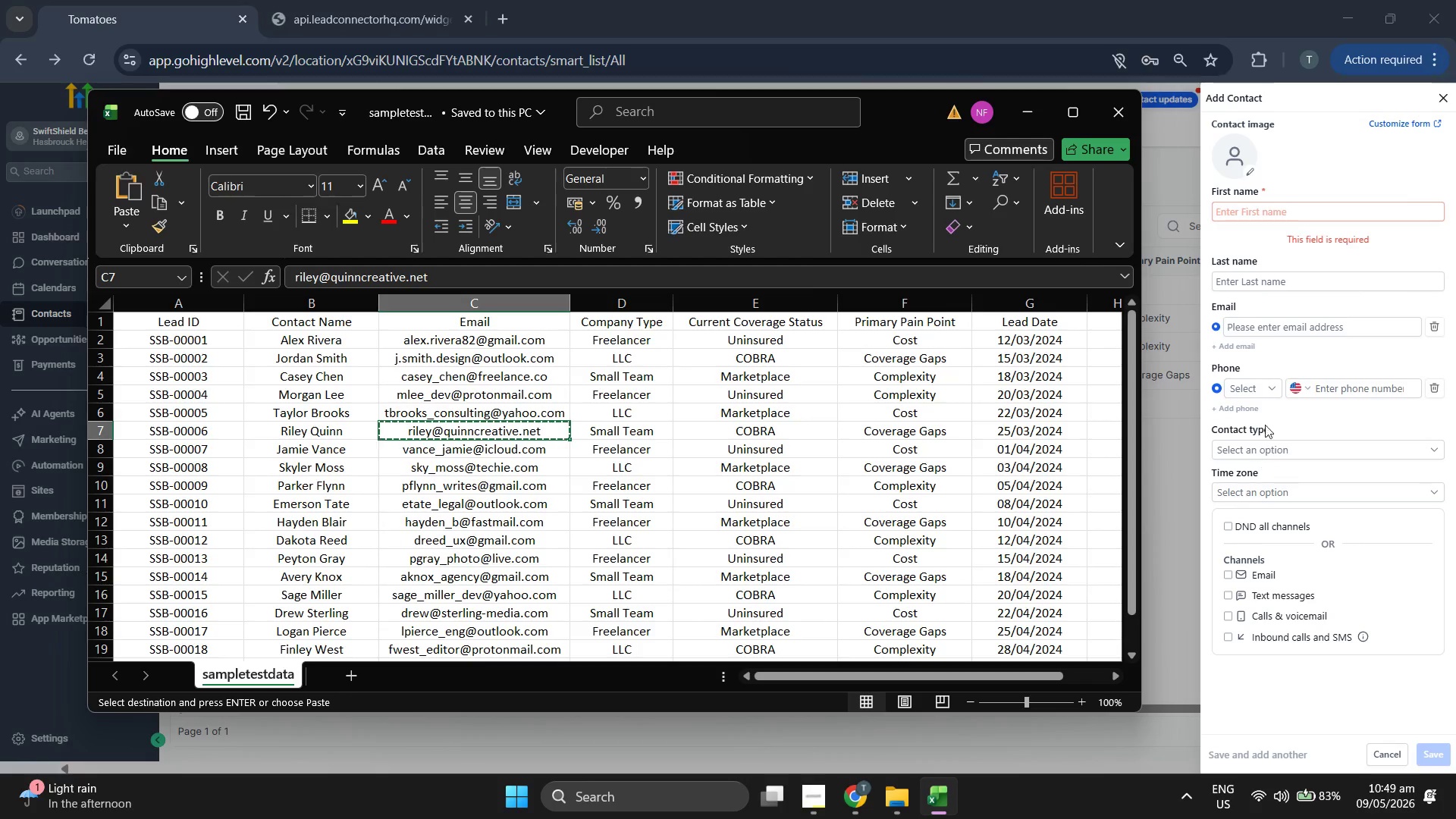 
left_click([1288, 327])
 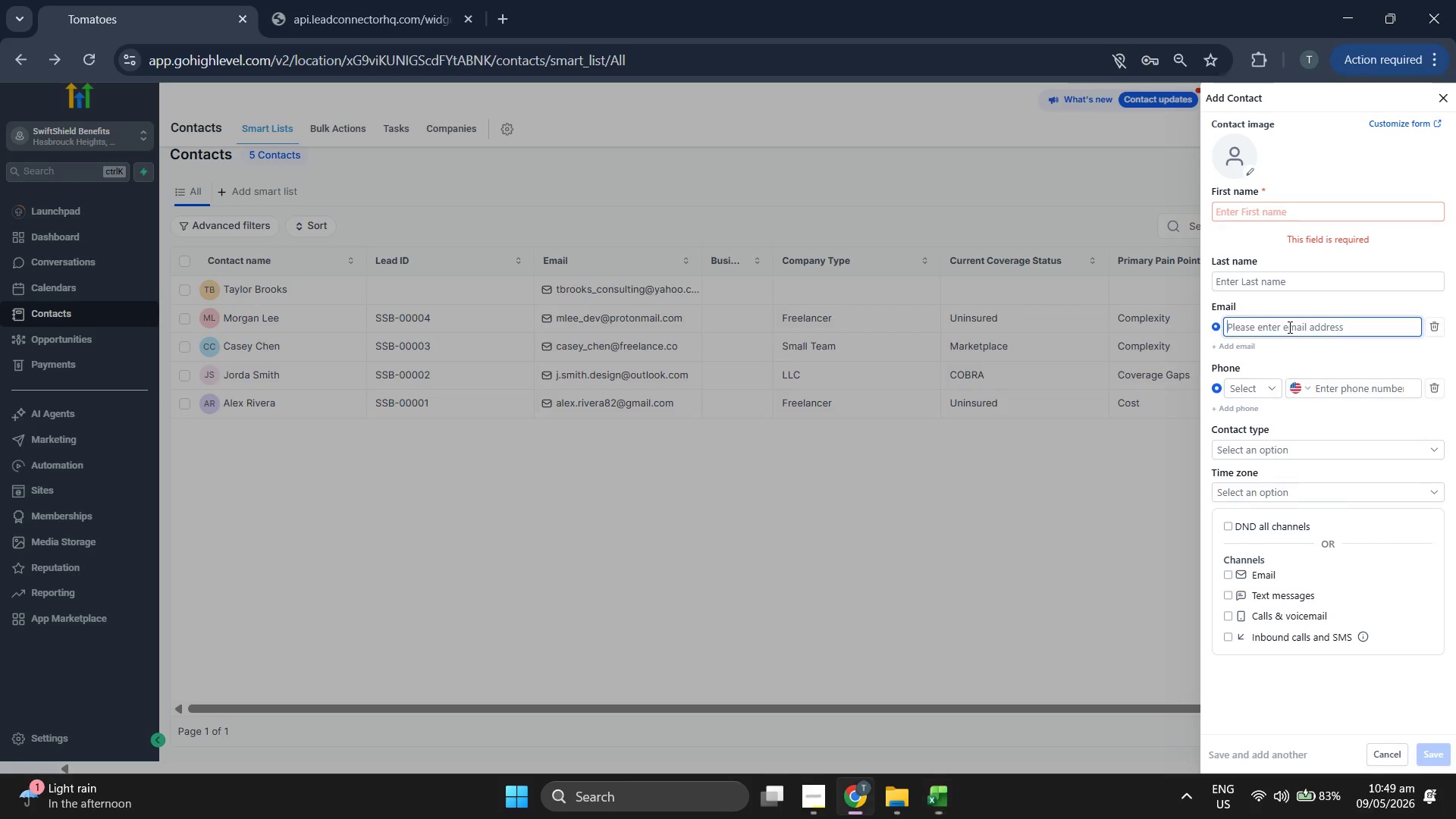 
key(Control+V)
 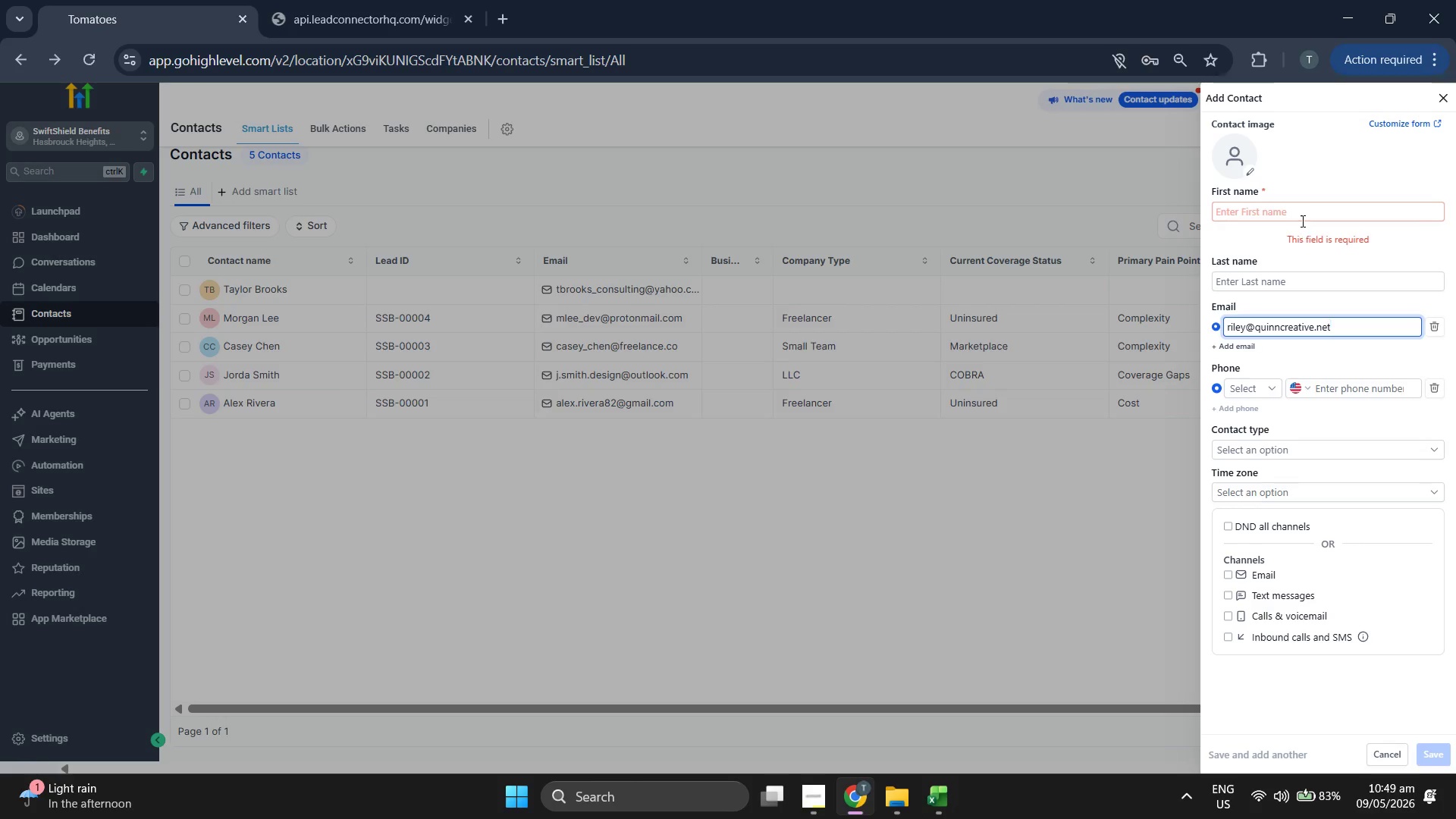 
left_click([1301, 220])
 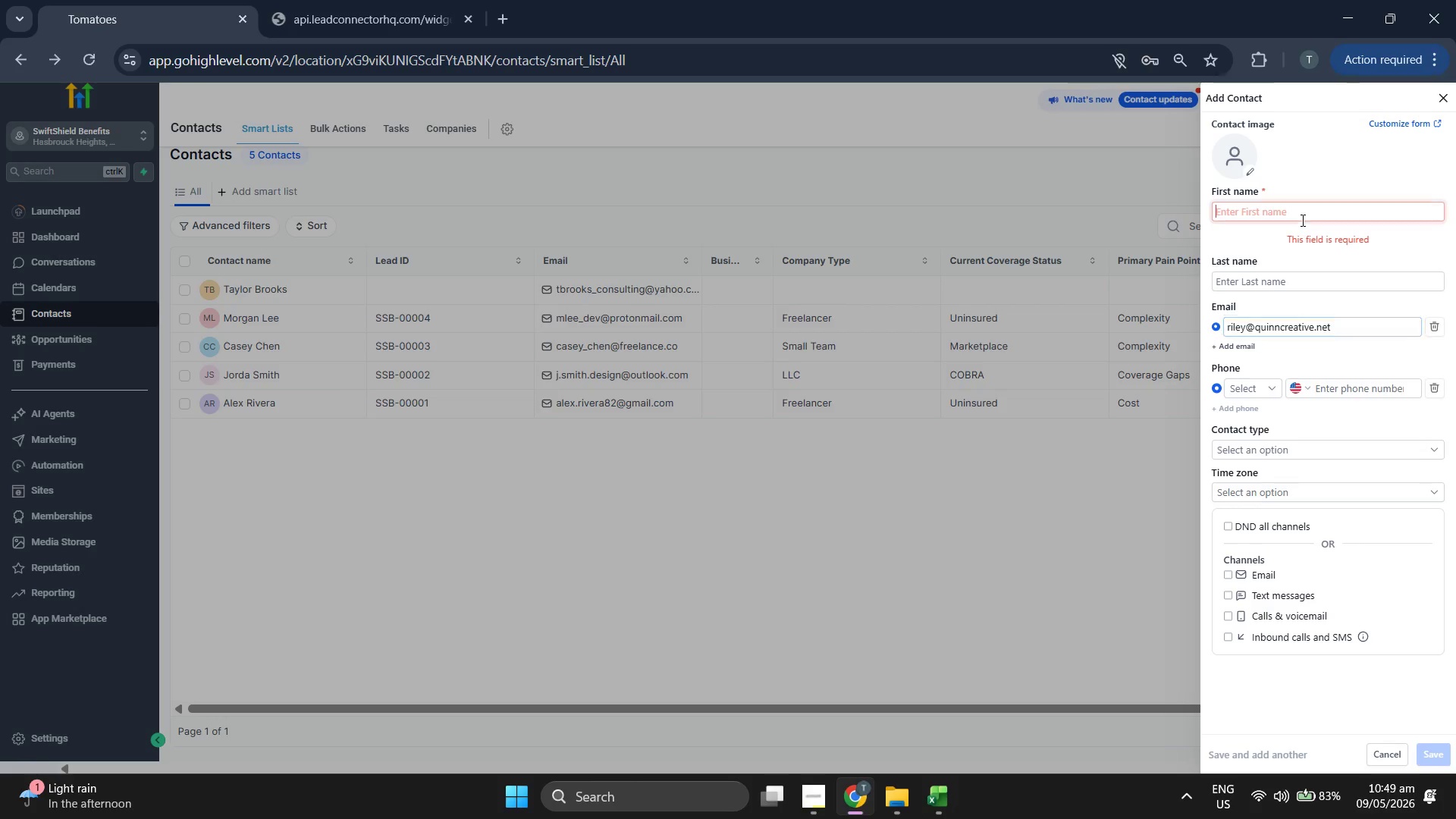 
type(Riley)
key(Tab)
key(Tab)
 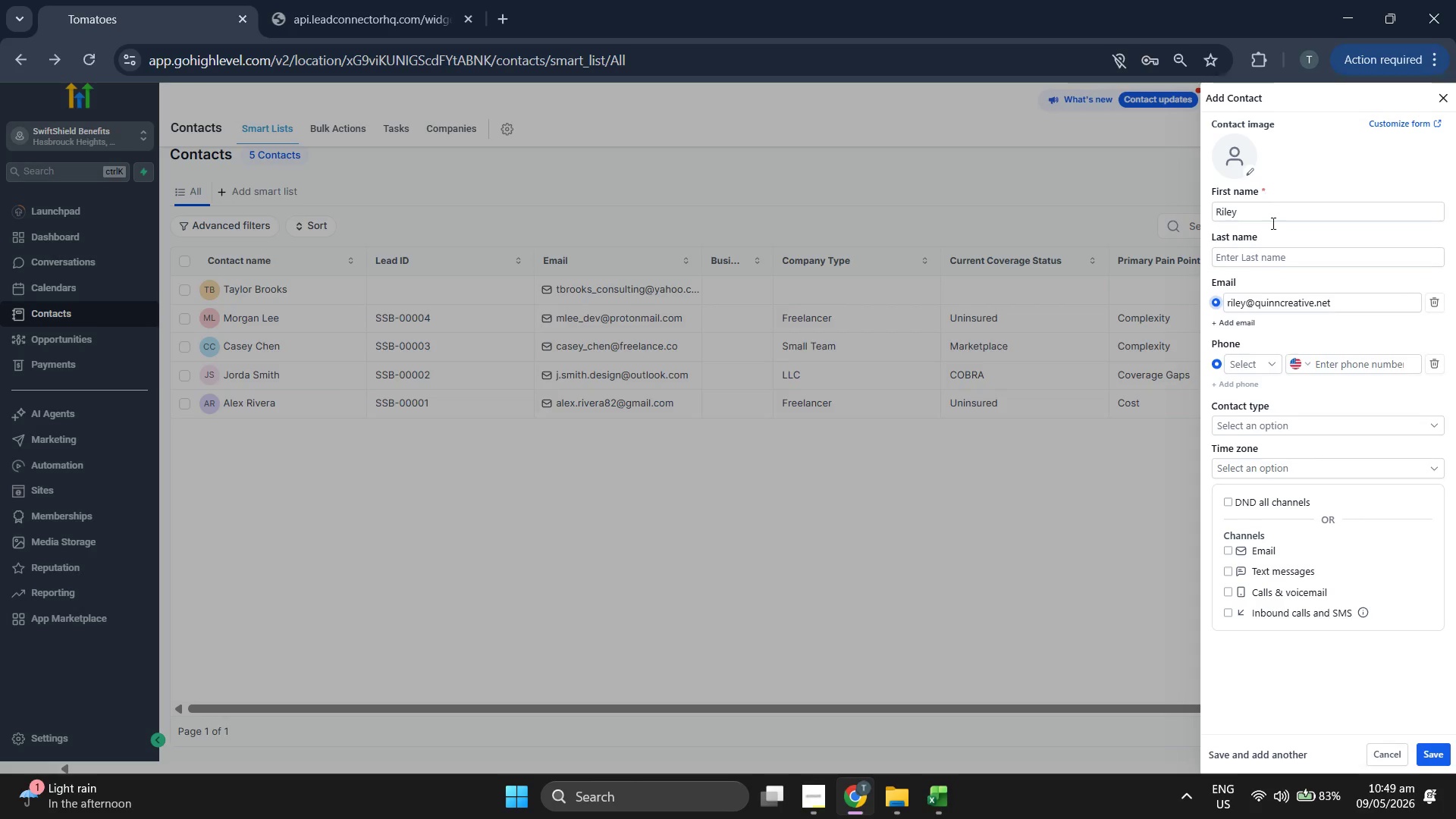 
left_click([1283, 251])
 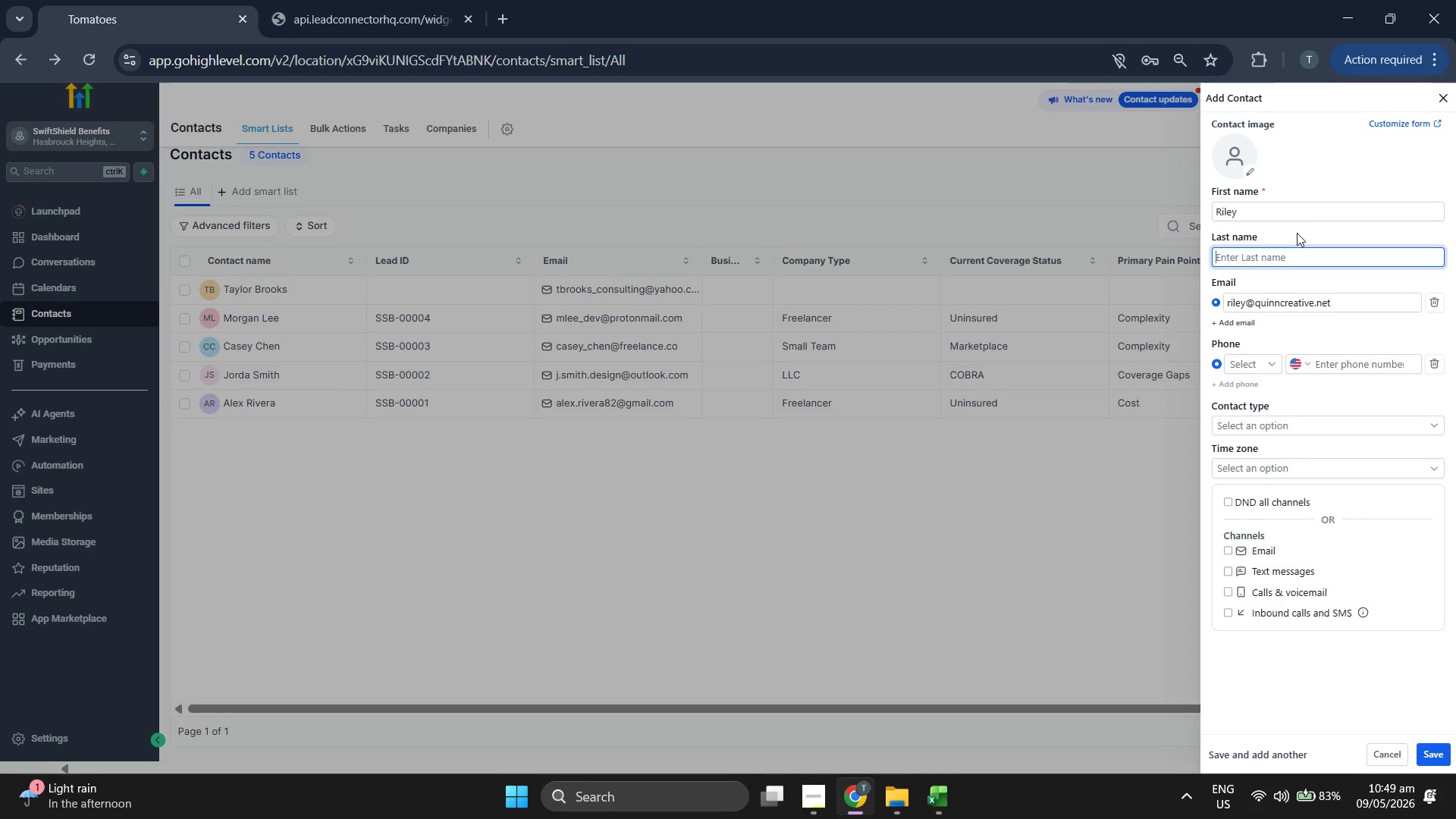 
type(Quinn)
 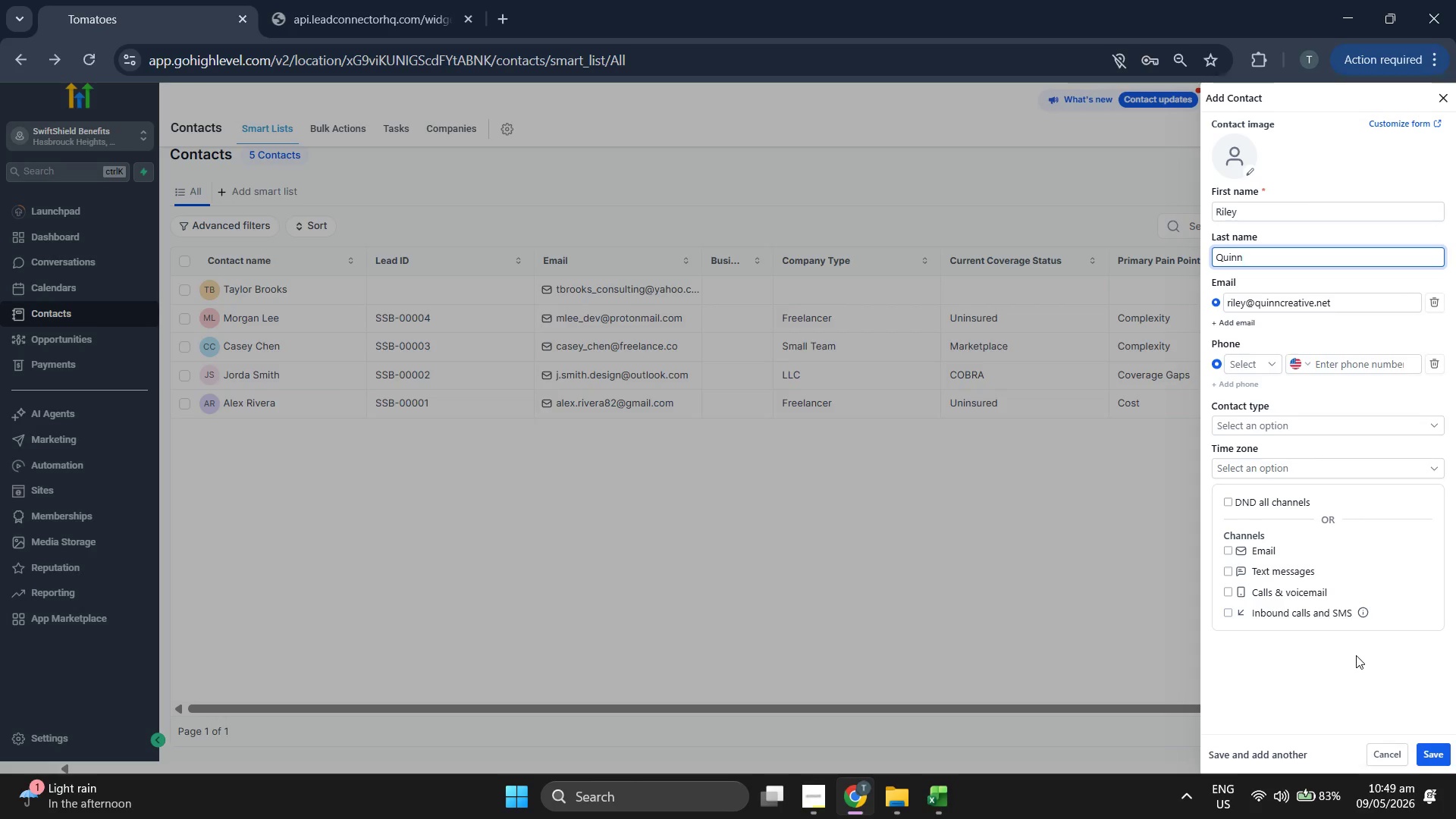 
mouse_move([1428, 713])
 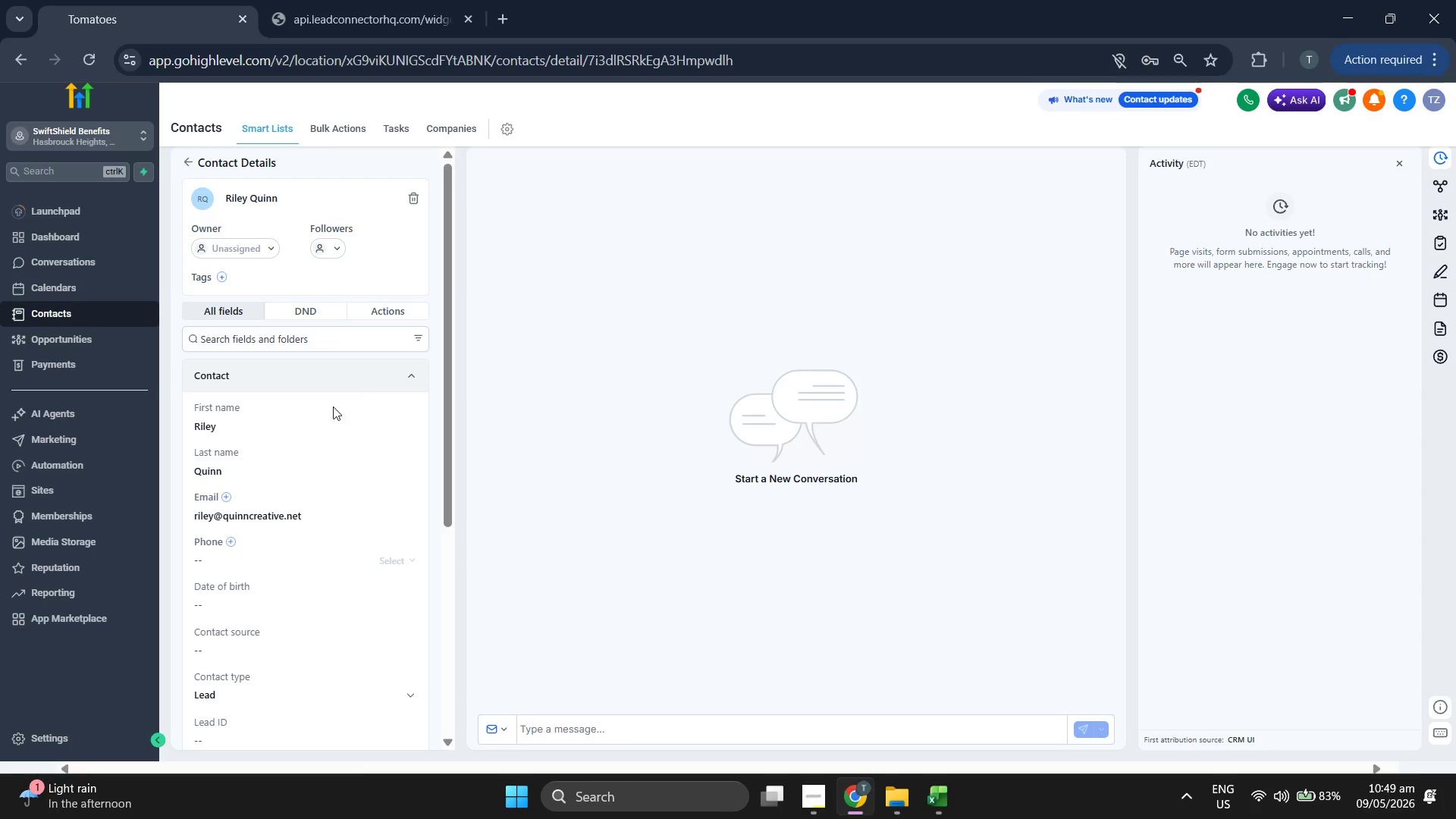 
scroll: coordinate [333, 406], scroll_direction: down, amount: 2.0
 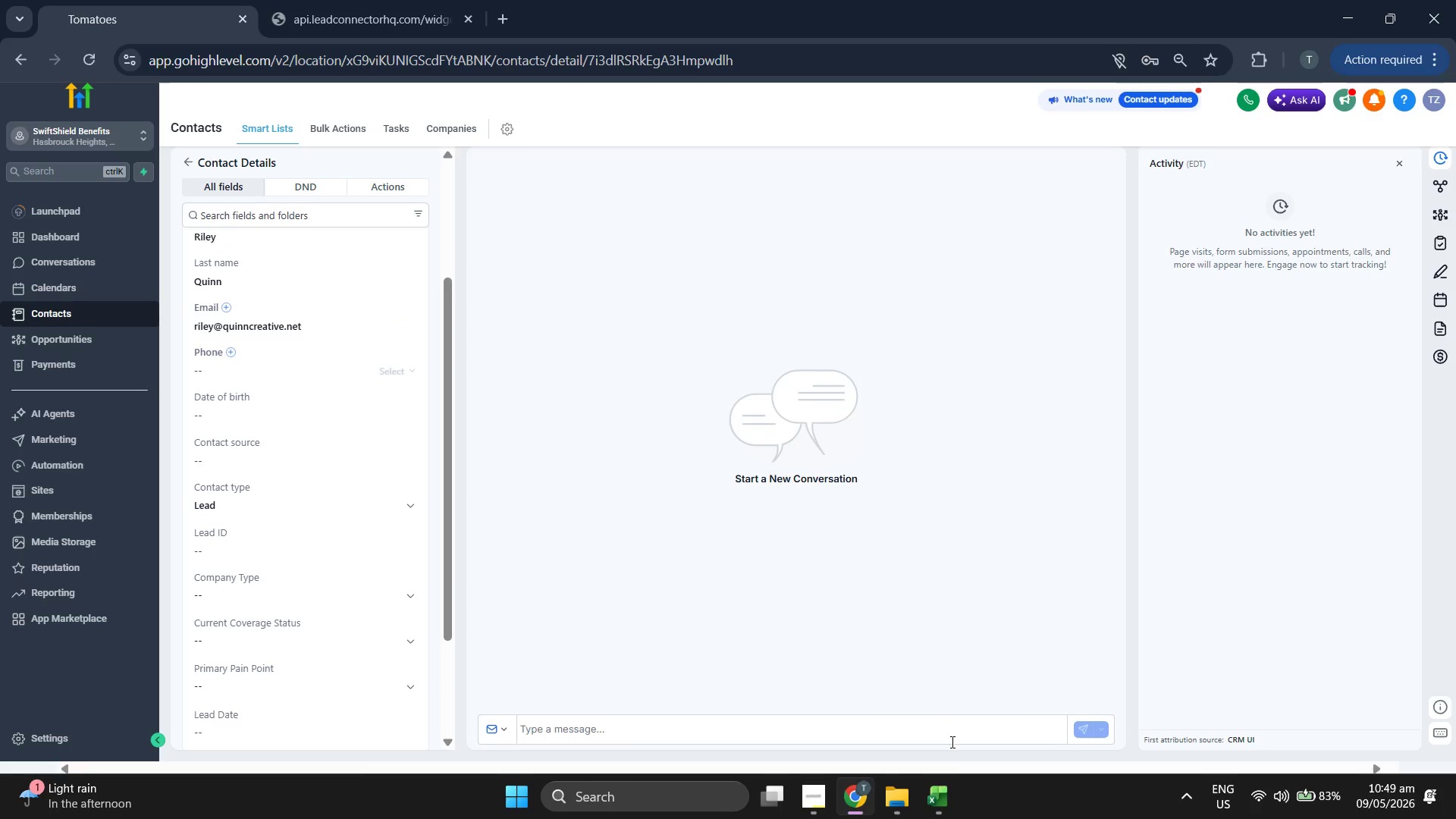 
left_click([951, 784])
 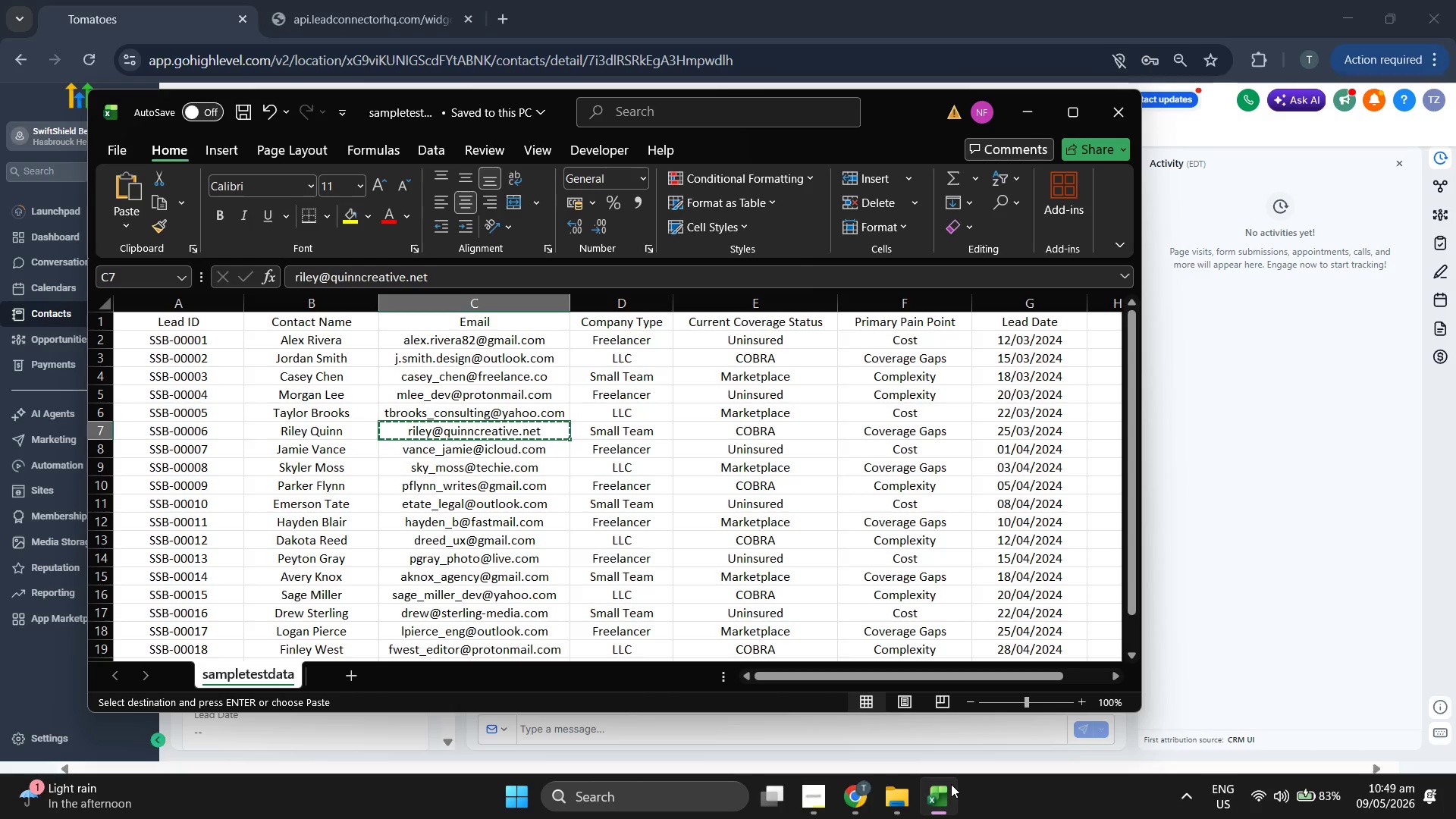 
key(ArrowLeft)
 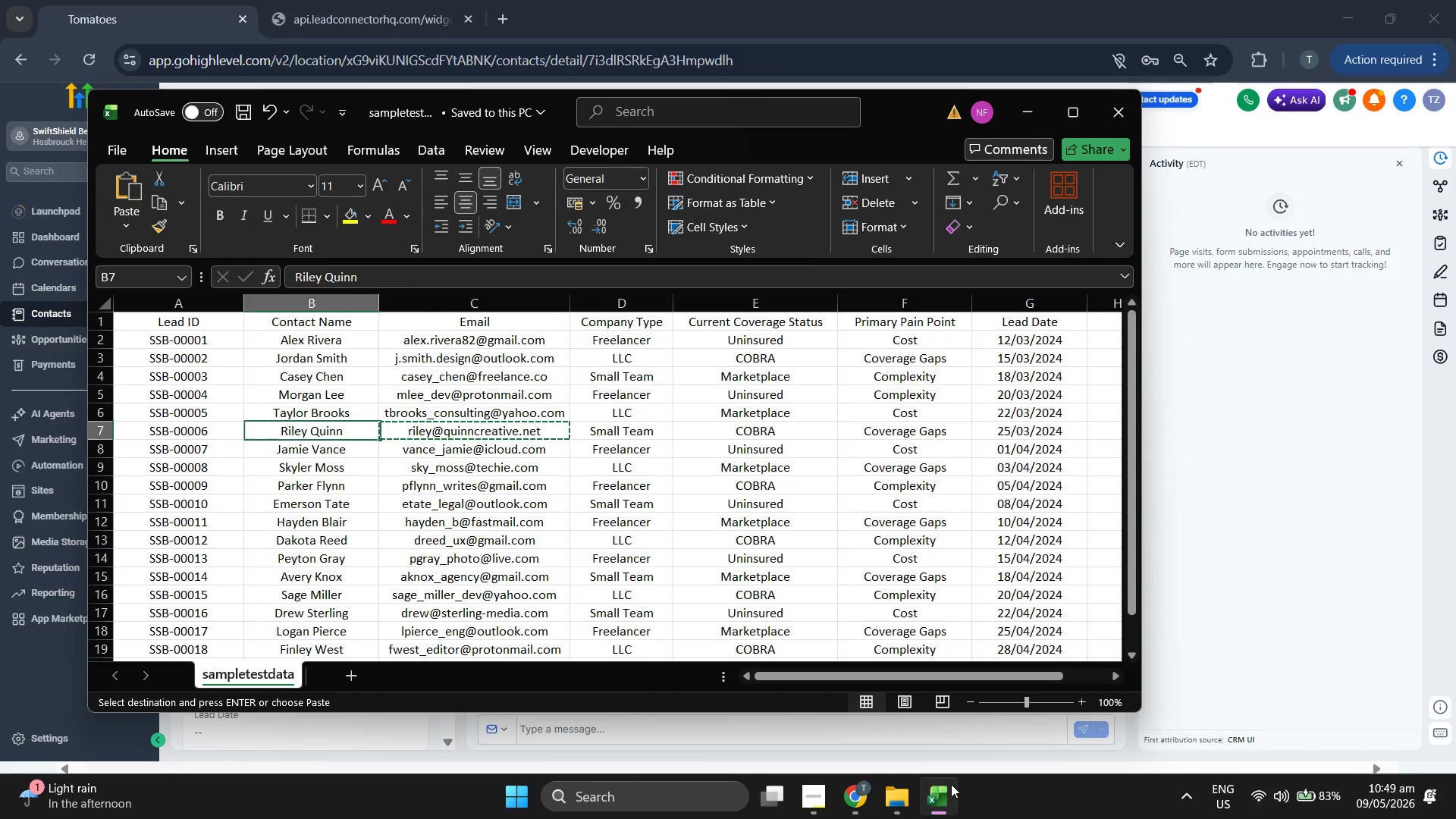 
key(ArrowLeft)
 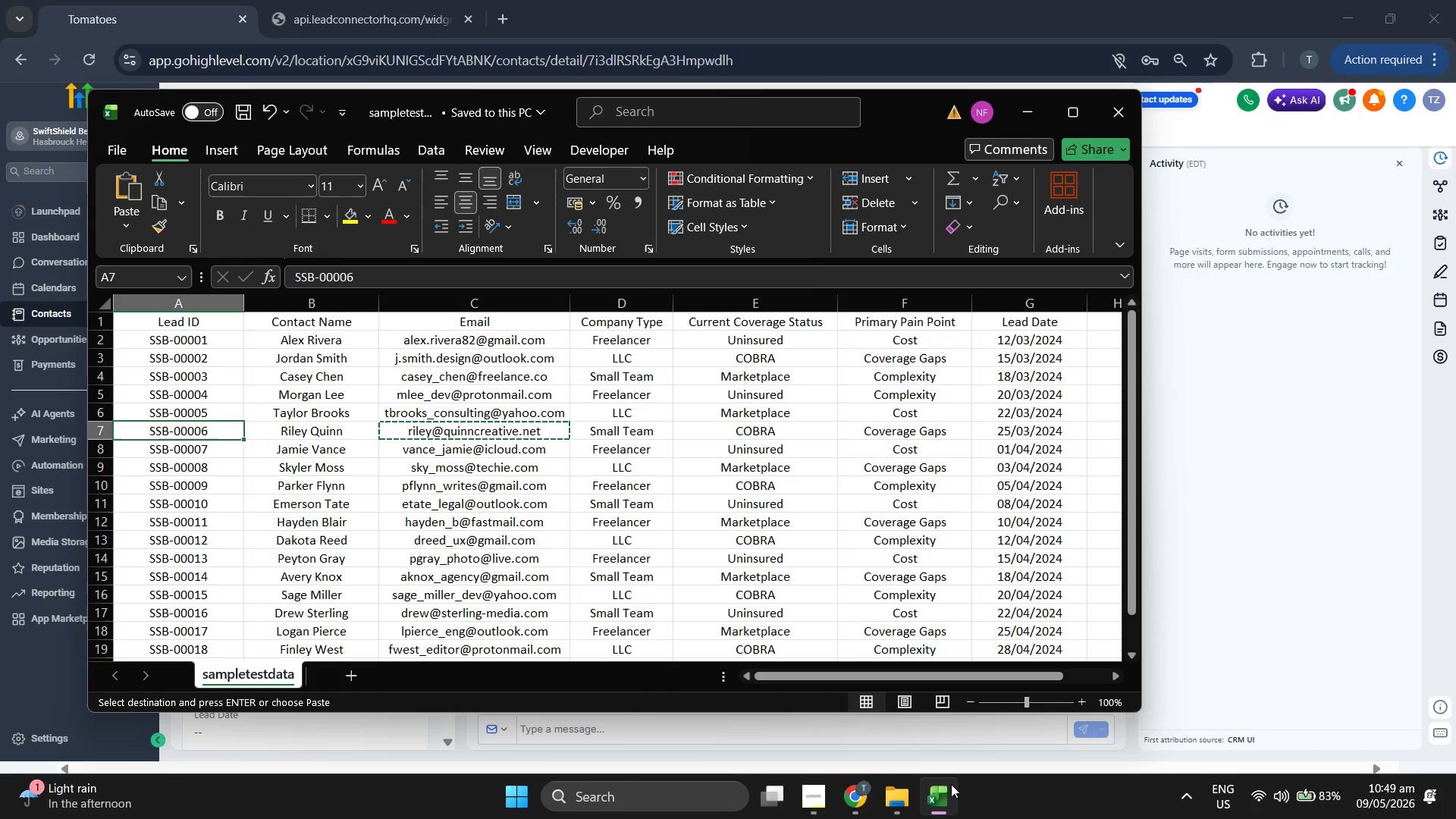 
key(Control+ControlLeft)
 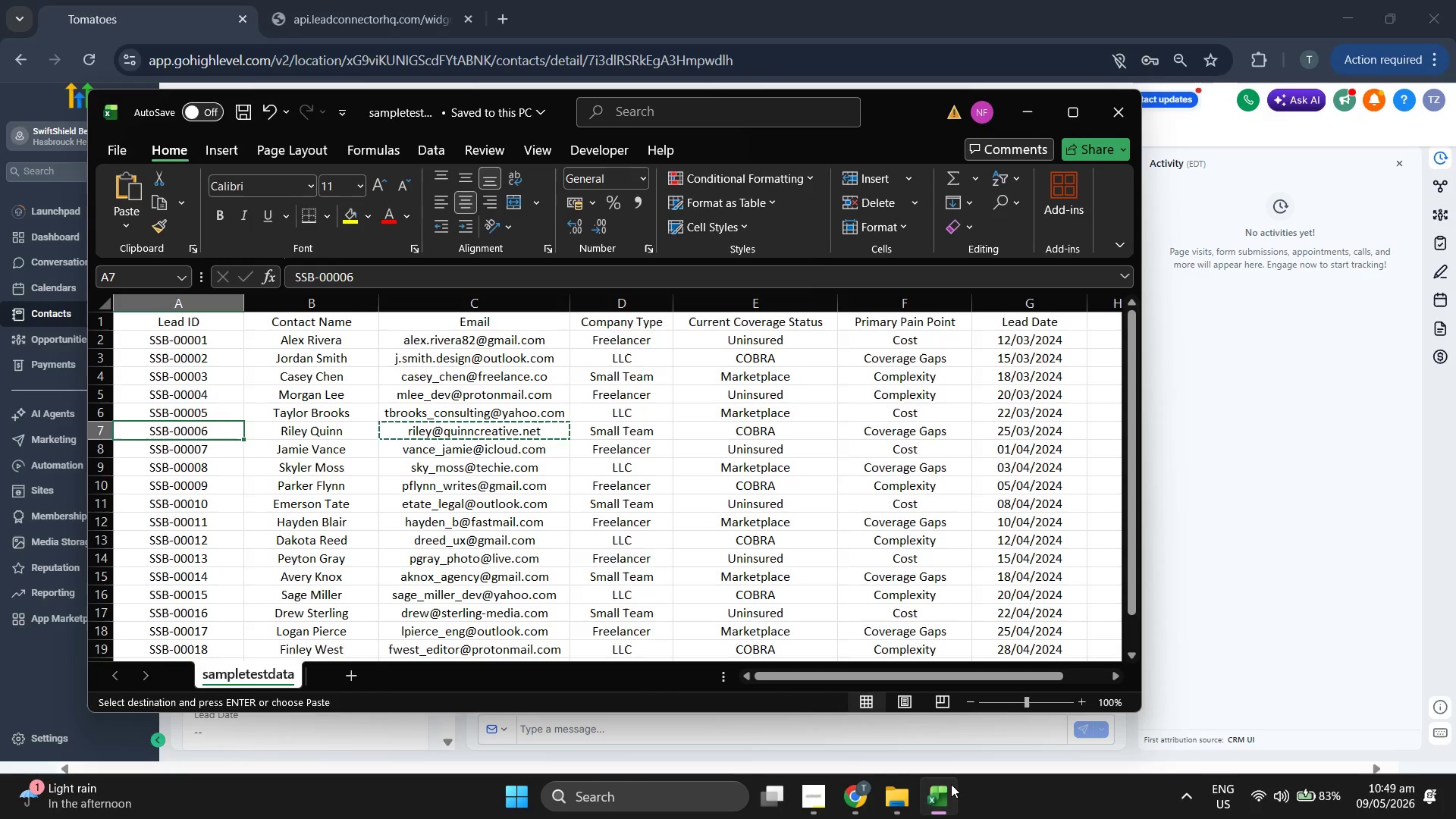 
key(Control+C)
 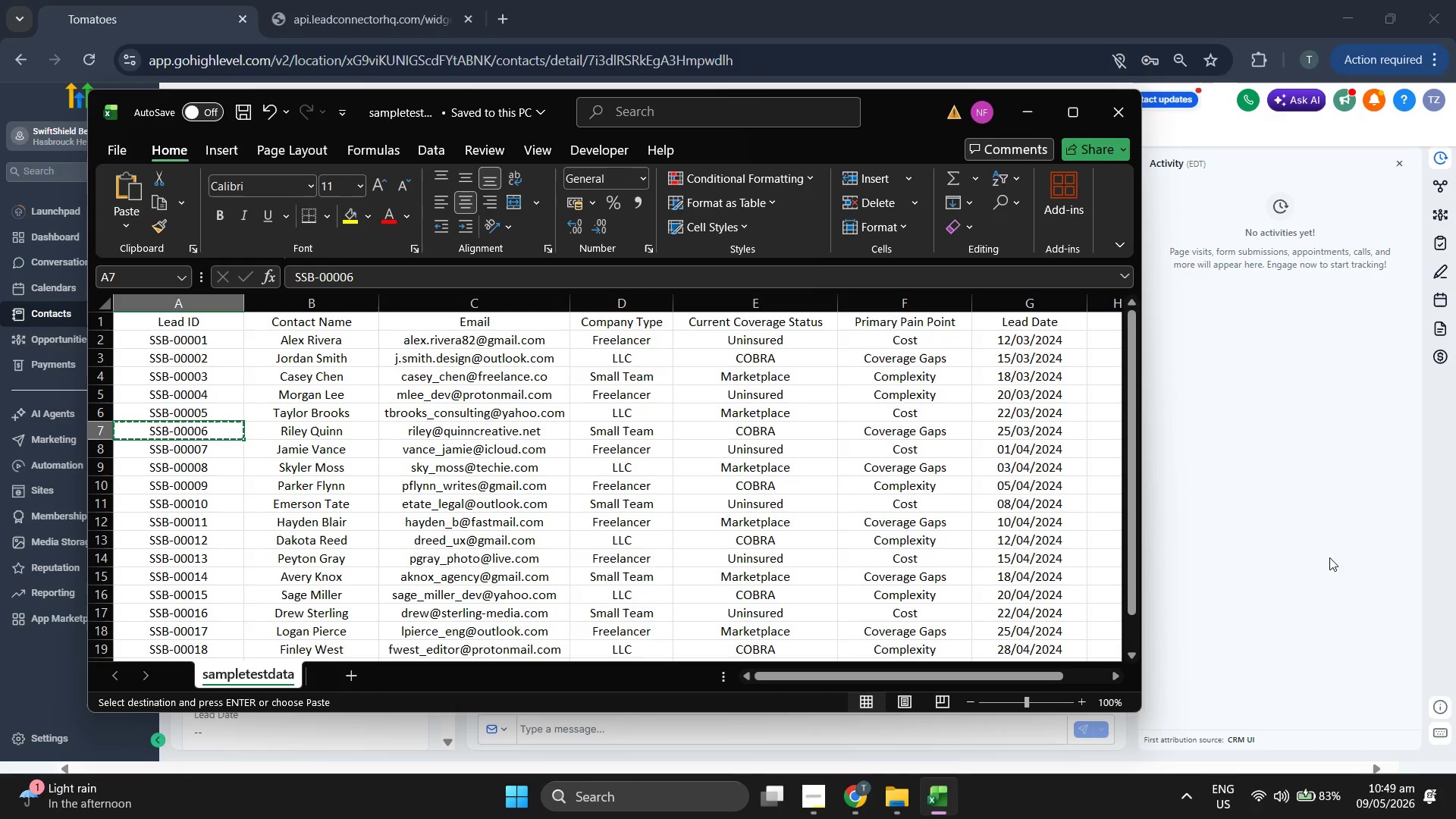 
left_click([1373, 490])
 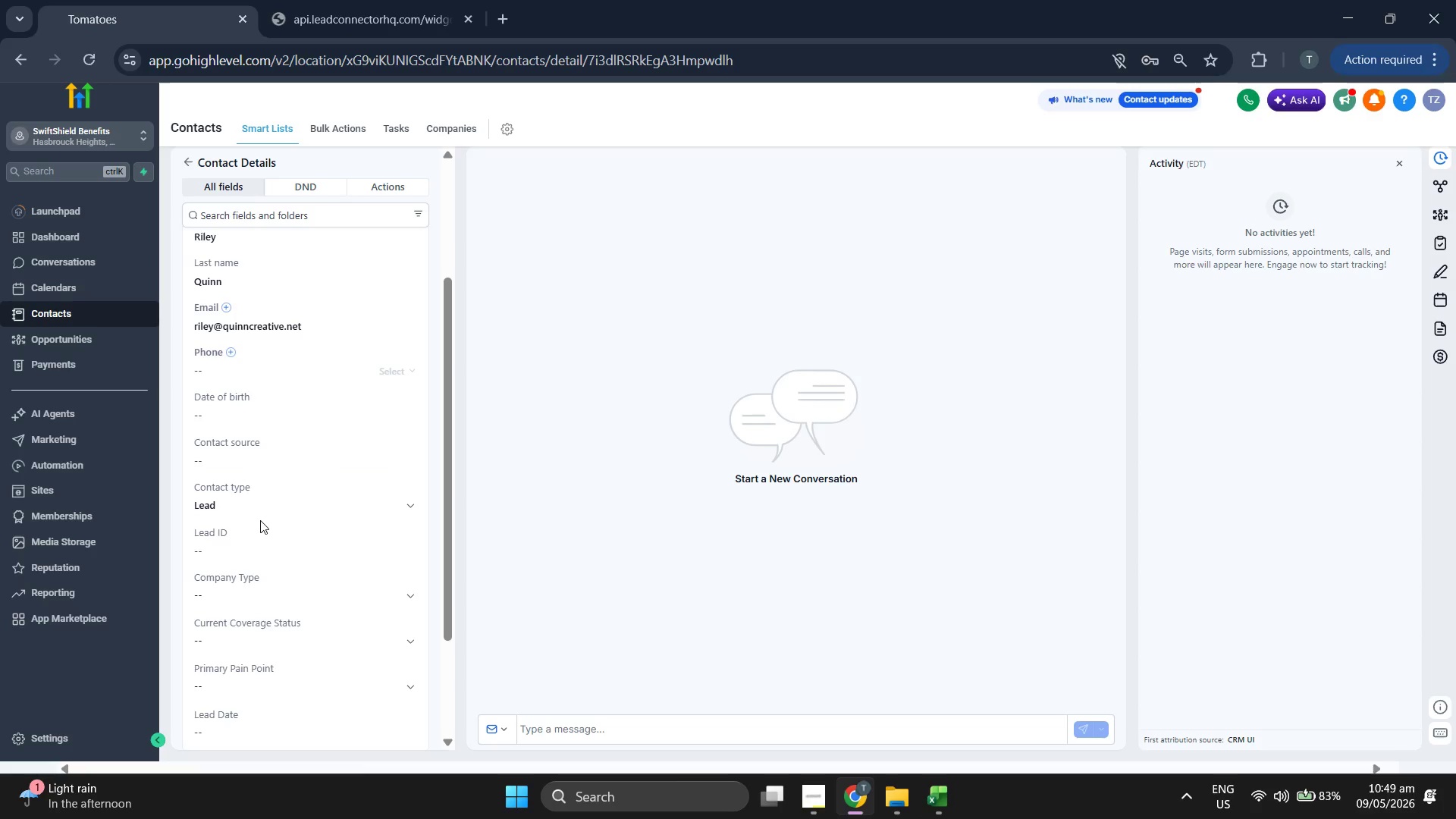 
left_click([256, 546])
 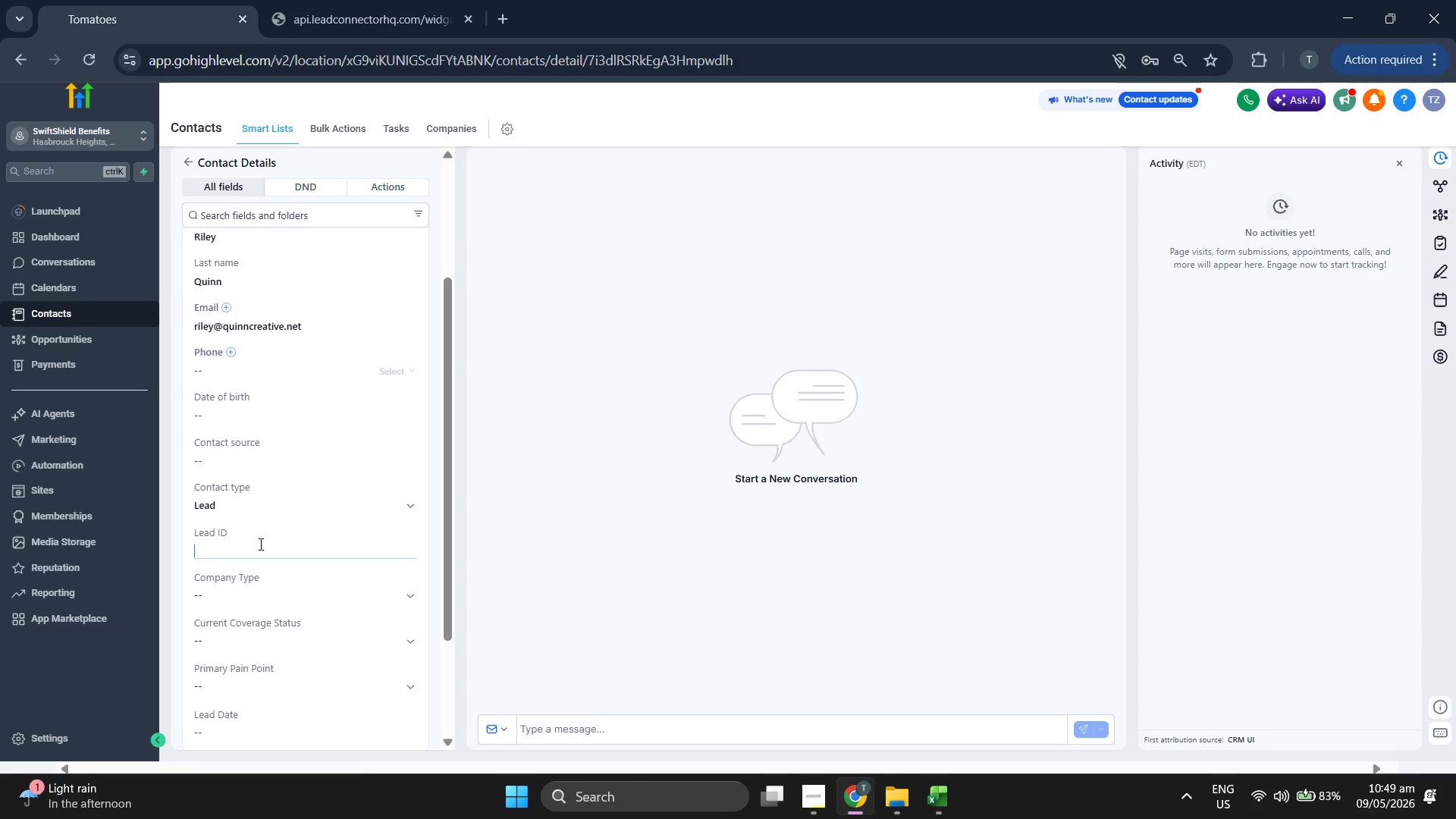 
key(Control+ControlLeft)
 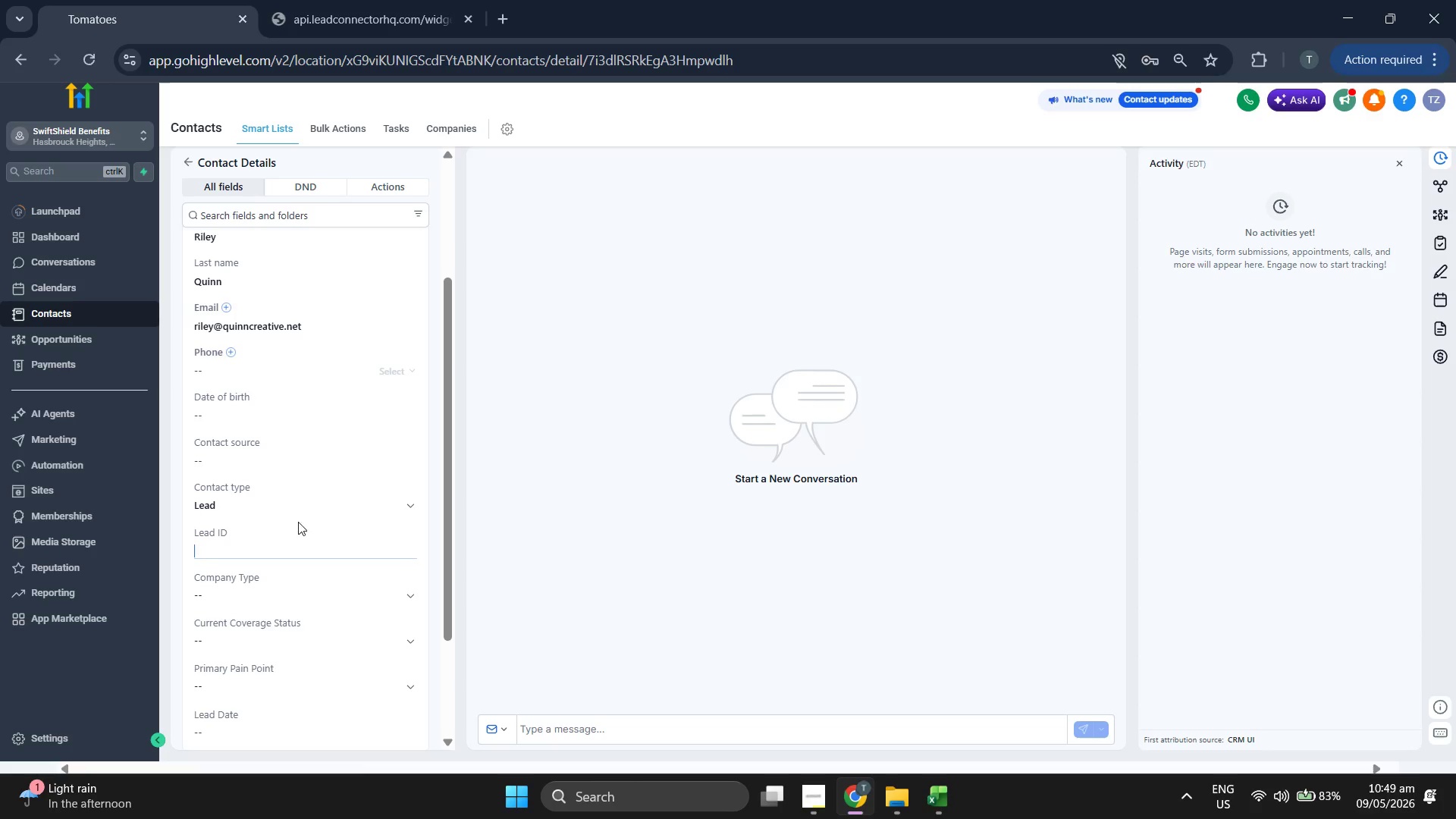 
key(Control+V)
 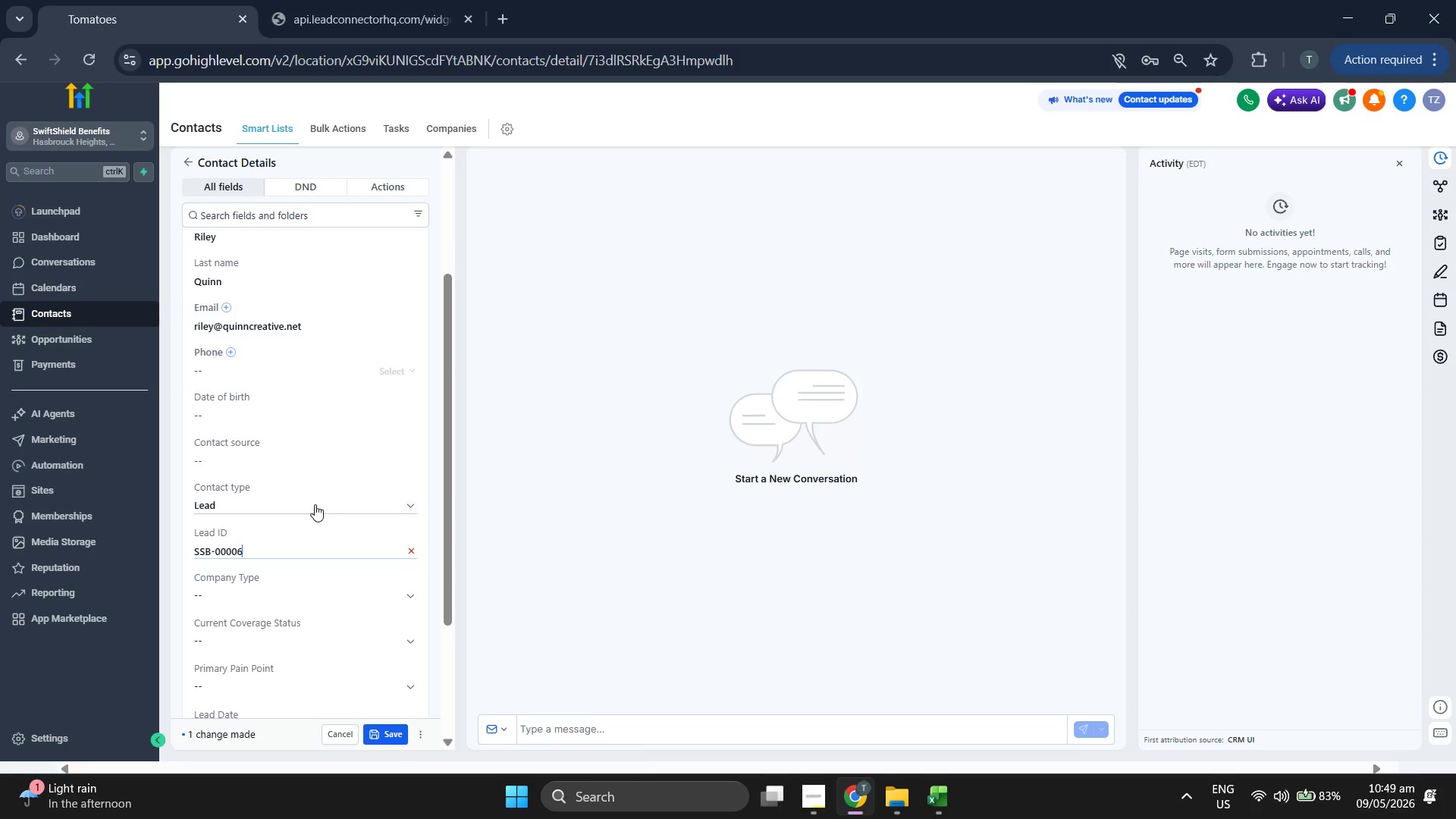 
scroll: coordinate [315, 504], scroll_direction: down, amount: 2.0
 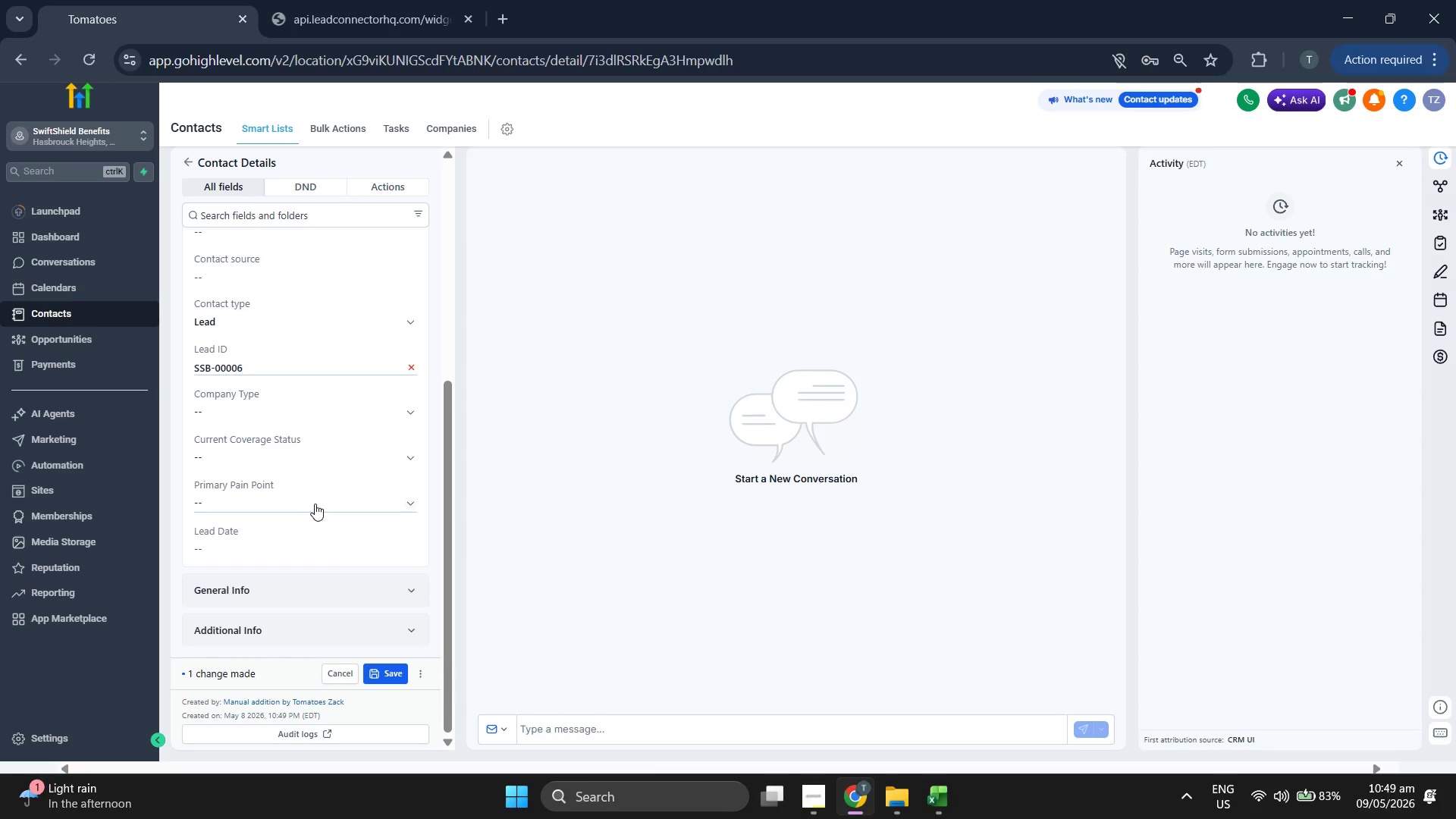 
scroll: coordinate [316, 503], scroll_direction: up, amount: 1.0
 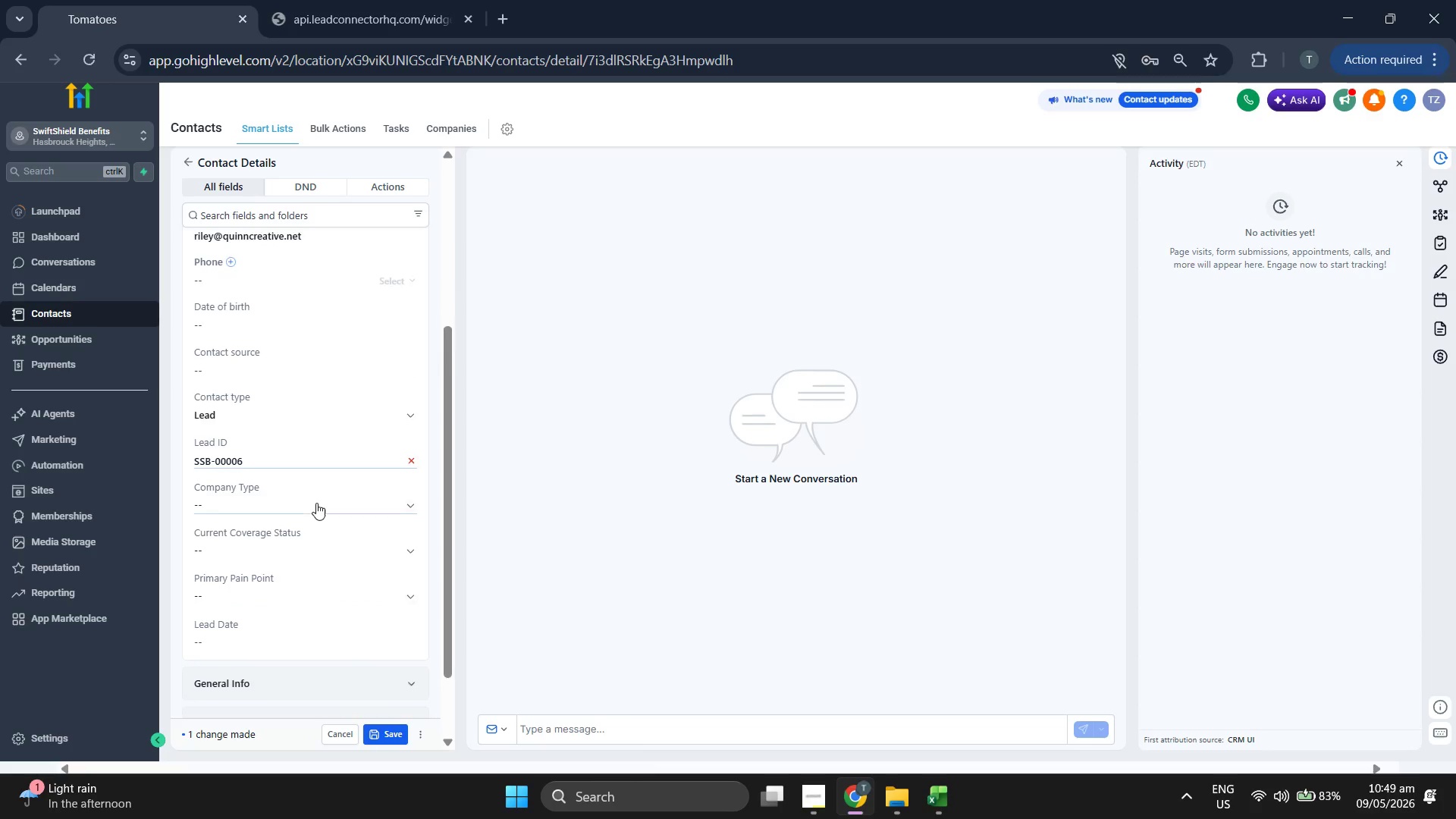 
scroll: coordinate [316, 503], scroll_direction: down, amount: 1.0
 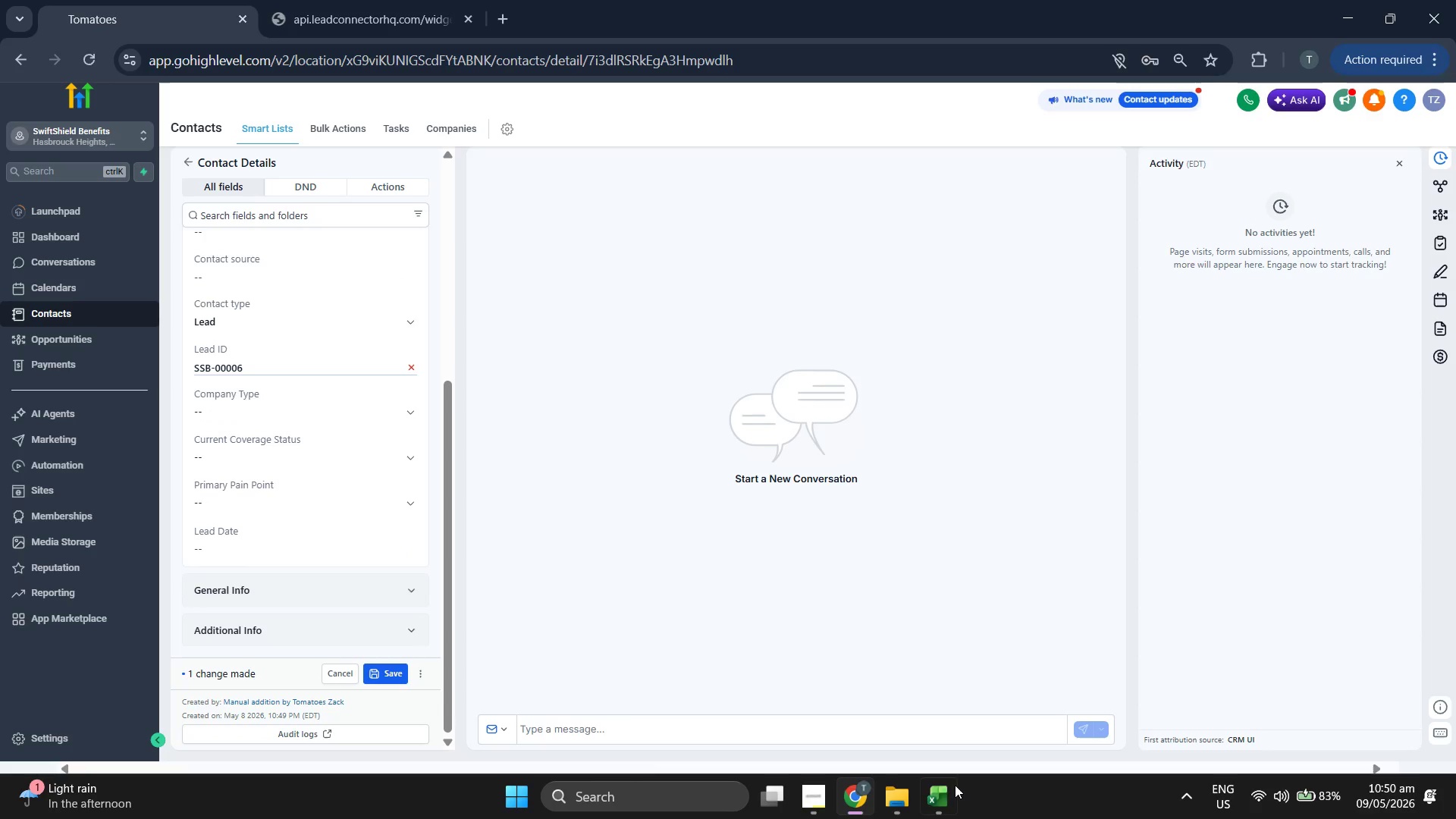 
left_click([949, 798])
 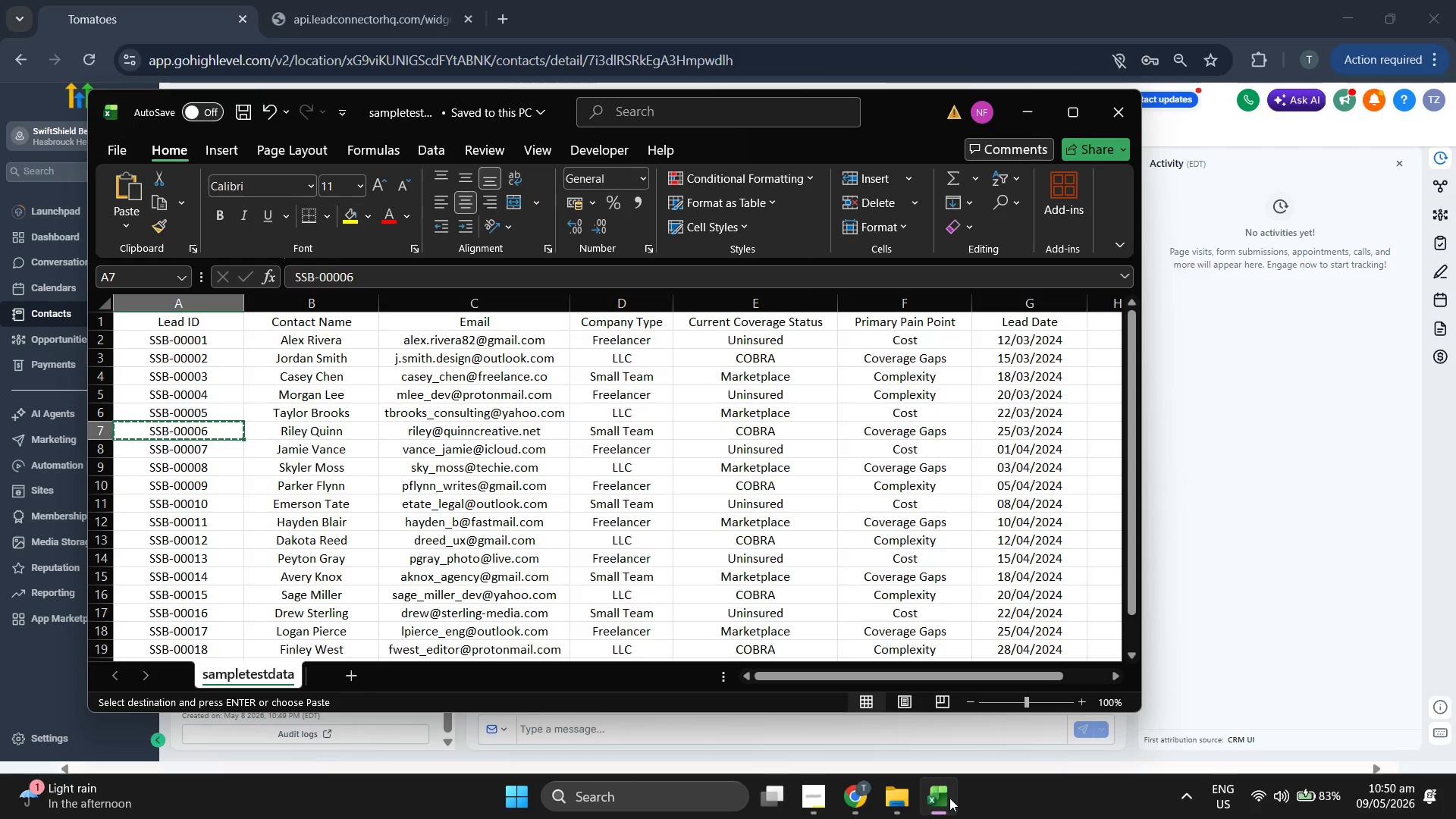 
key(ArrowRight)
 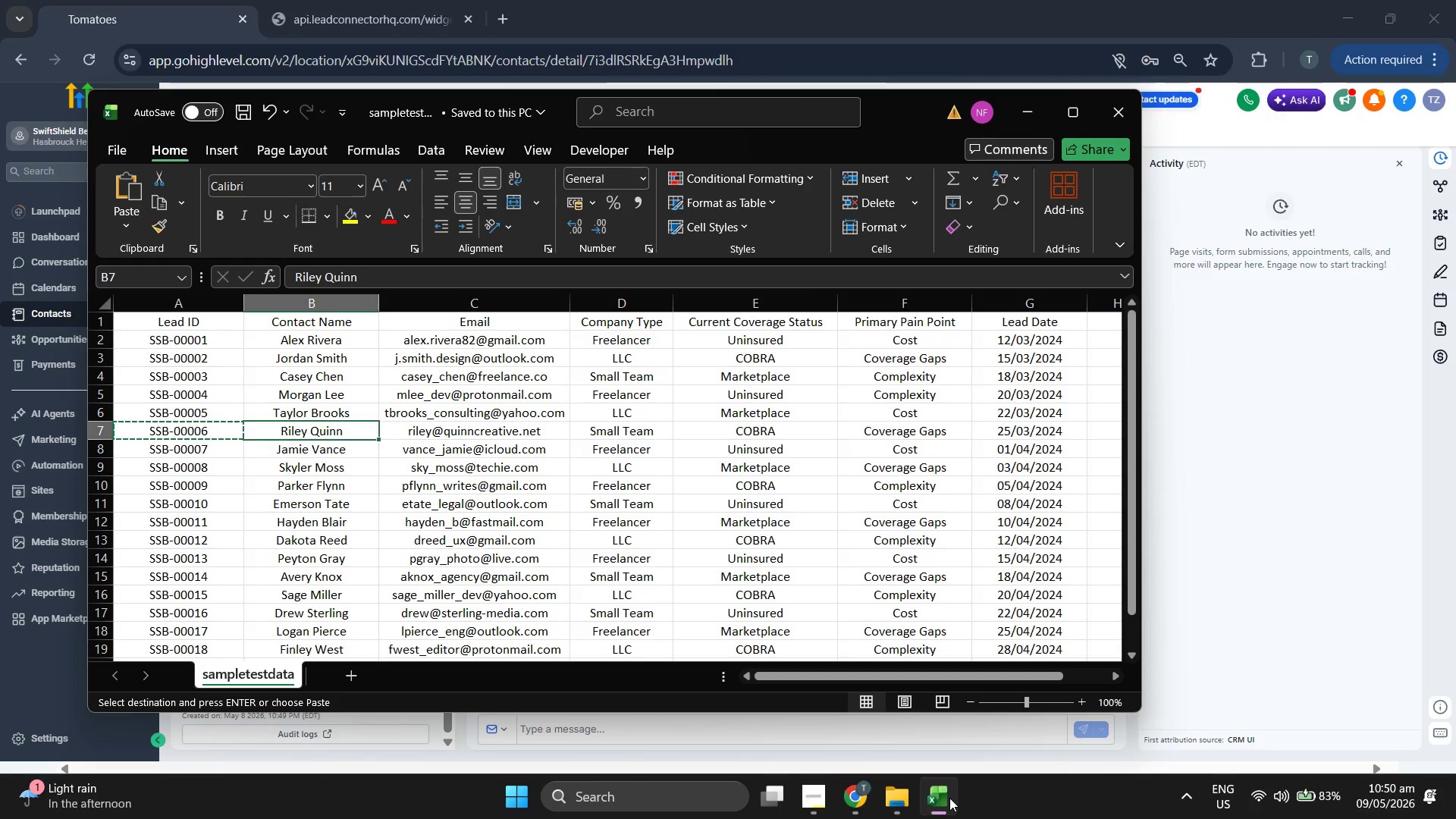 
key(ArrowRight)
 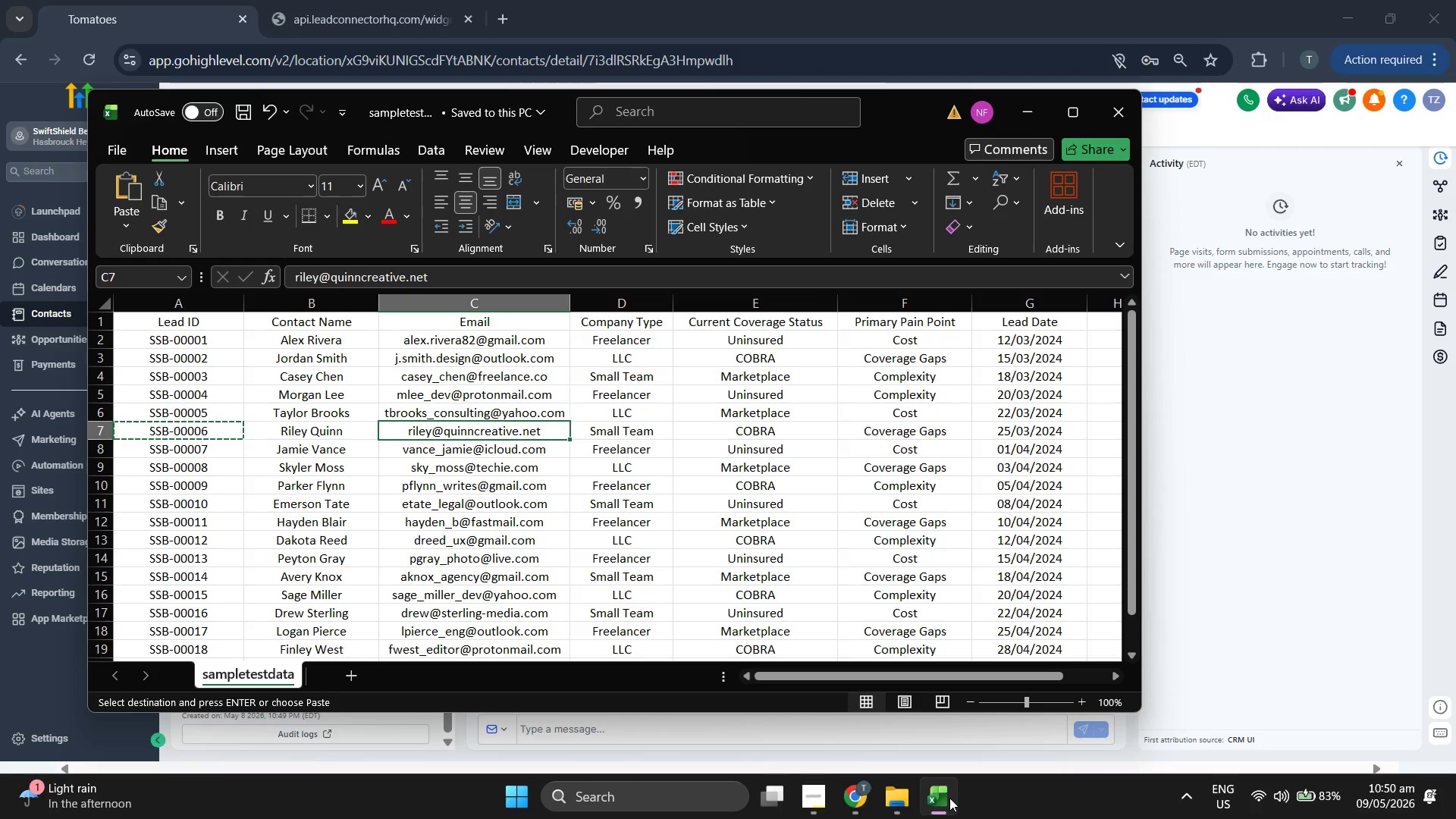 
key(ArrowRight)
 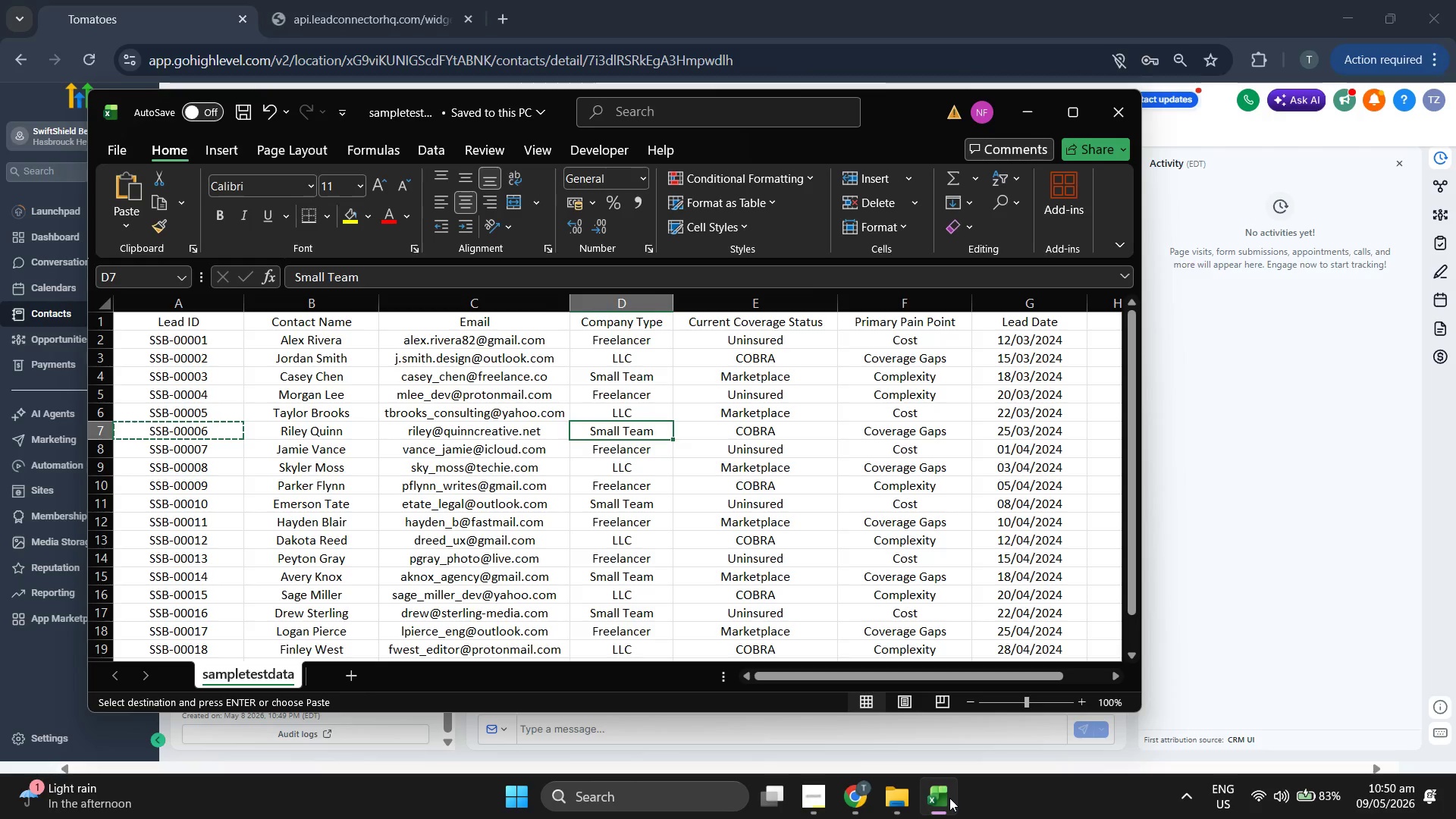 
key(ArrowRight)
 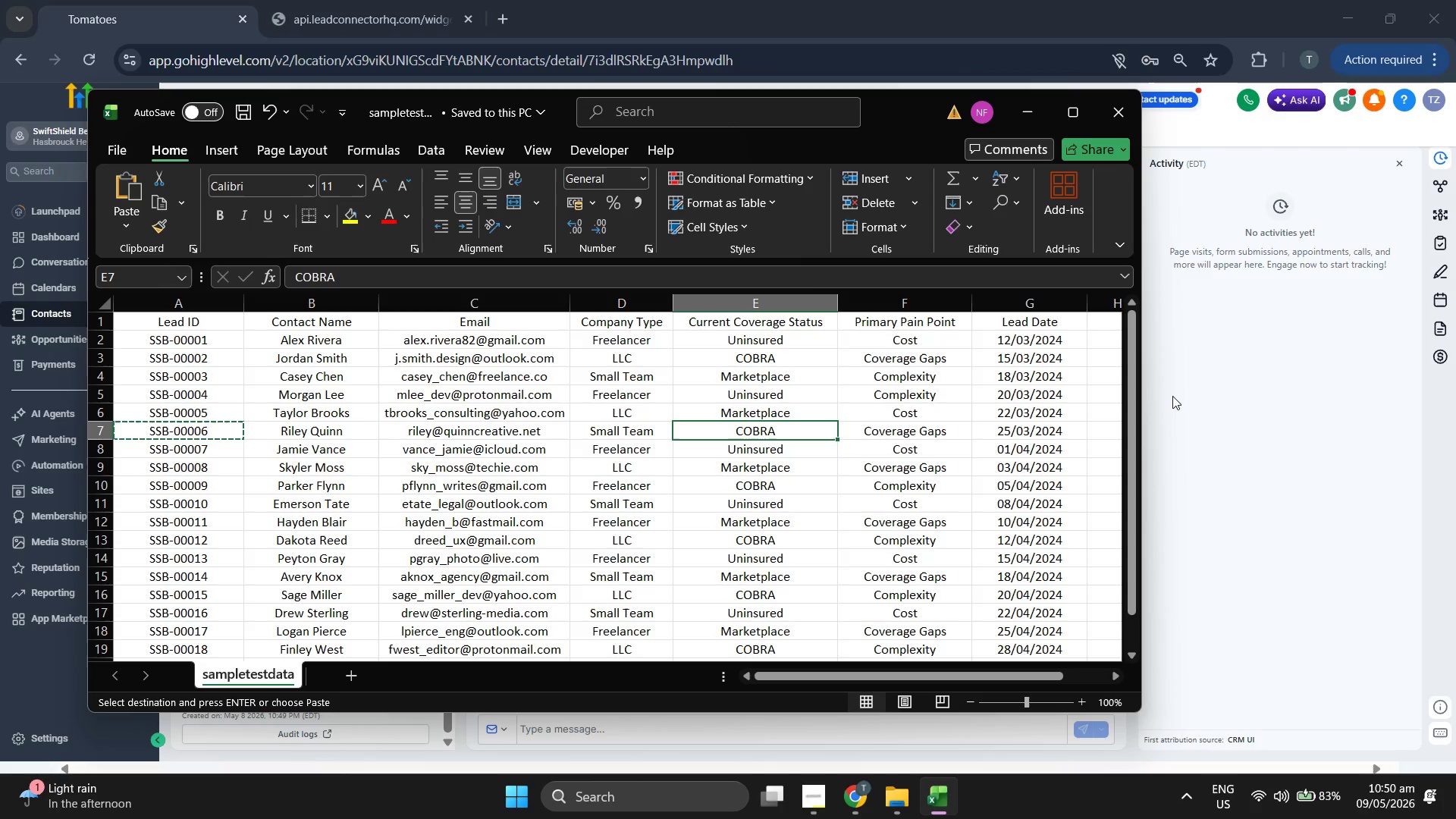 
left_click([1199, 460])
 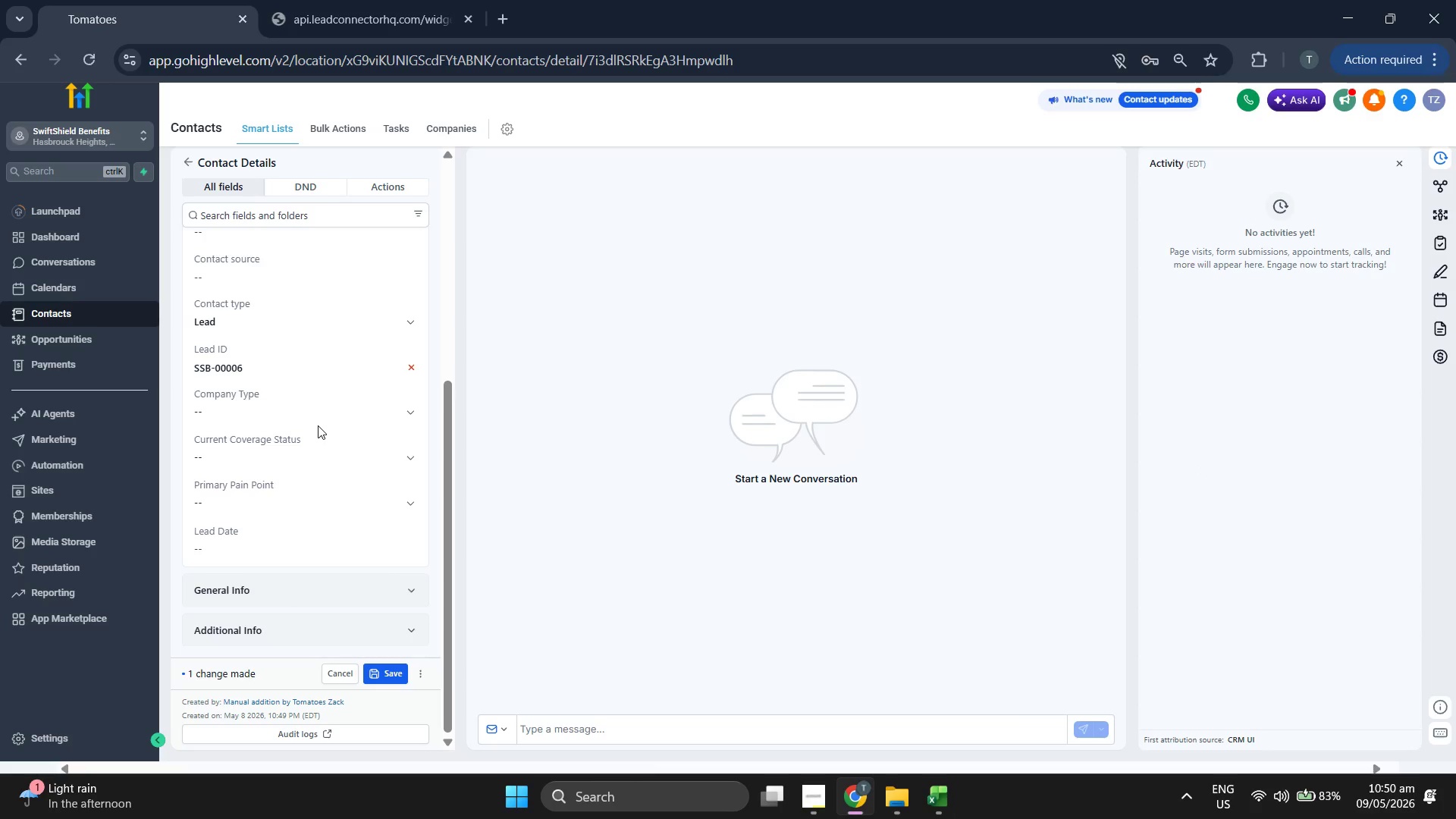 
double_click([293, 393])
 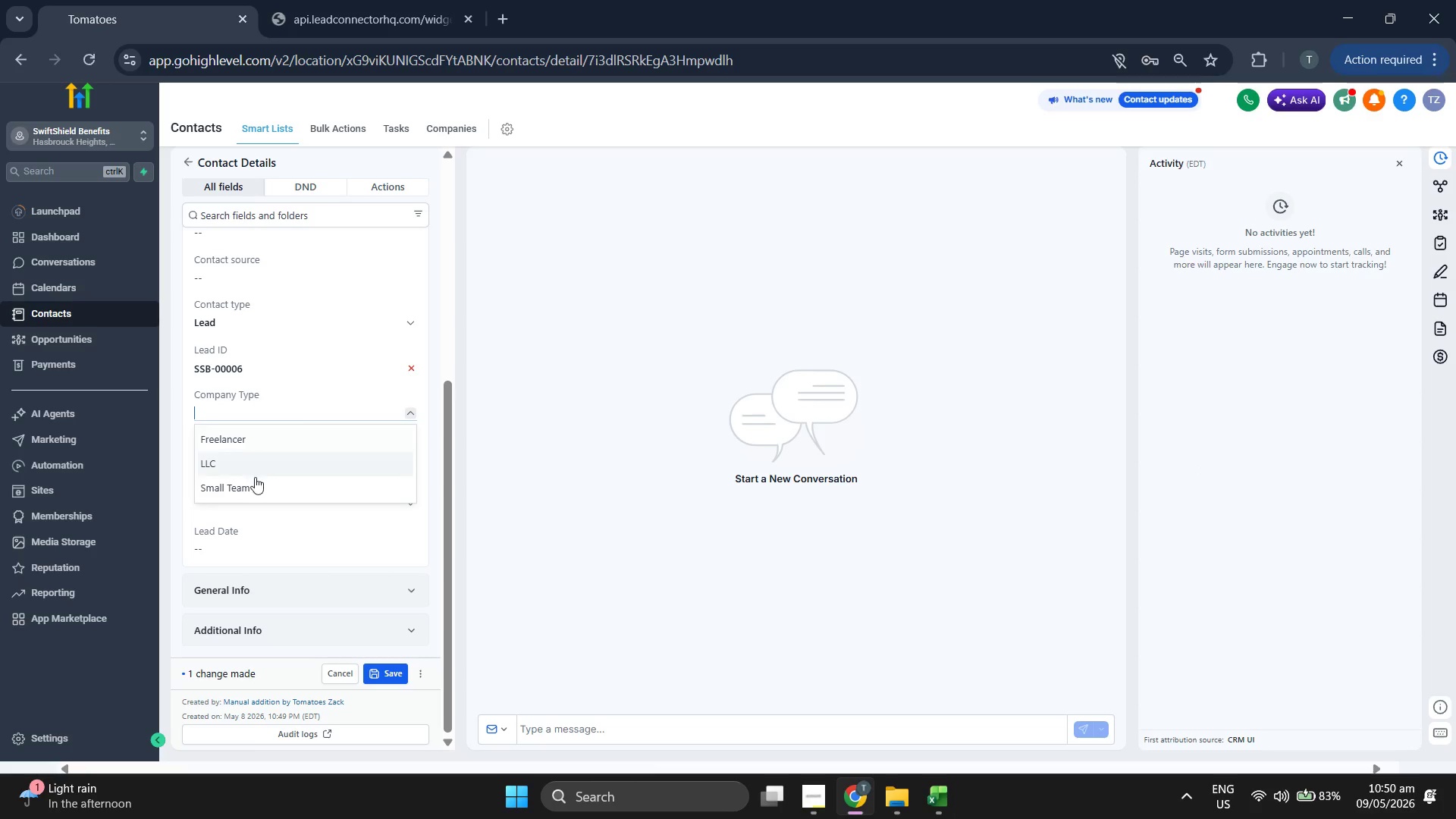 
left_click([261, 466])
 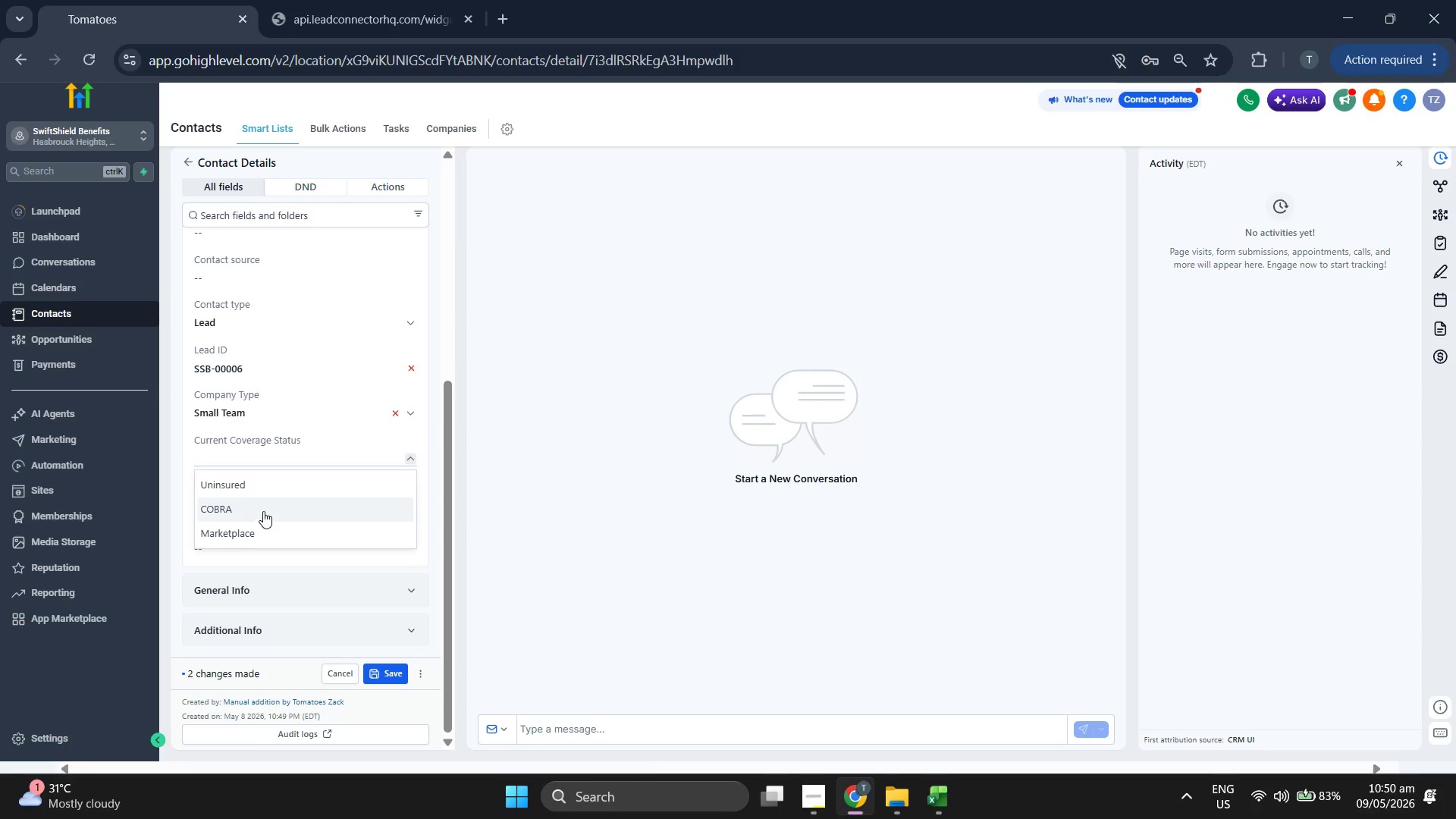 
left_click([263, 511])
 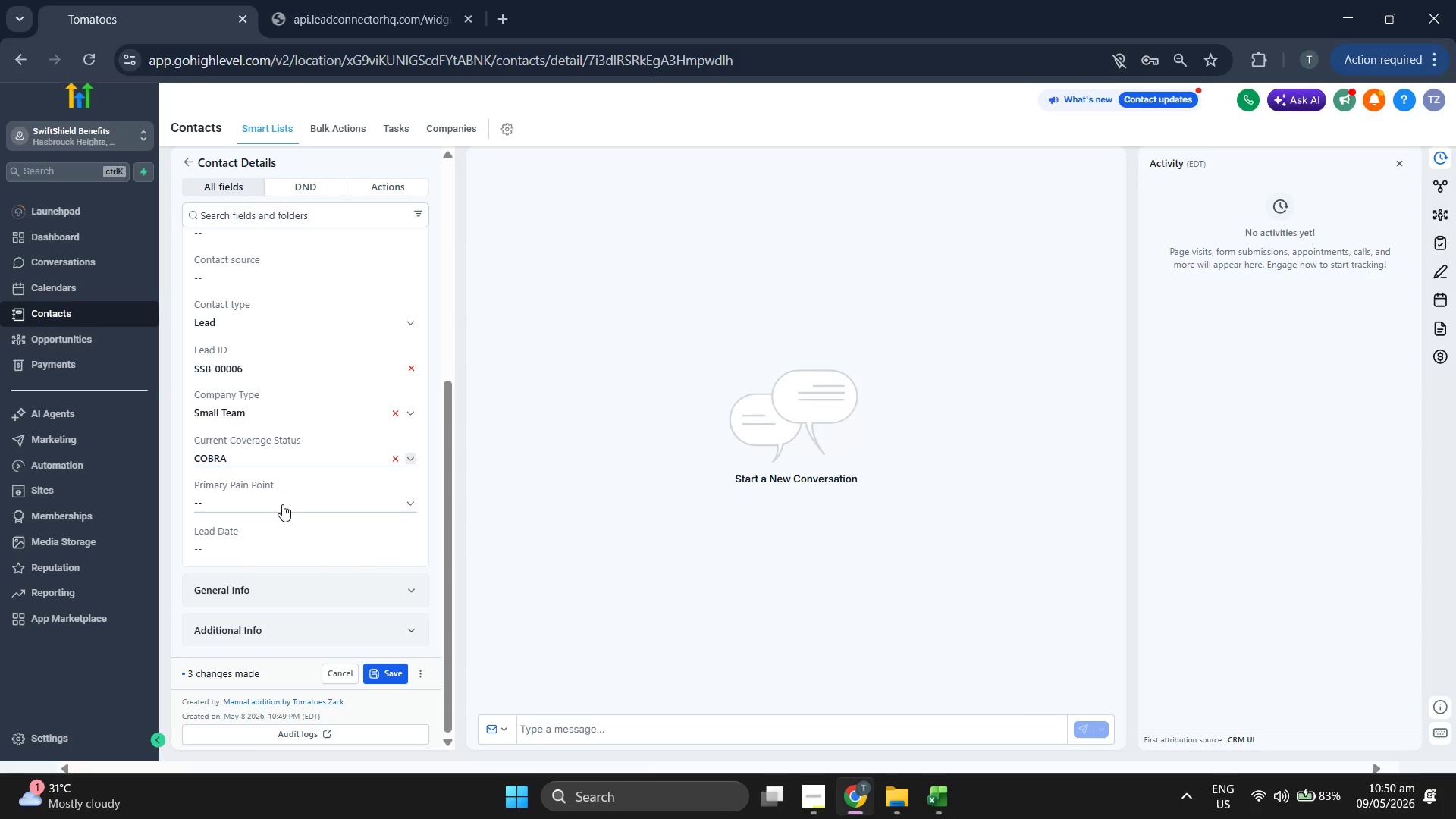 
left_click([282, 504])
 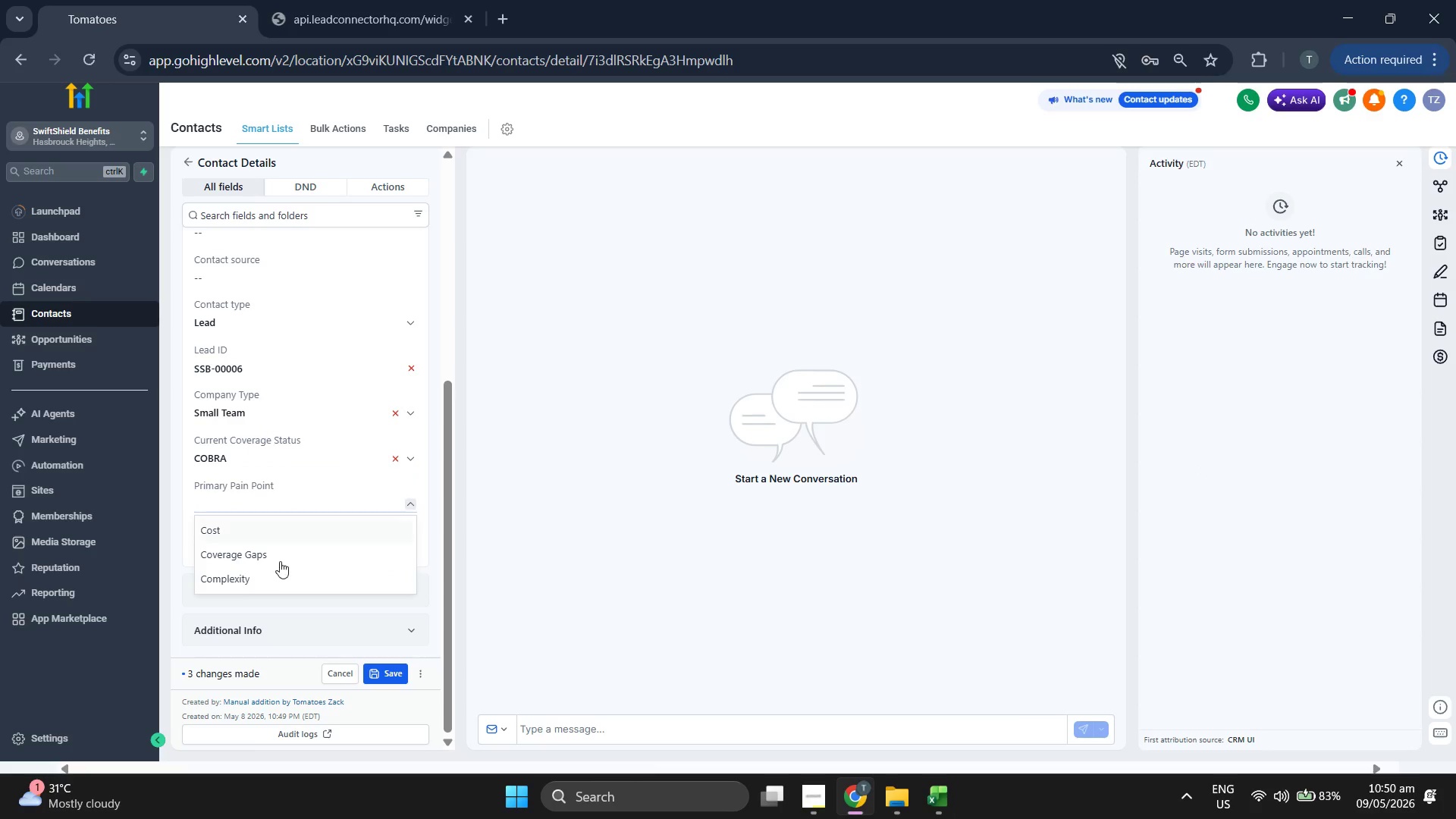 
left_click([278, 586])
 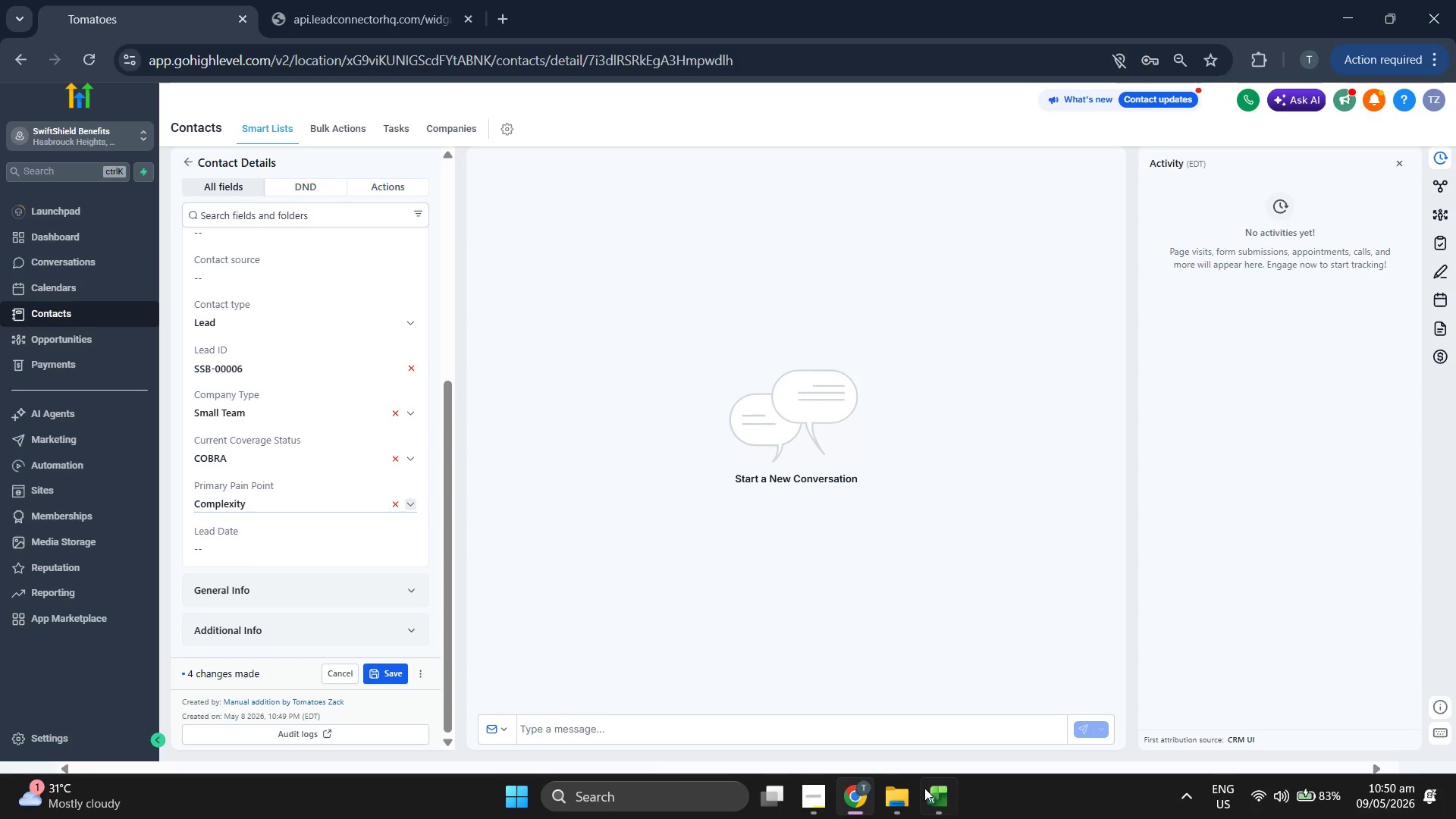 
left_click([933, 808])
 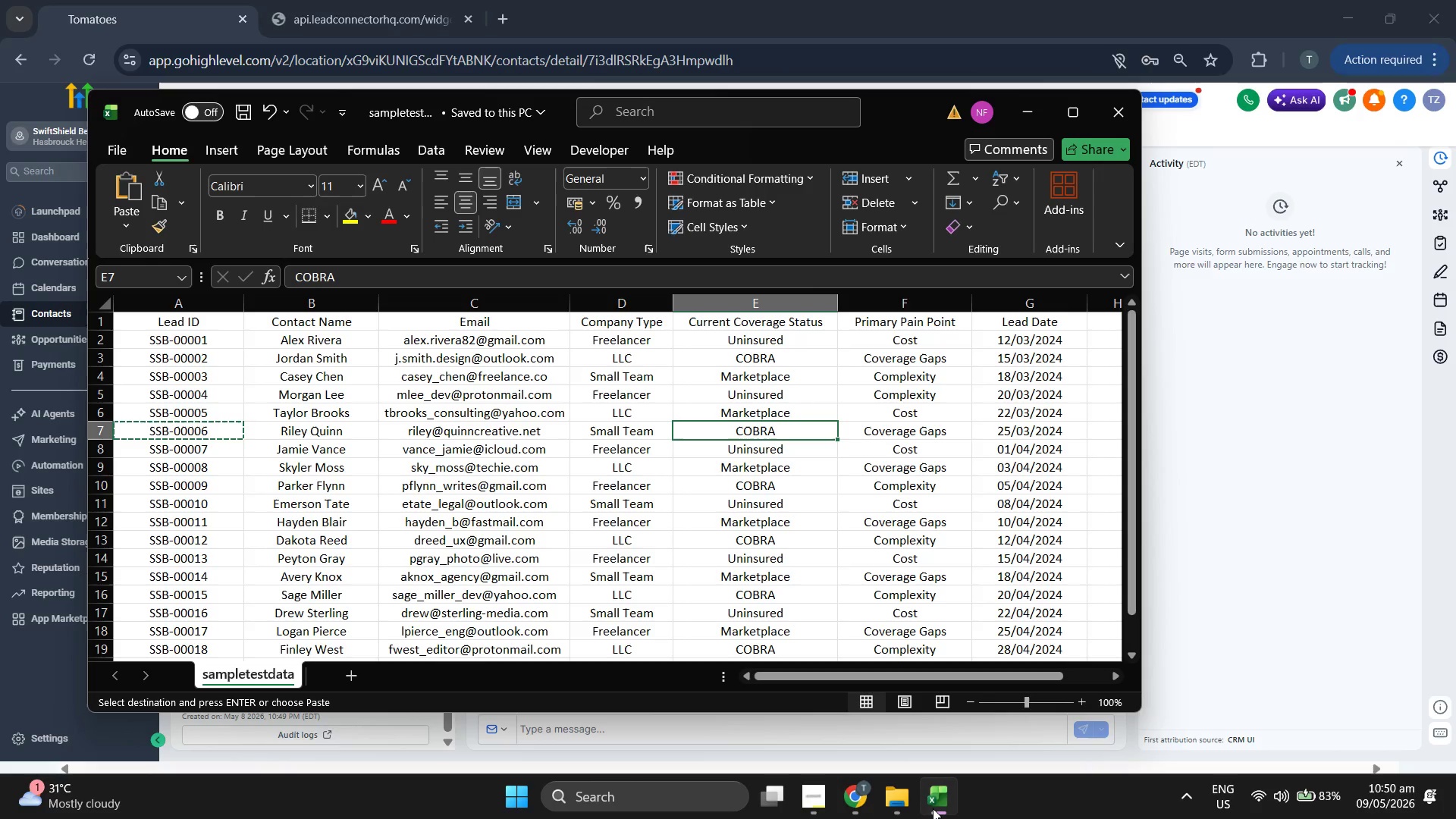 
left_click([933, 808])
 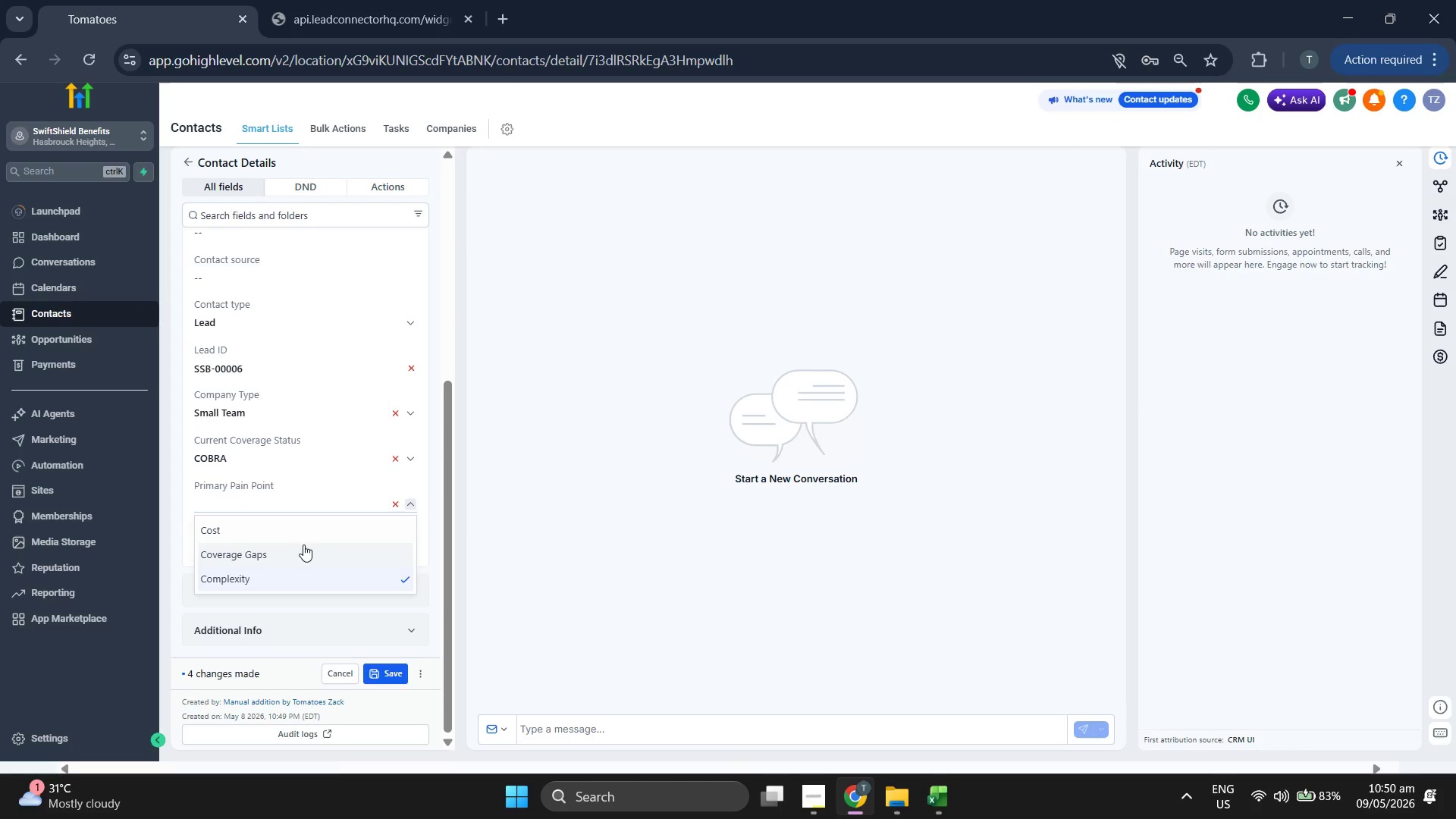 
left_click([300, 550])
 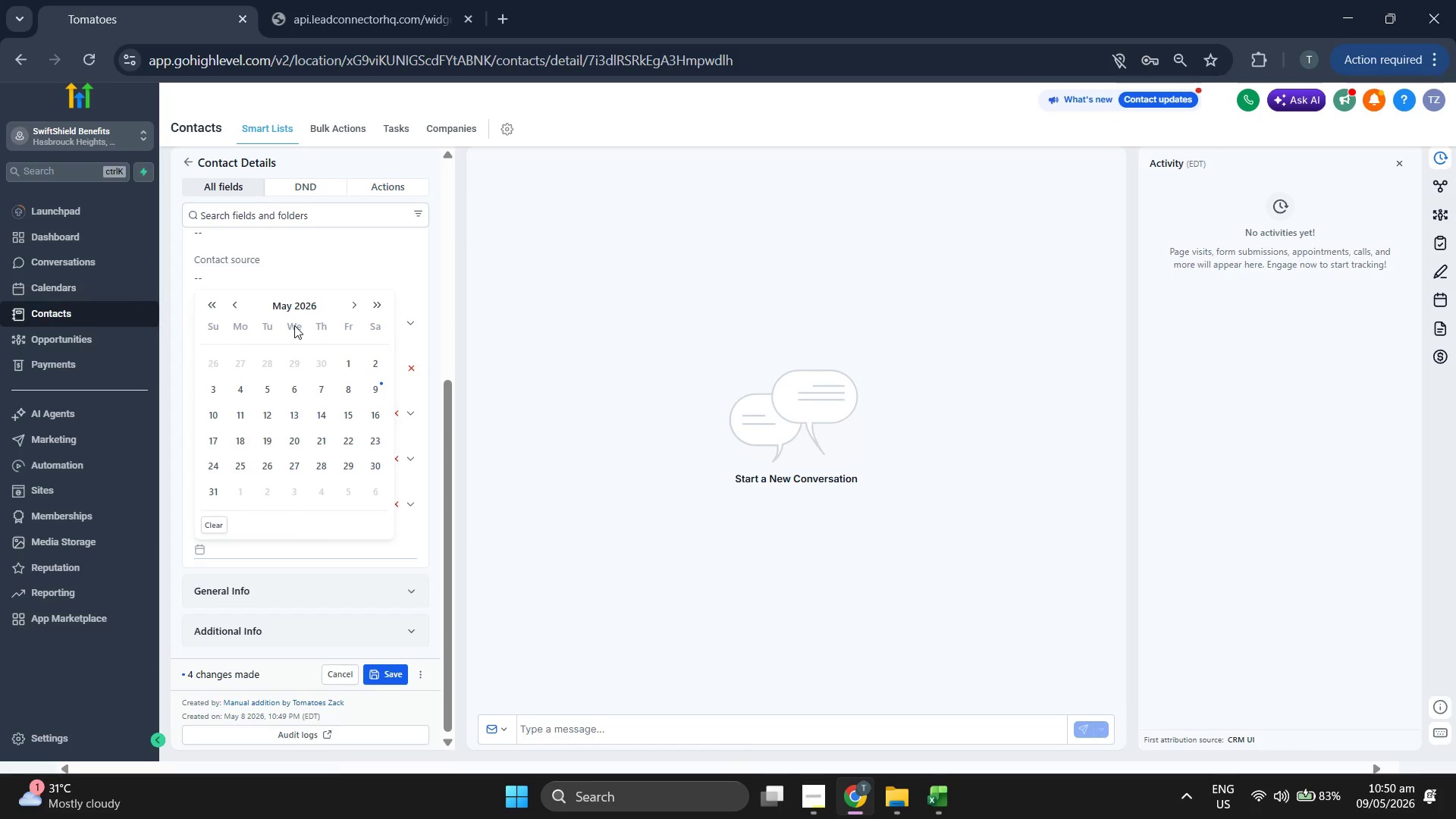 
left_click([297, 312])
 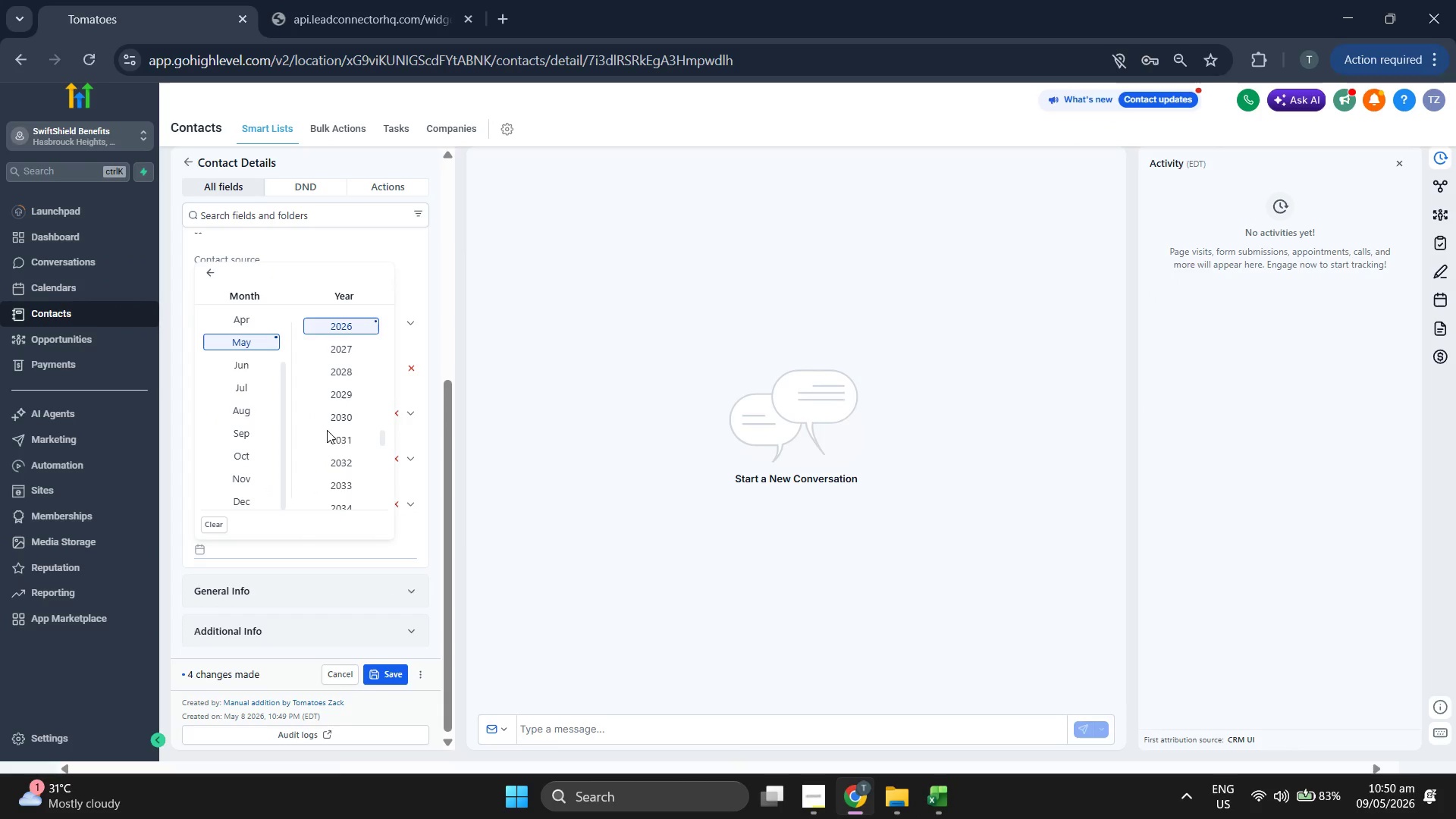 
scroll: coordinate [335, 432], scroll_direction: up, amount: 2.0
 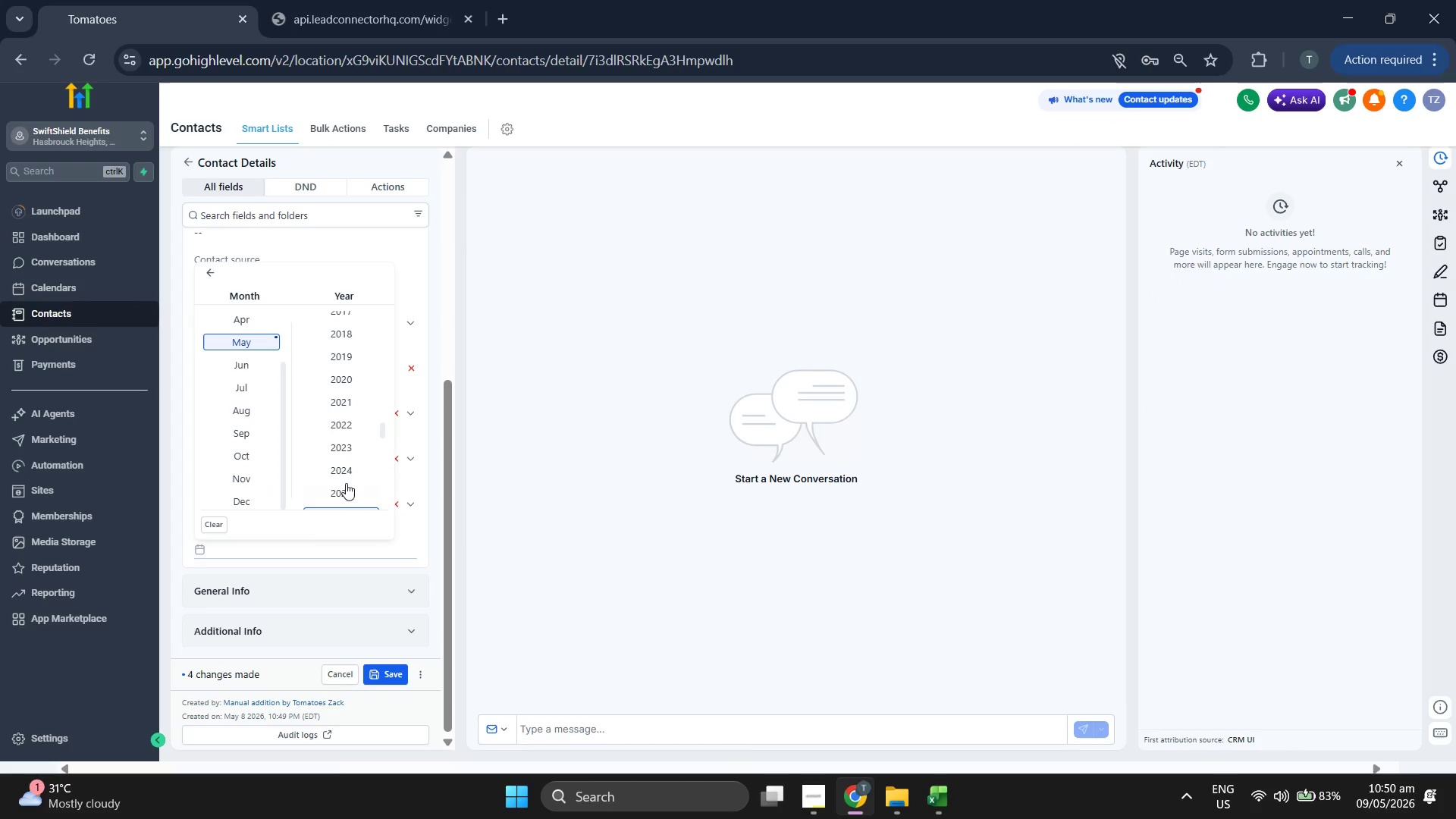 
left_click([342, 479])
 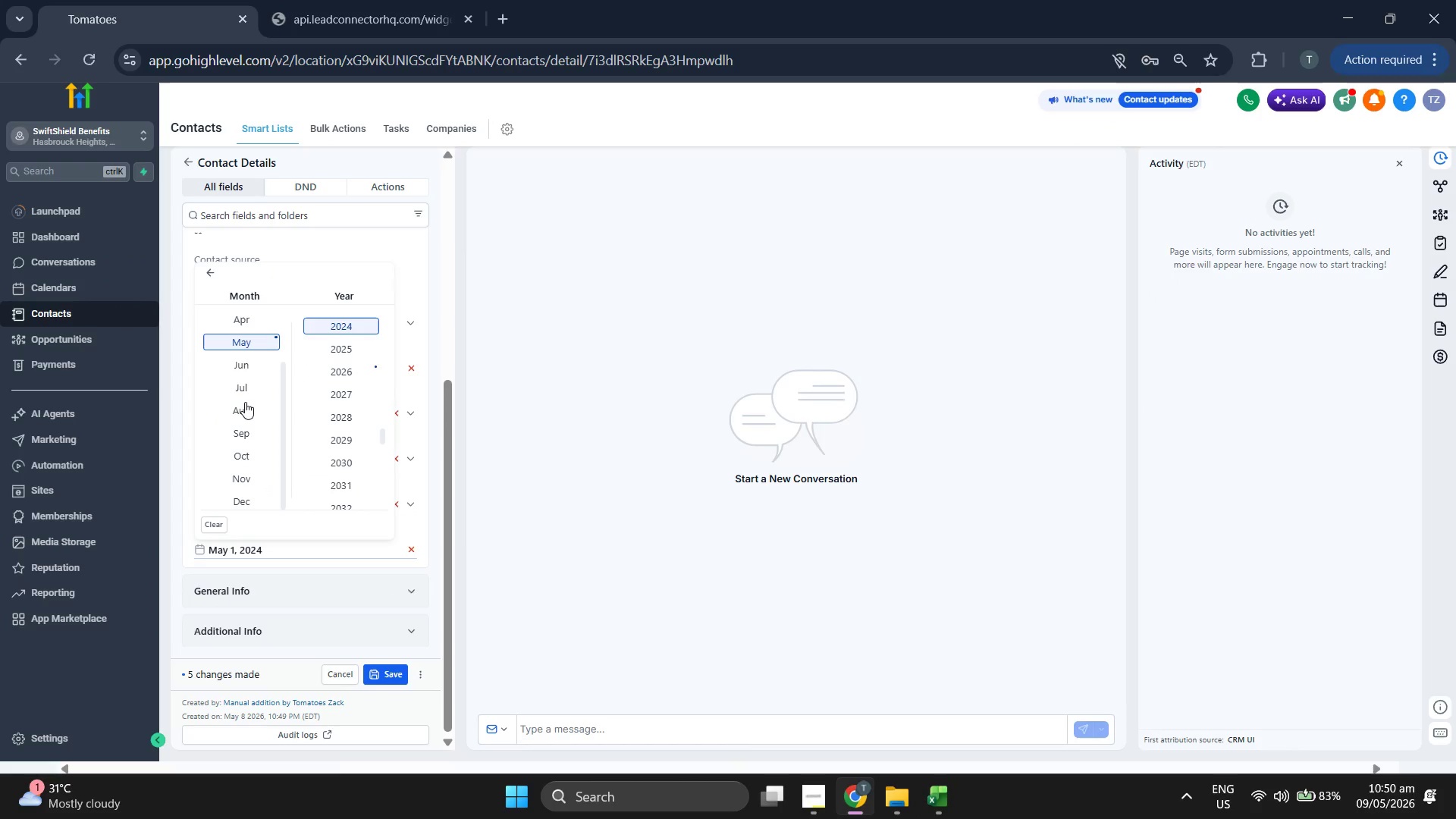 
scroll: coordinate [245, 402], scroll_direction: up, amount: 2.0
 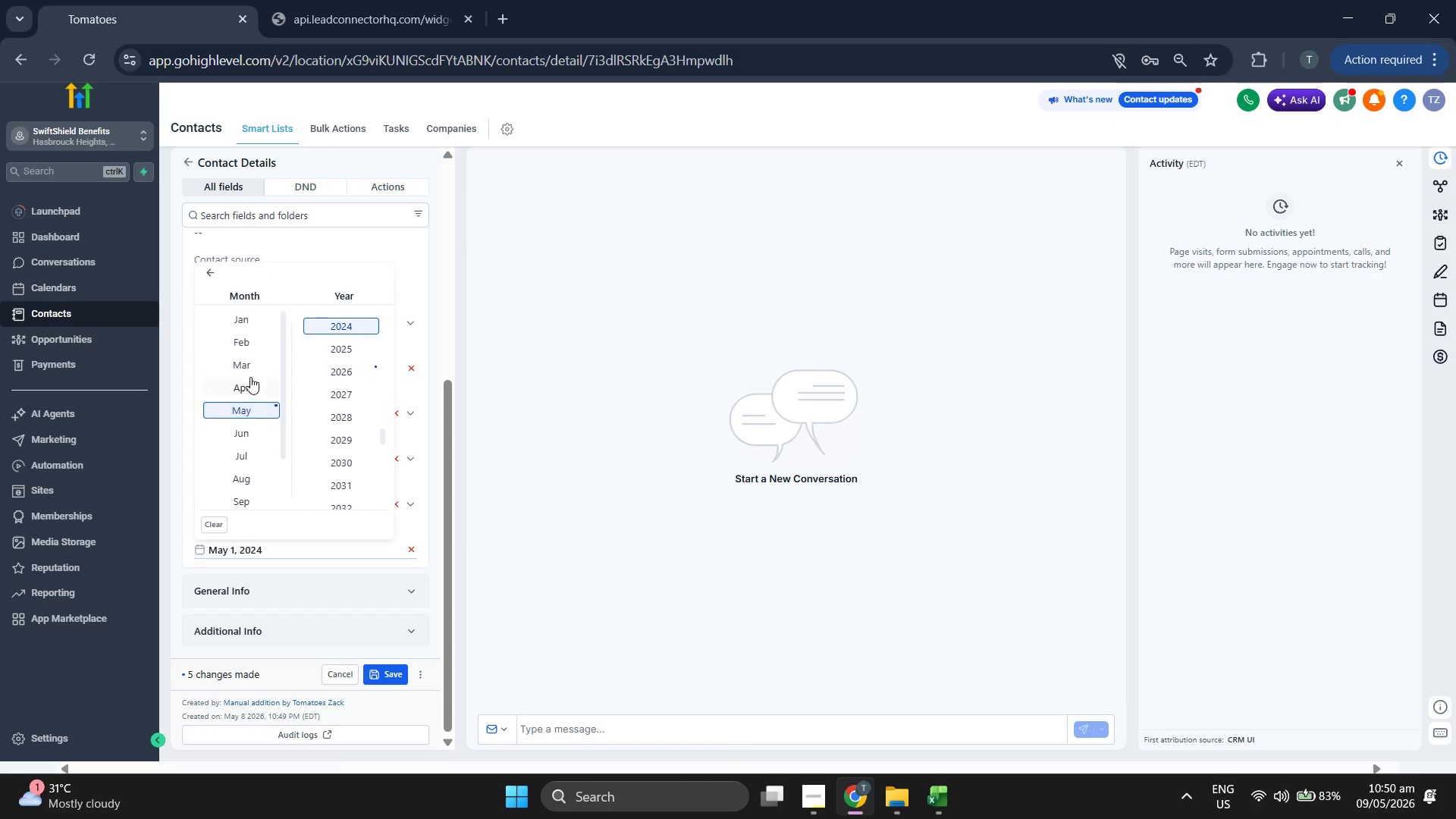 
left_click([248, 373])
 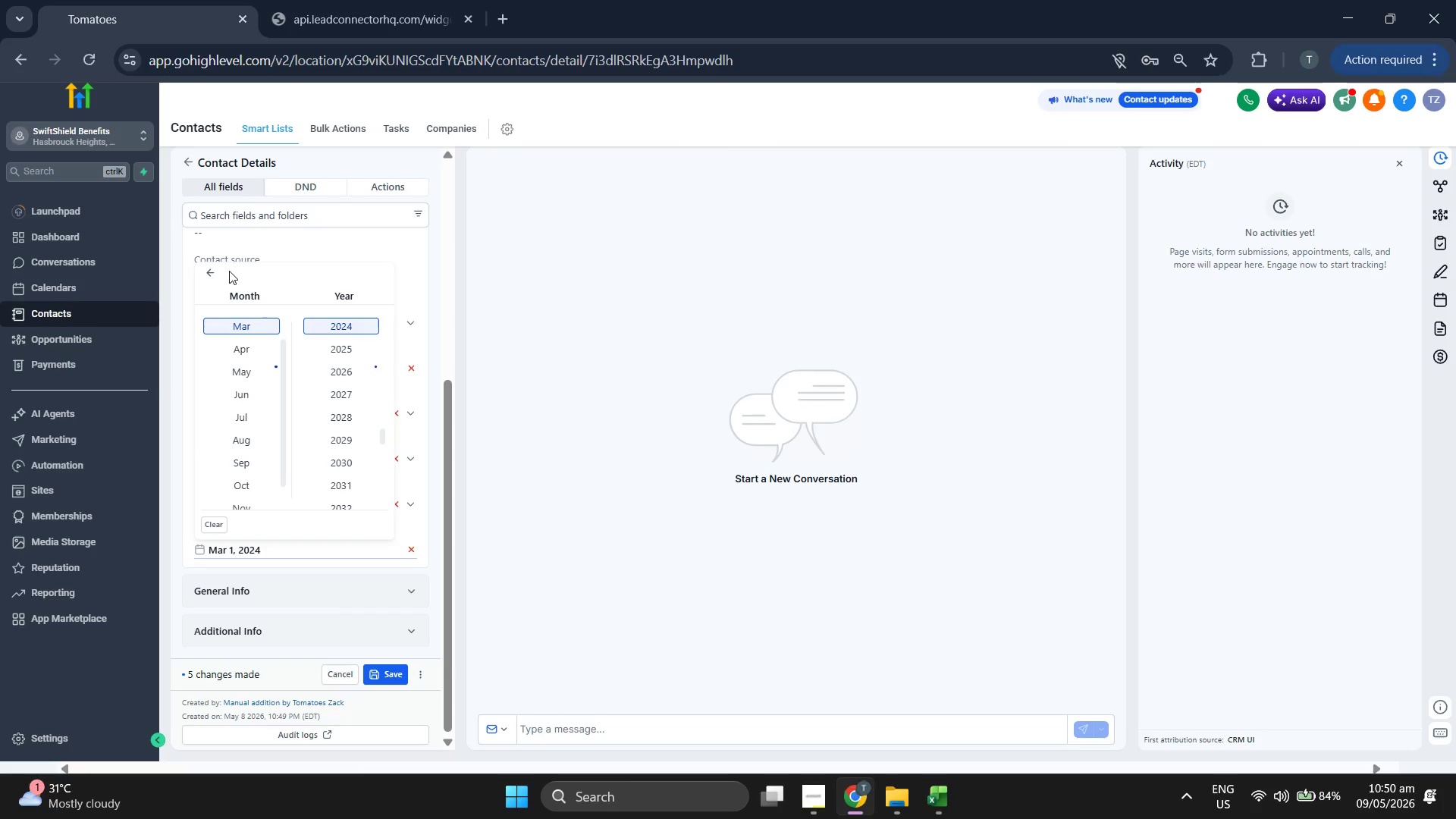 
left_click([212, 272])
 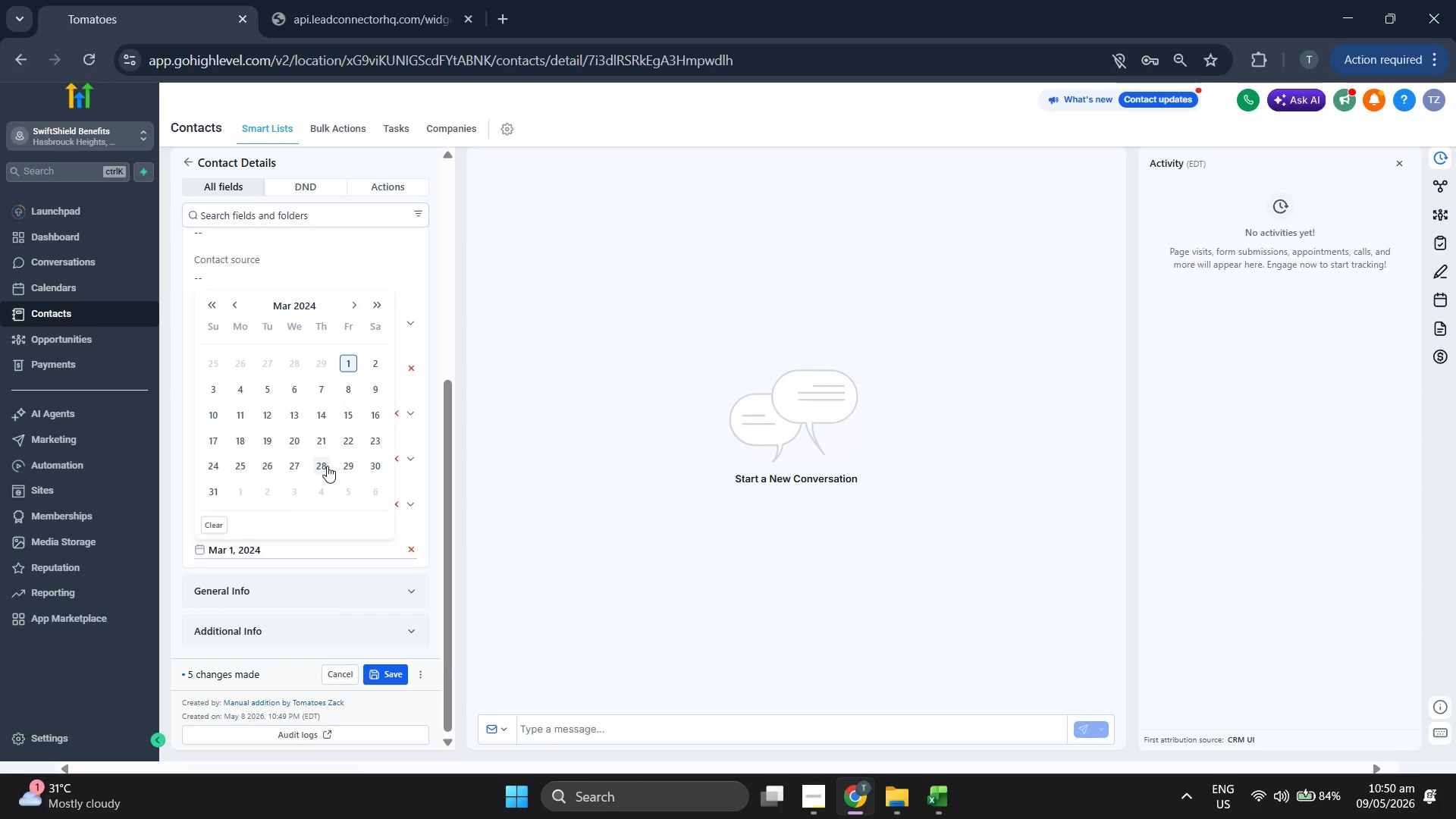 
left_click([248, 462])
 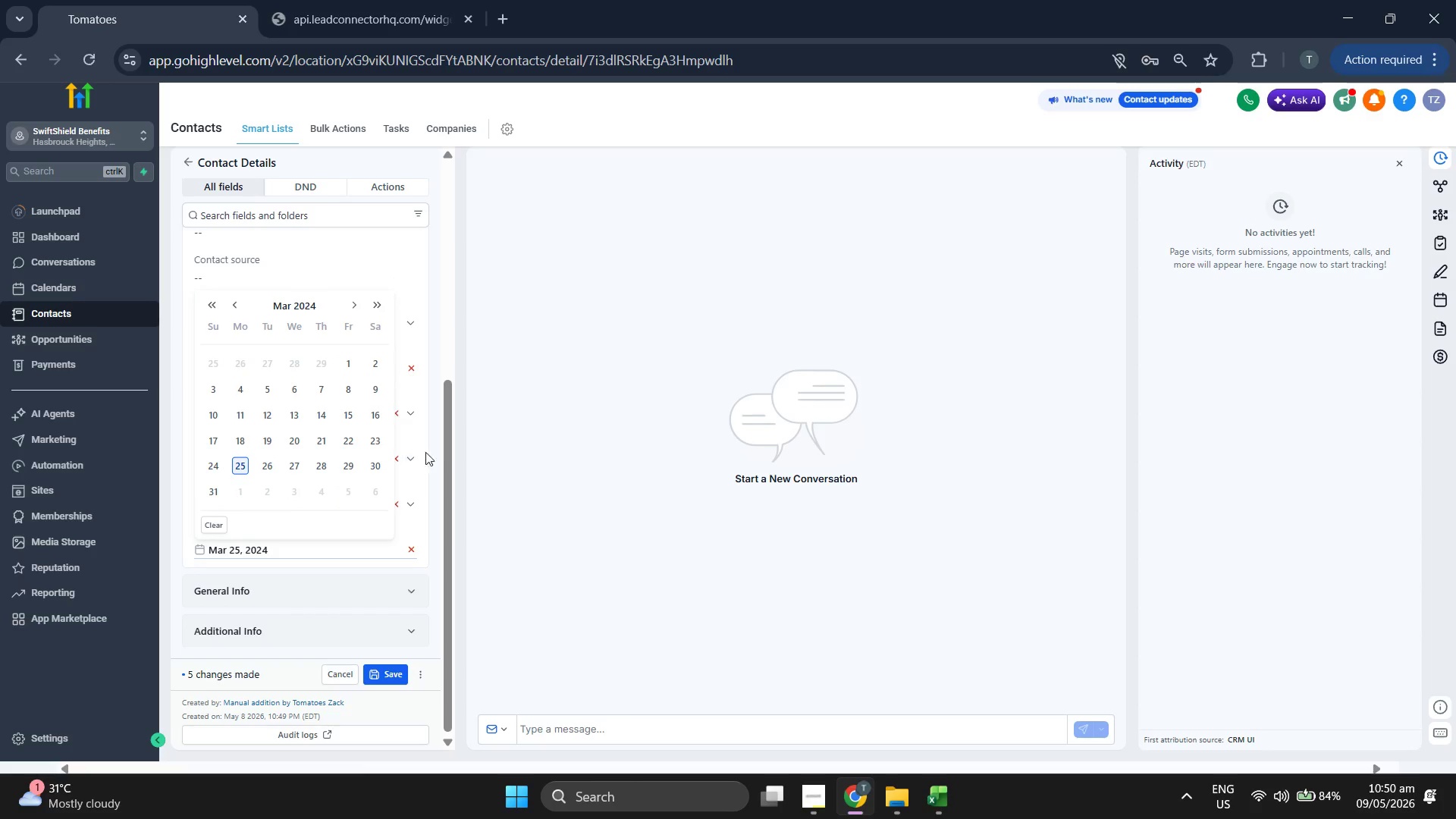 
left_click([433, 450])
 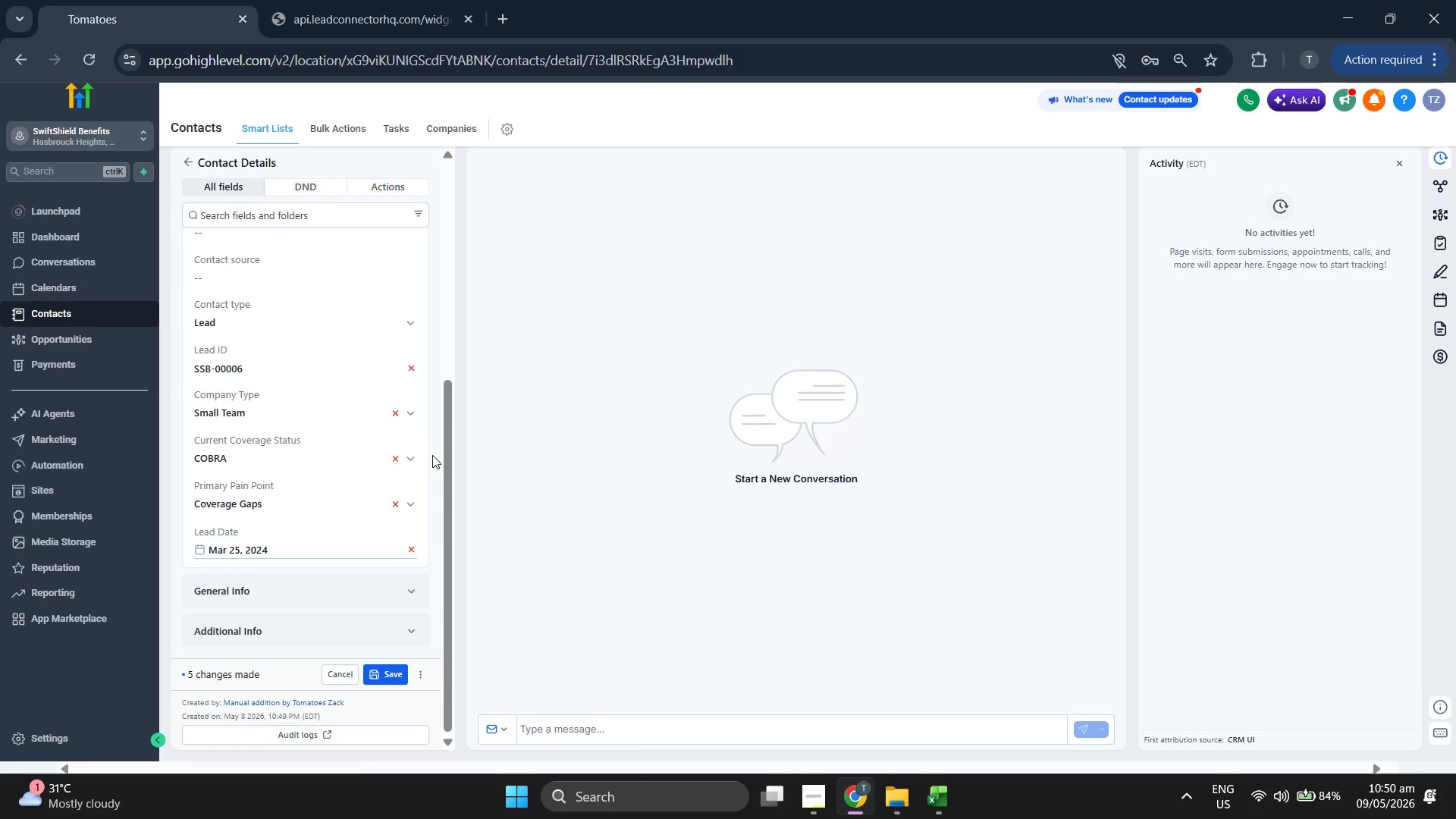 
scroll: coordinate [432, 455], scroll_direction: up, amount: 1.0
 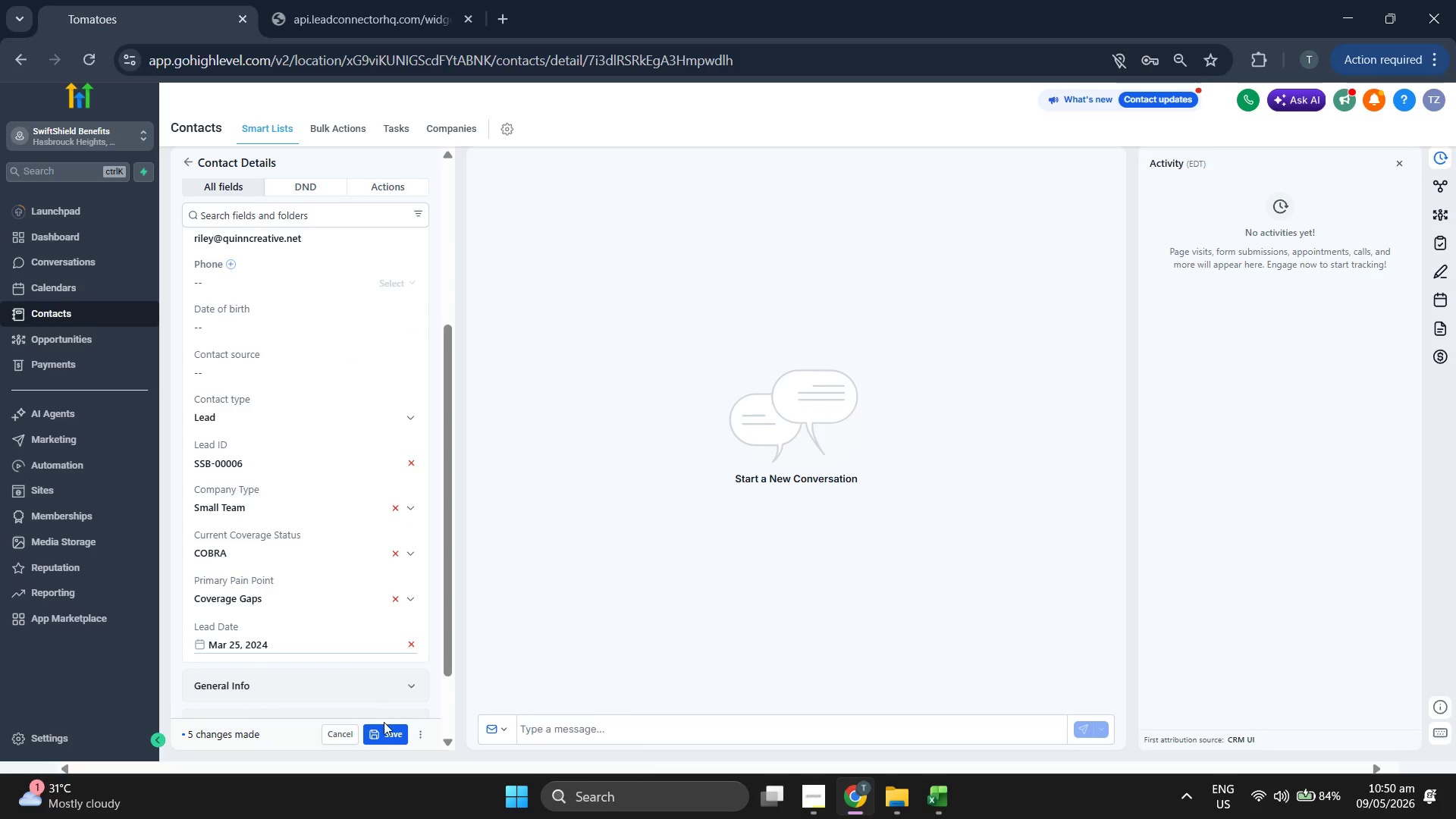 
left_click([388, 733])
 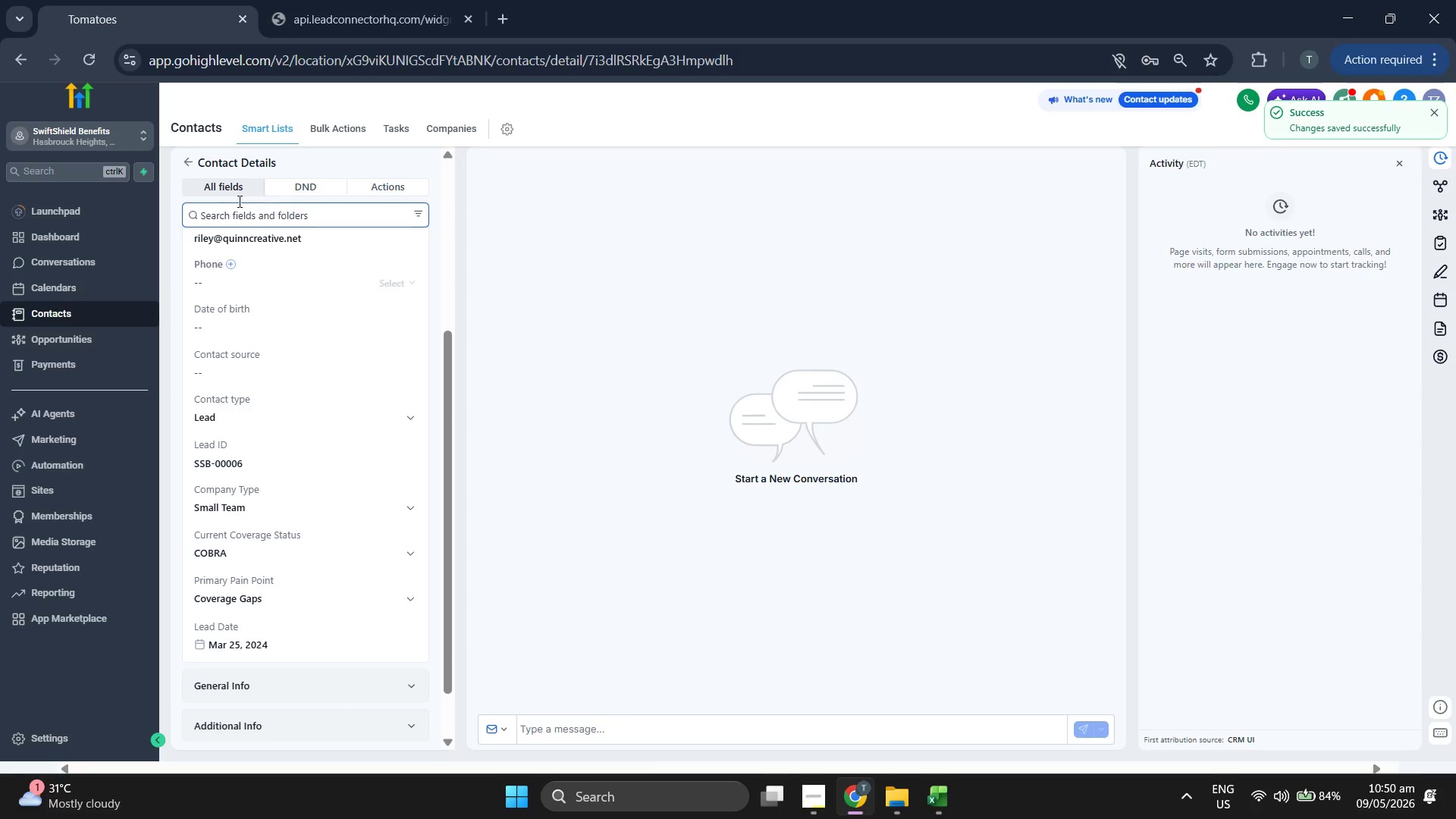 
left_click([184, 158])
 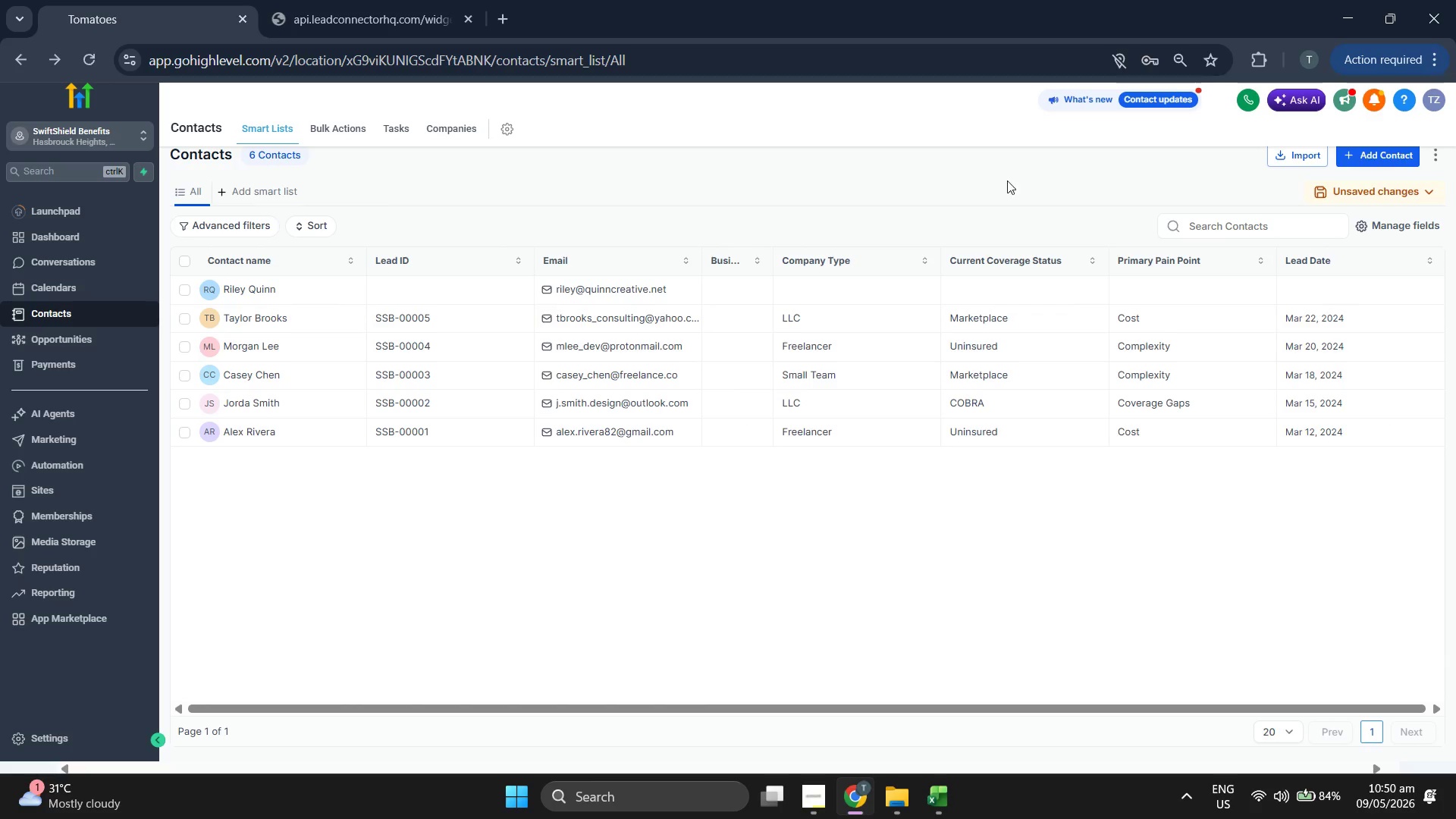 
wait(6.95)
 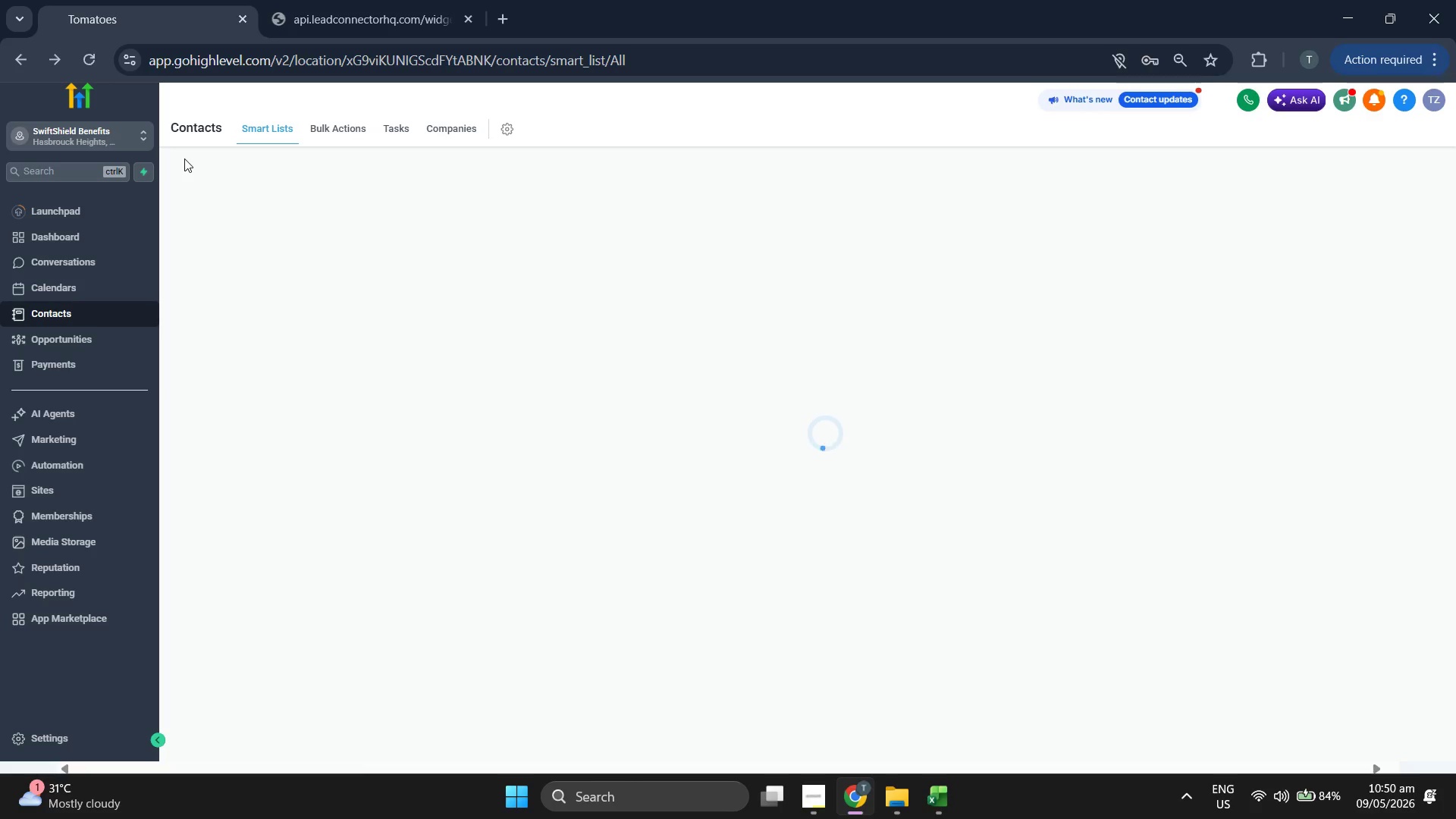 
left_click([1410, 155])
 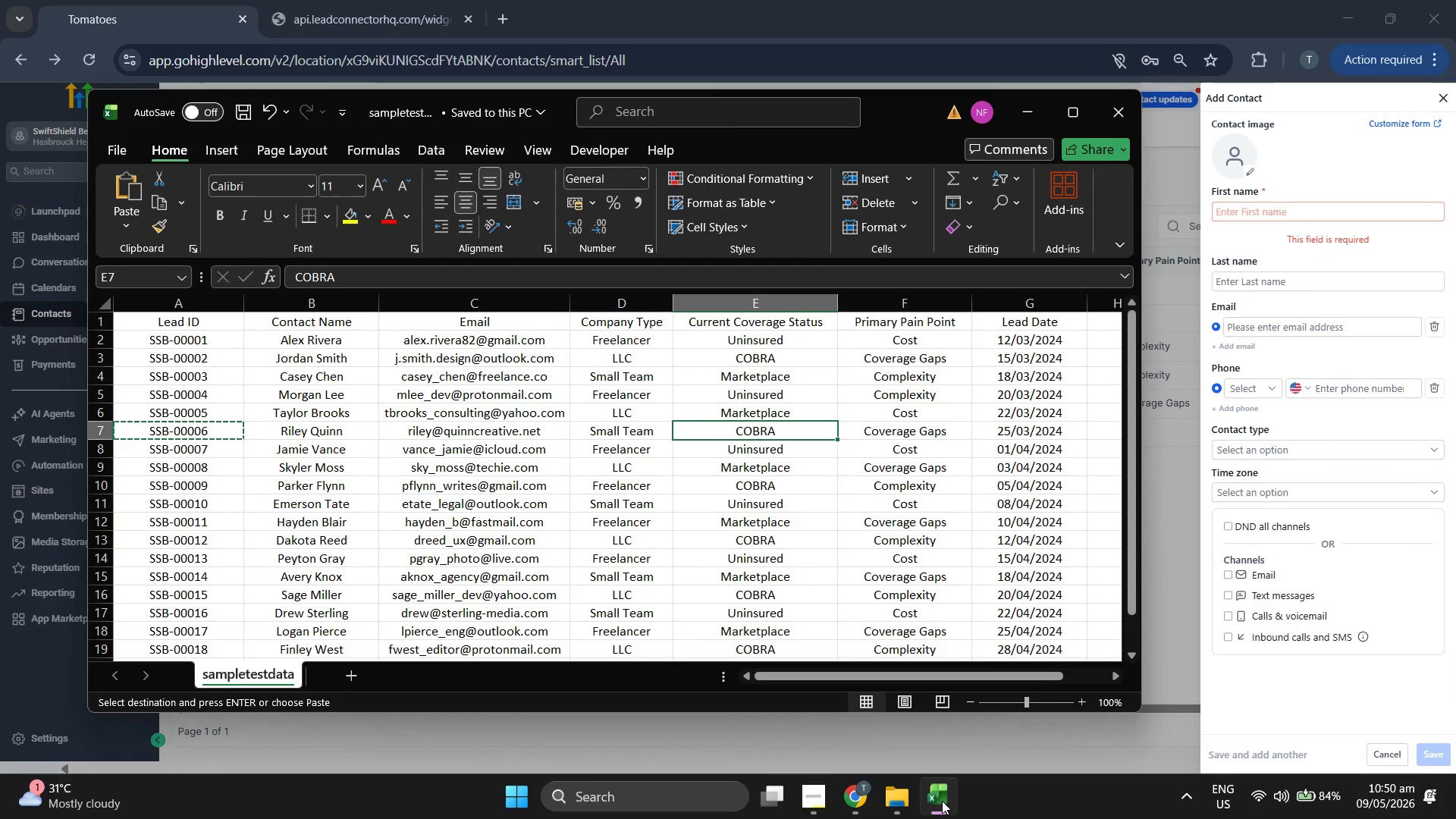 
key(ArrowDown)
 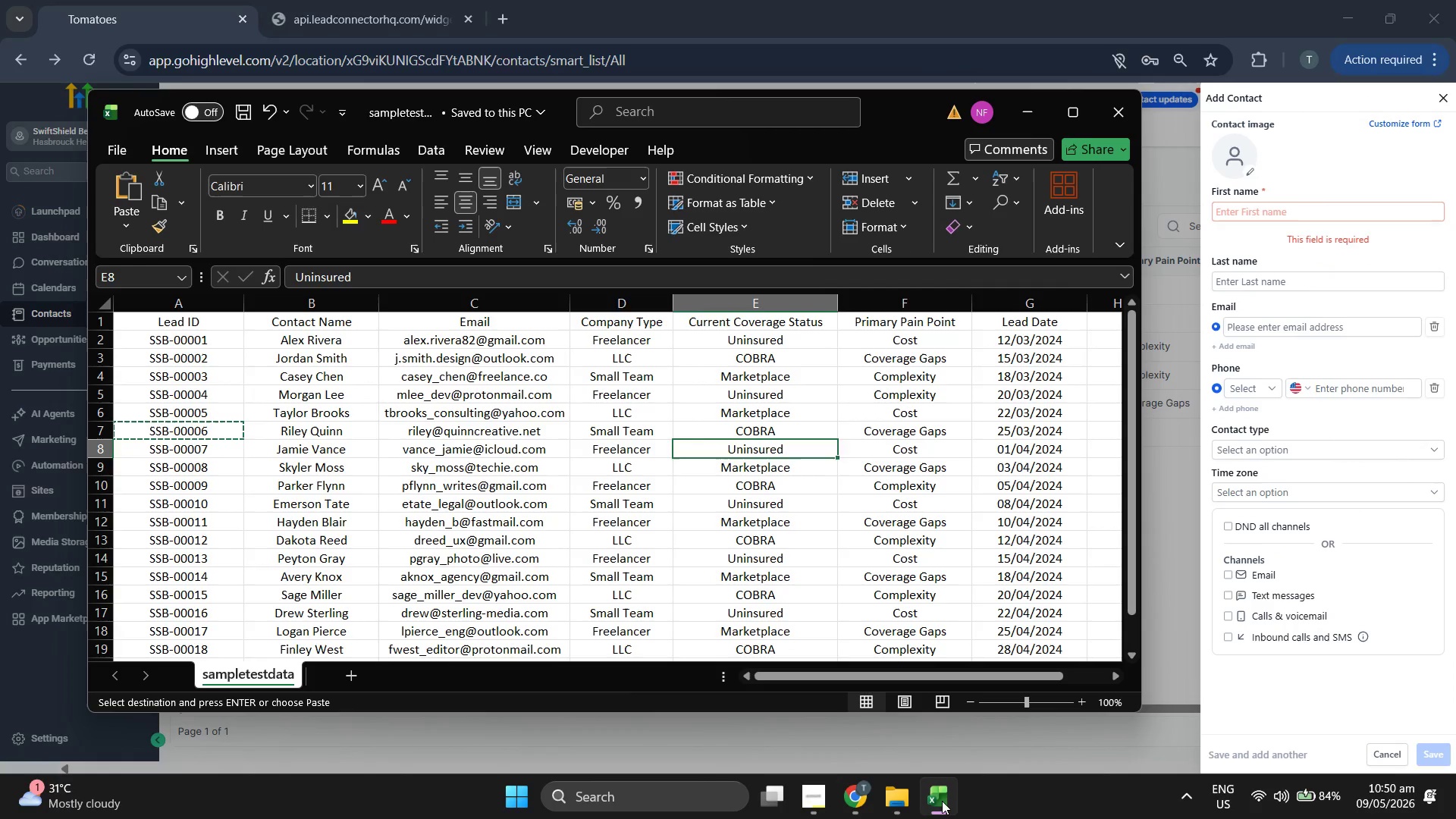 
key(ArrowLeft)
 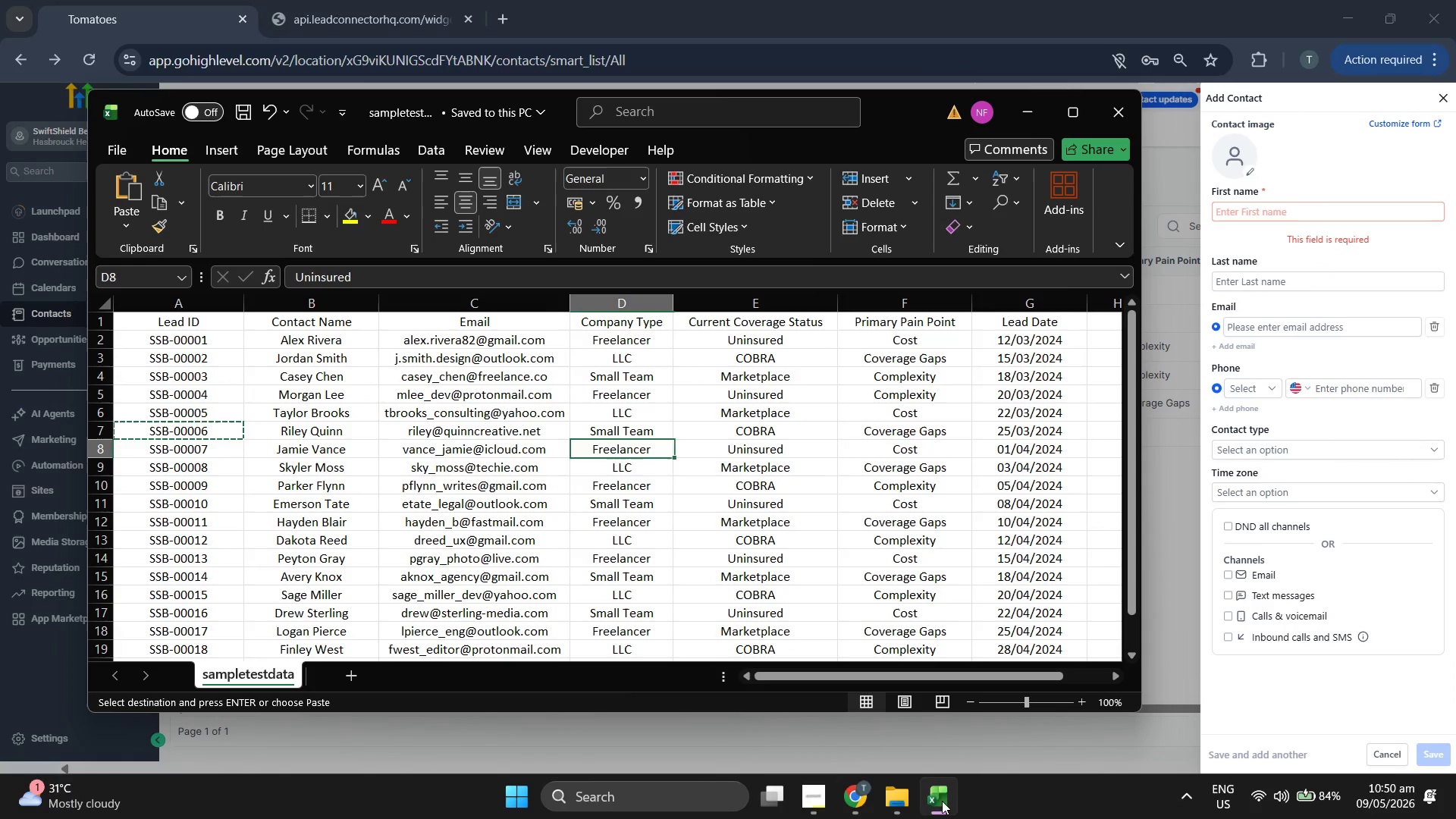 
key(ArrowLeft)
 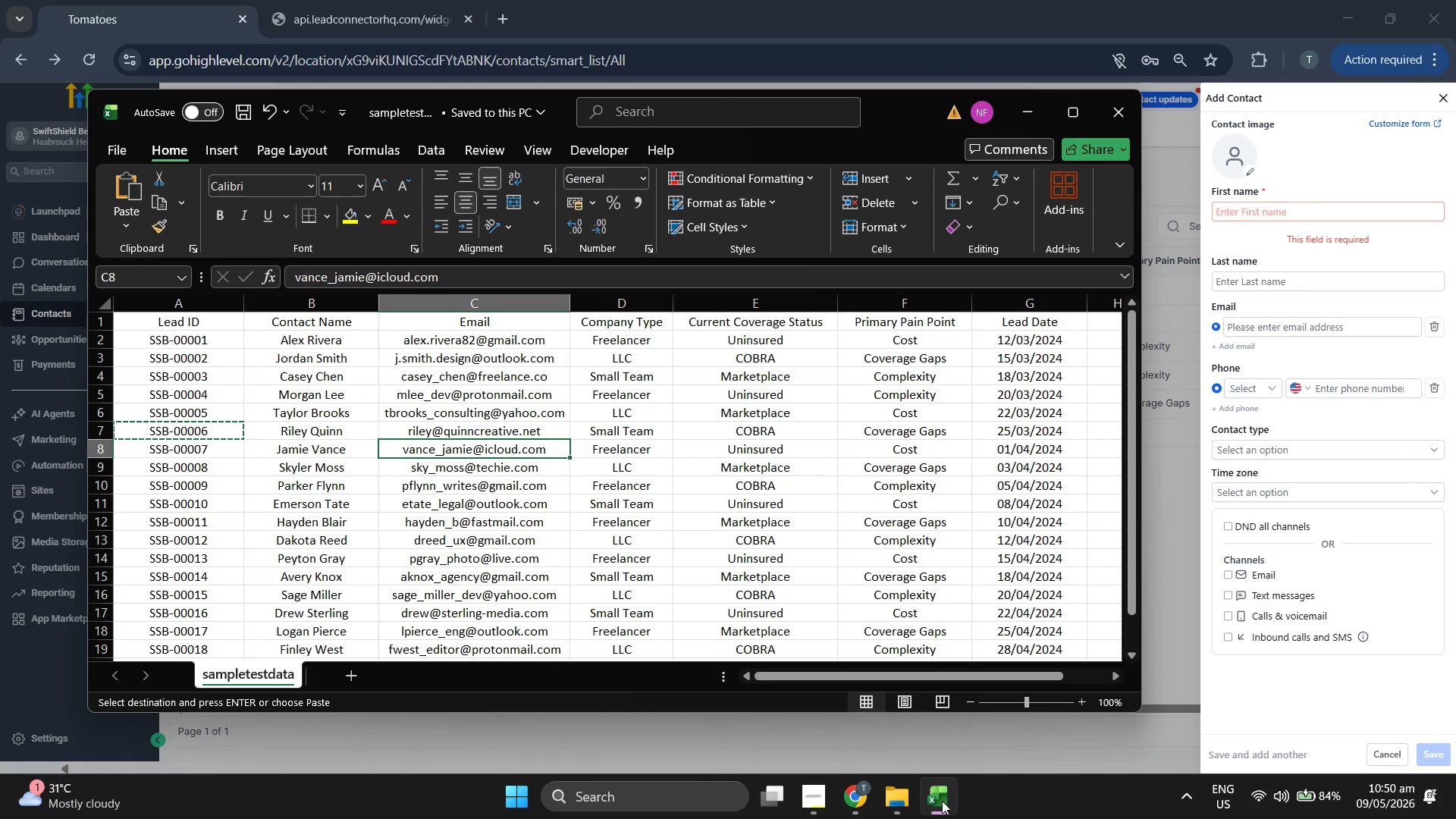 
key(Control+C)
 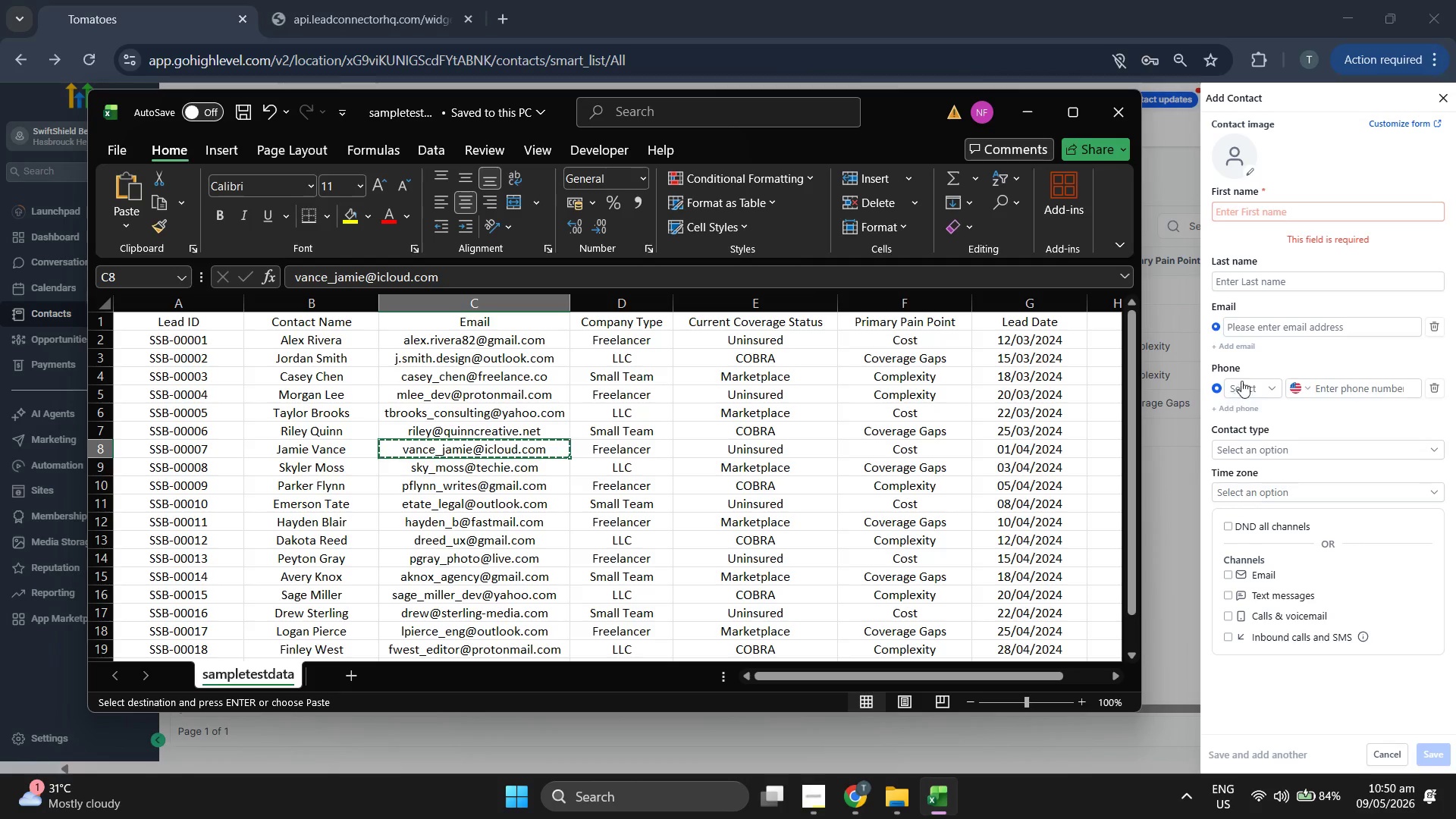 
key(Control+ControlLeft)
 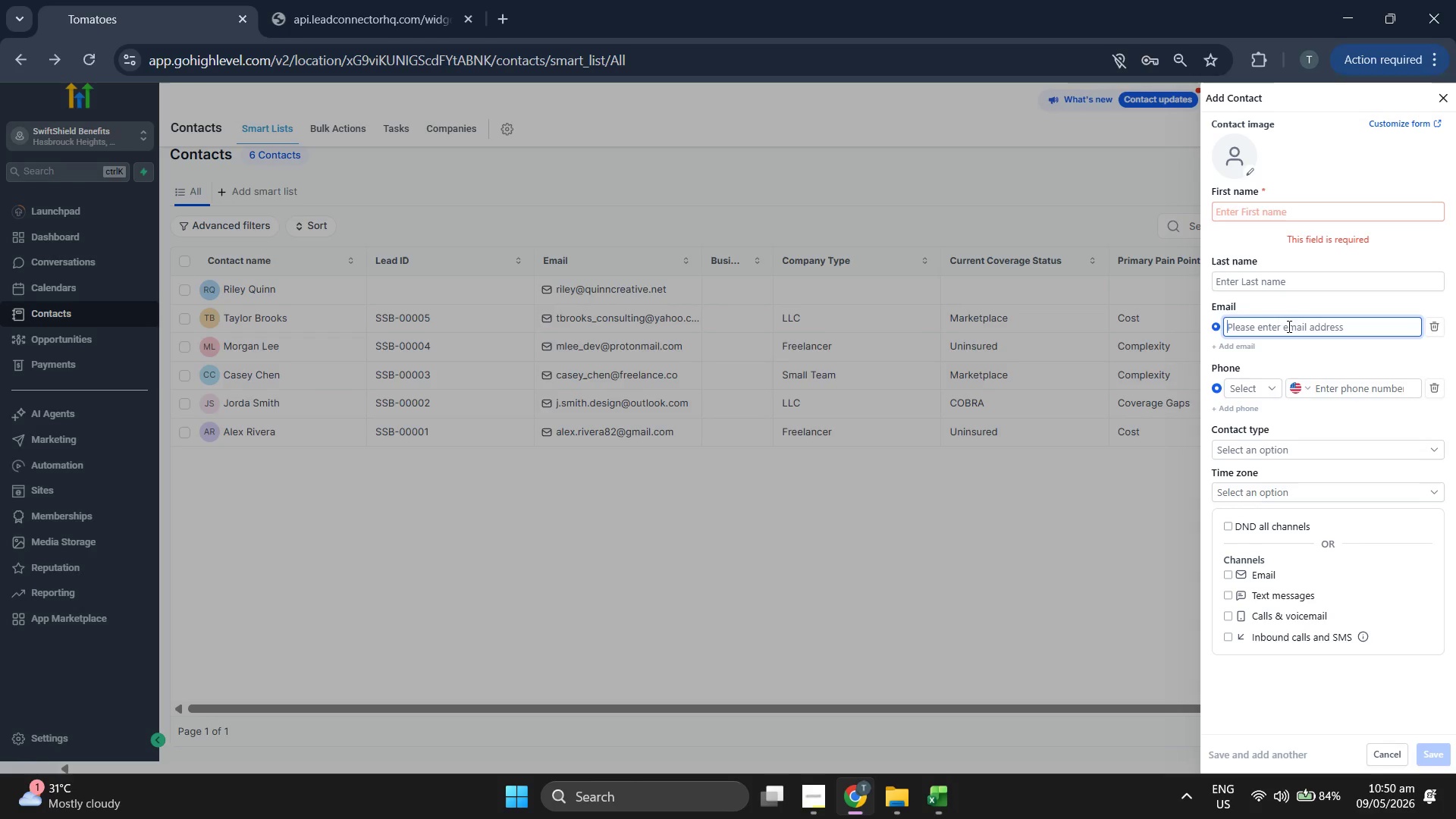 
key(Control+V)
 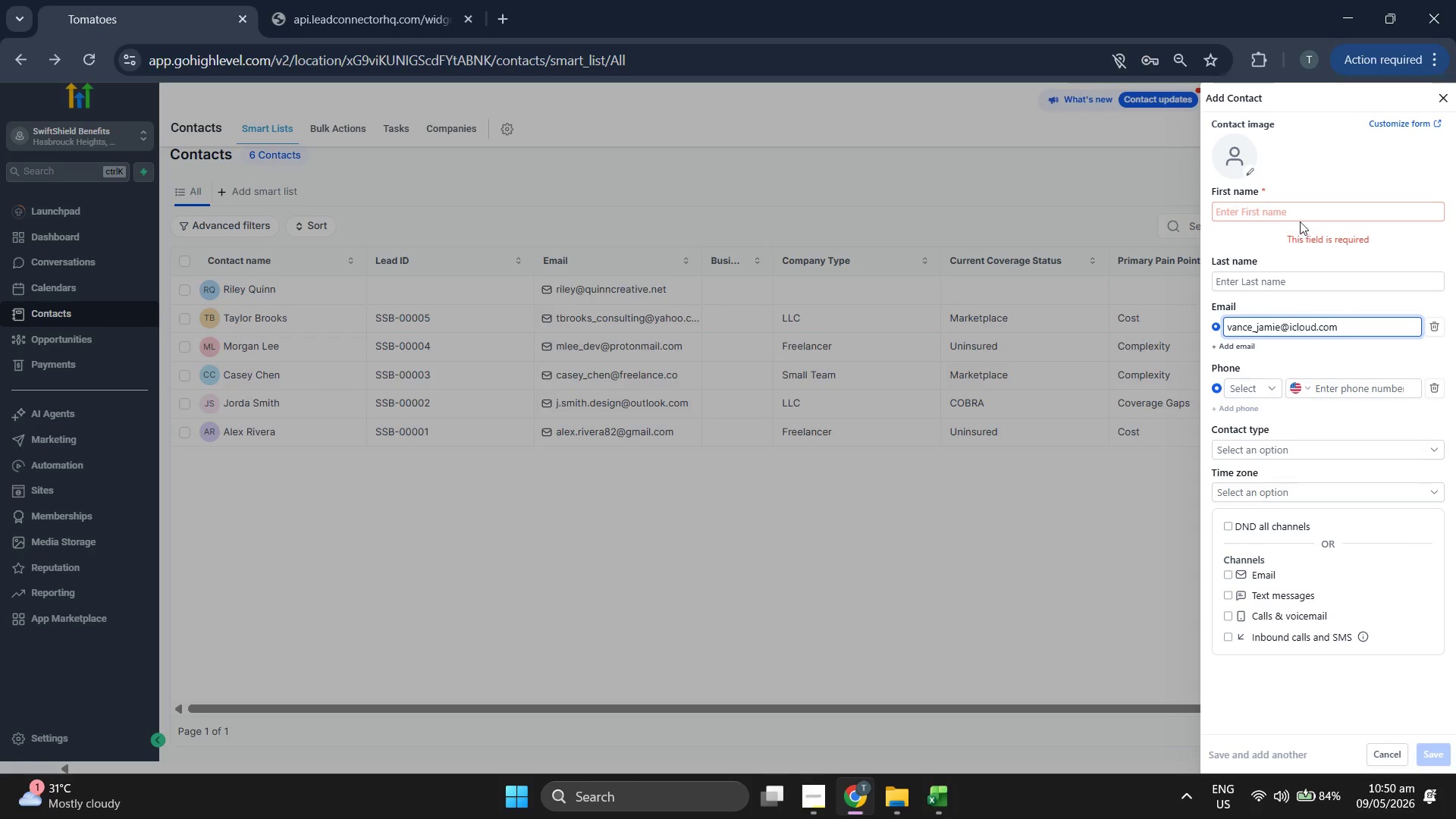 
left_click([1301, 218])
 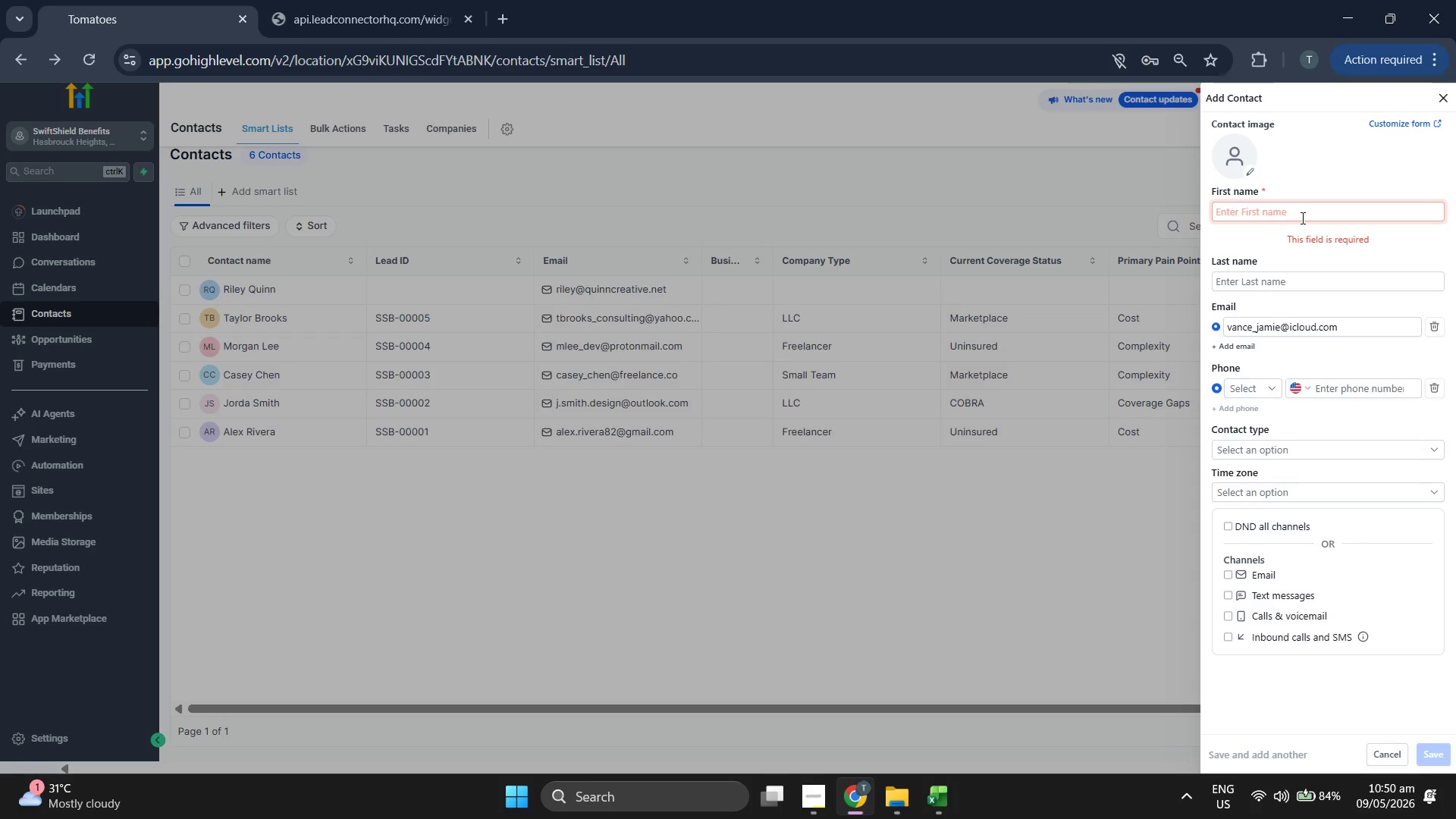 
type(Janice)
key(Tab)
type(Vance)
 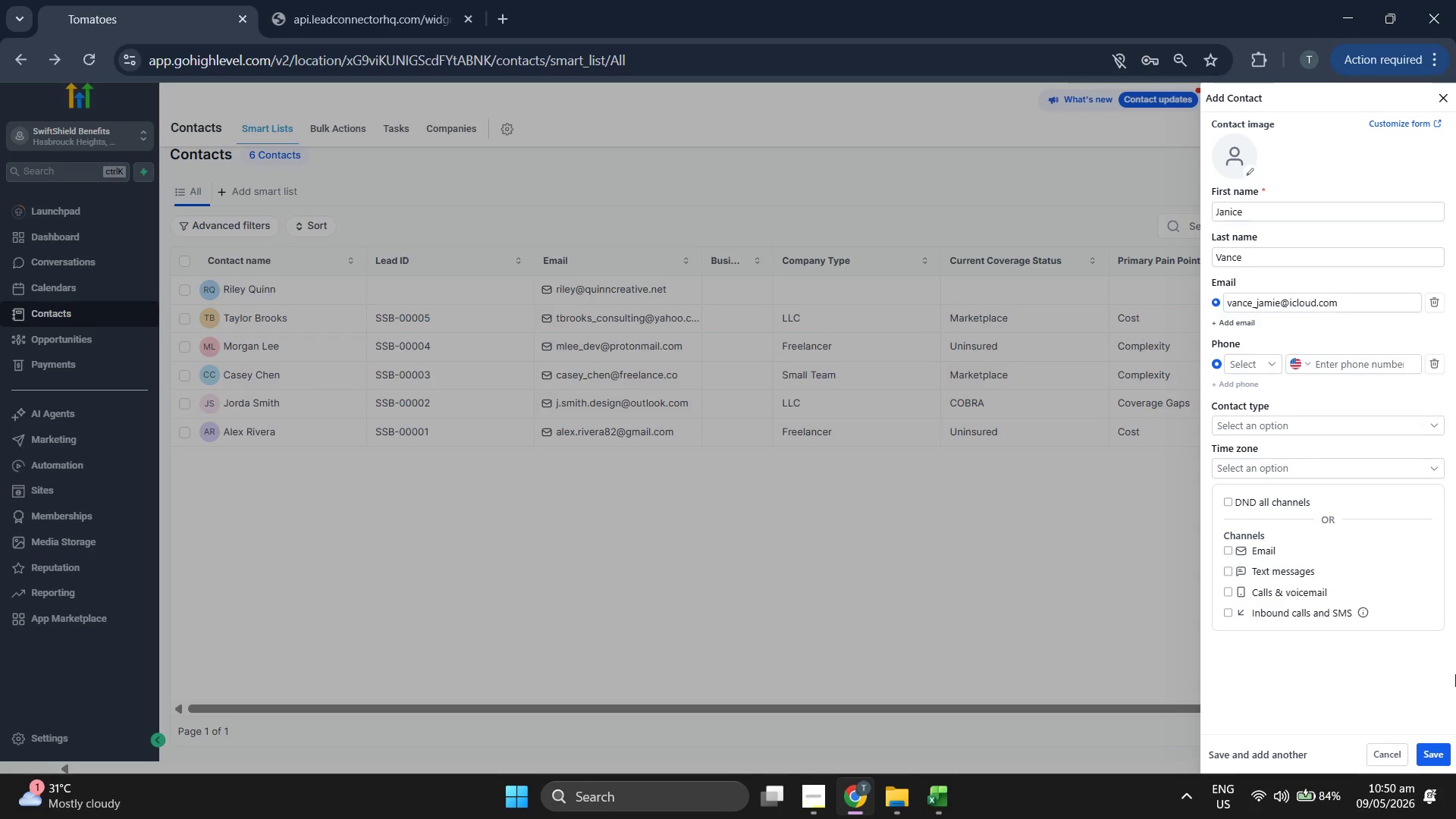 
left_click([1436, 754])
 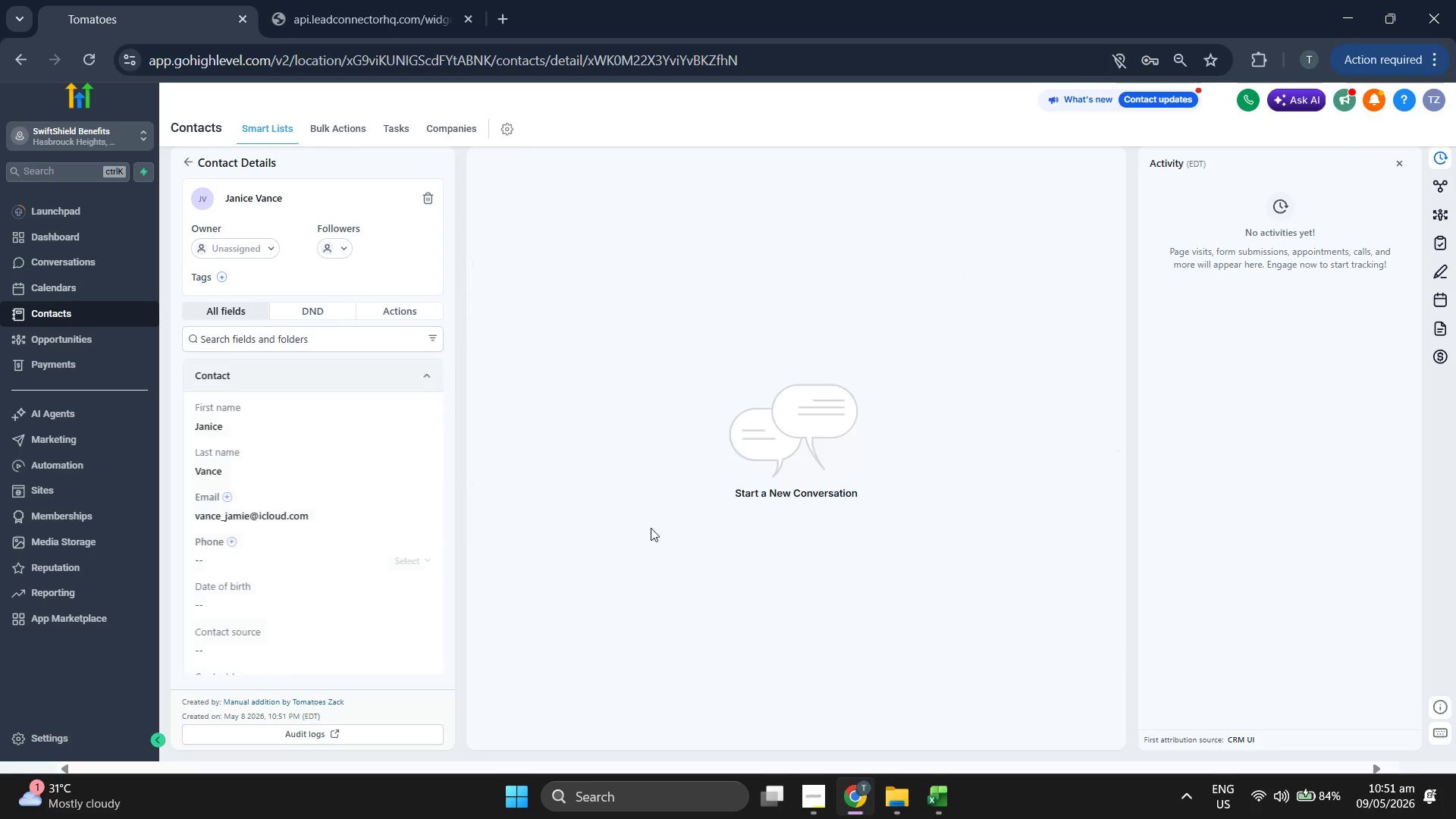 
scroll: coordinate [397, 522], scroll_direction: down, amount: 3.0
 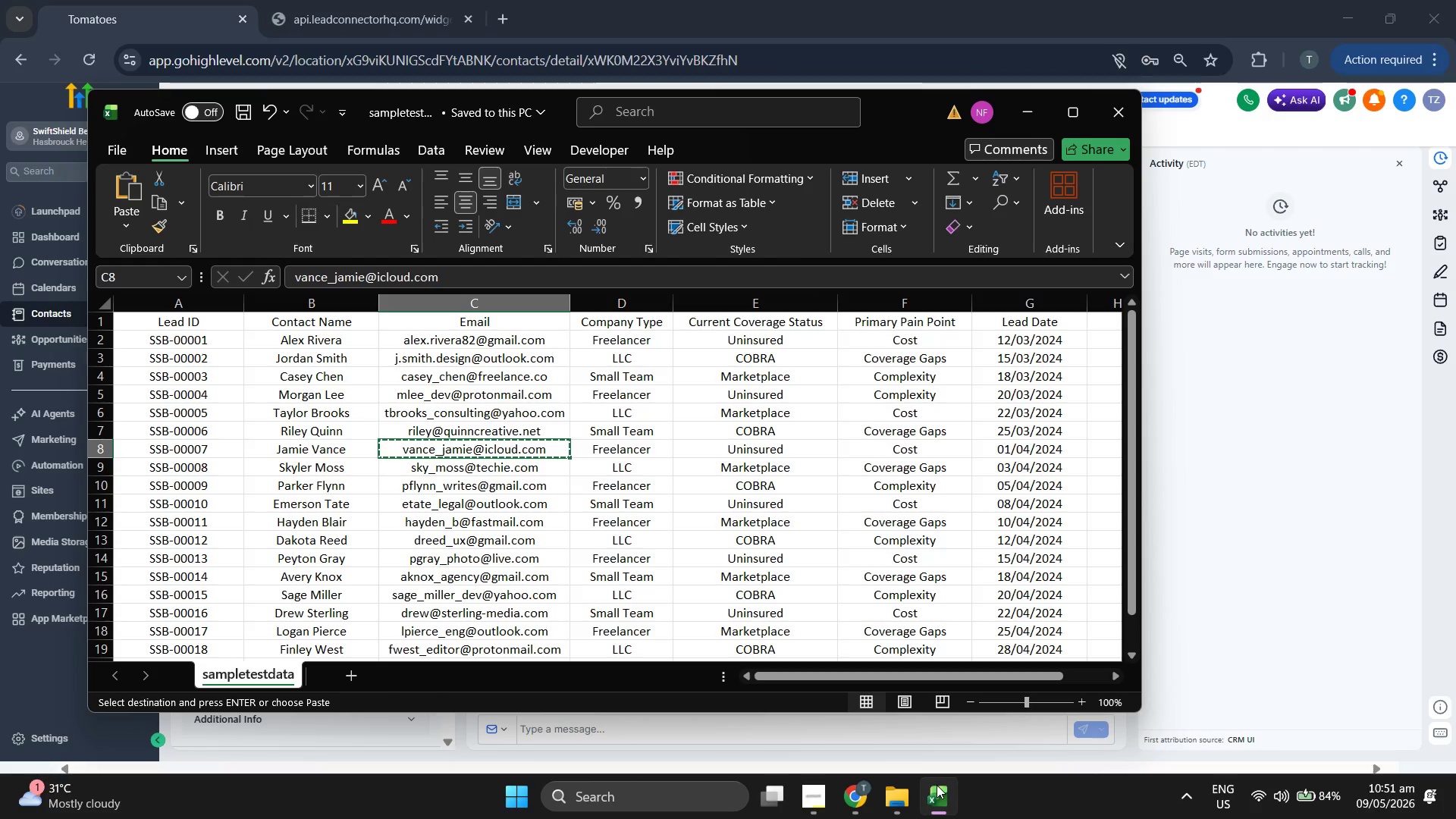 
key(ArrowLeft)
 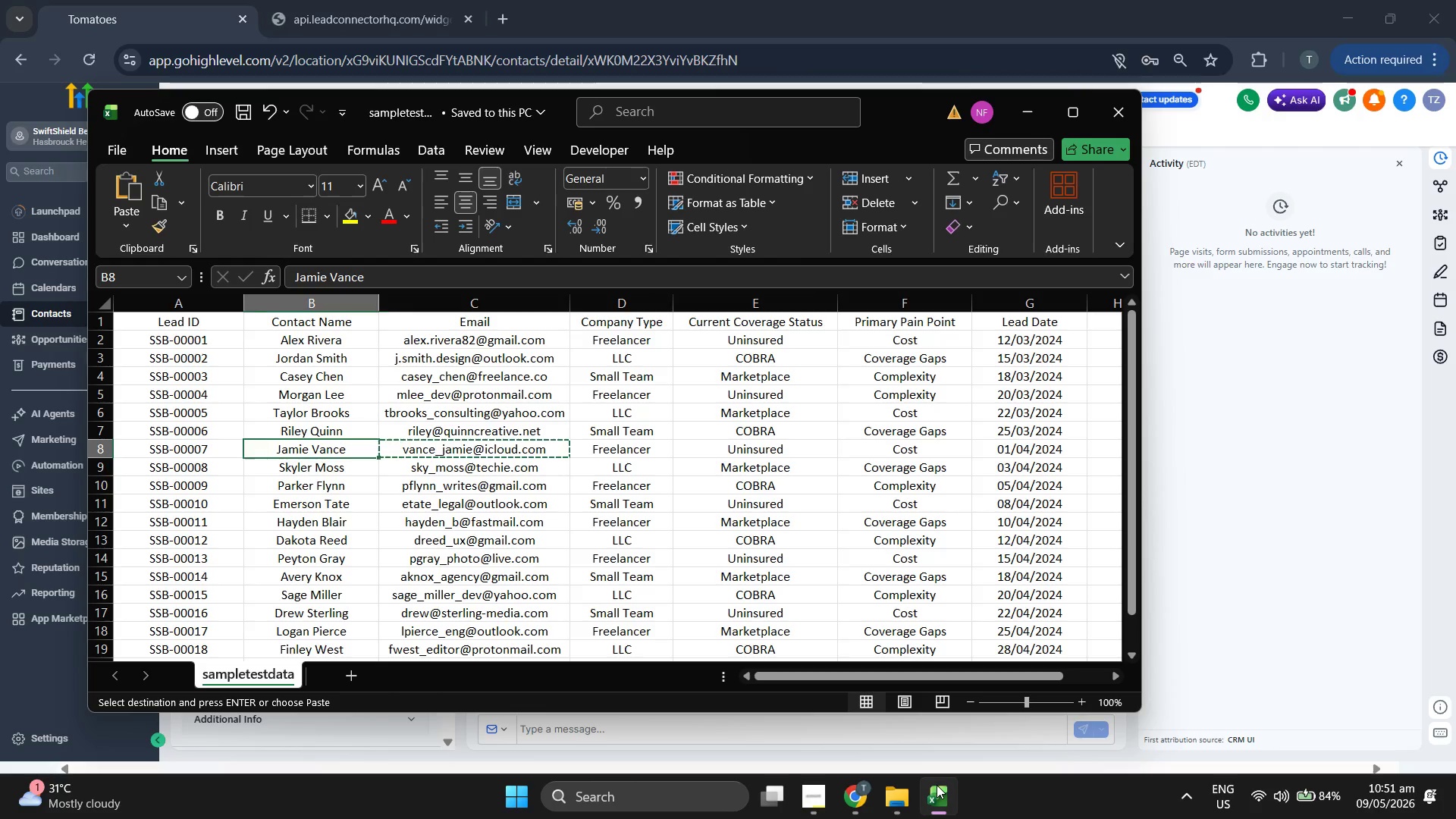 
key(ArrowLeft)
 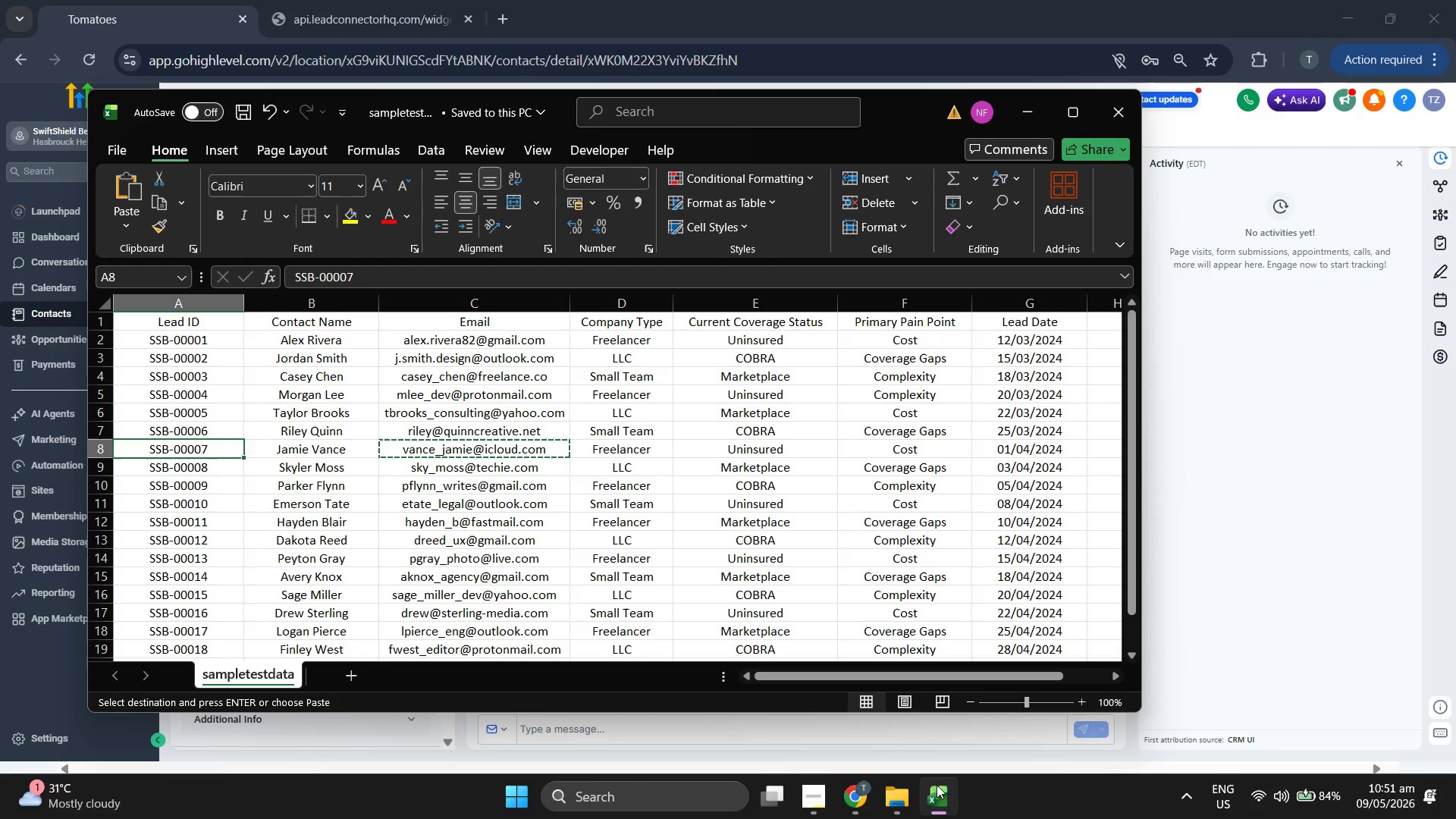 
key(Control+C)
 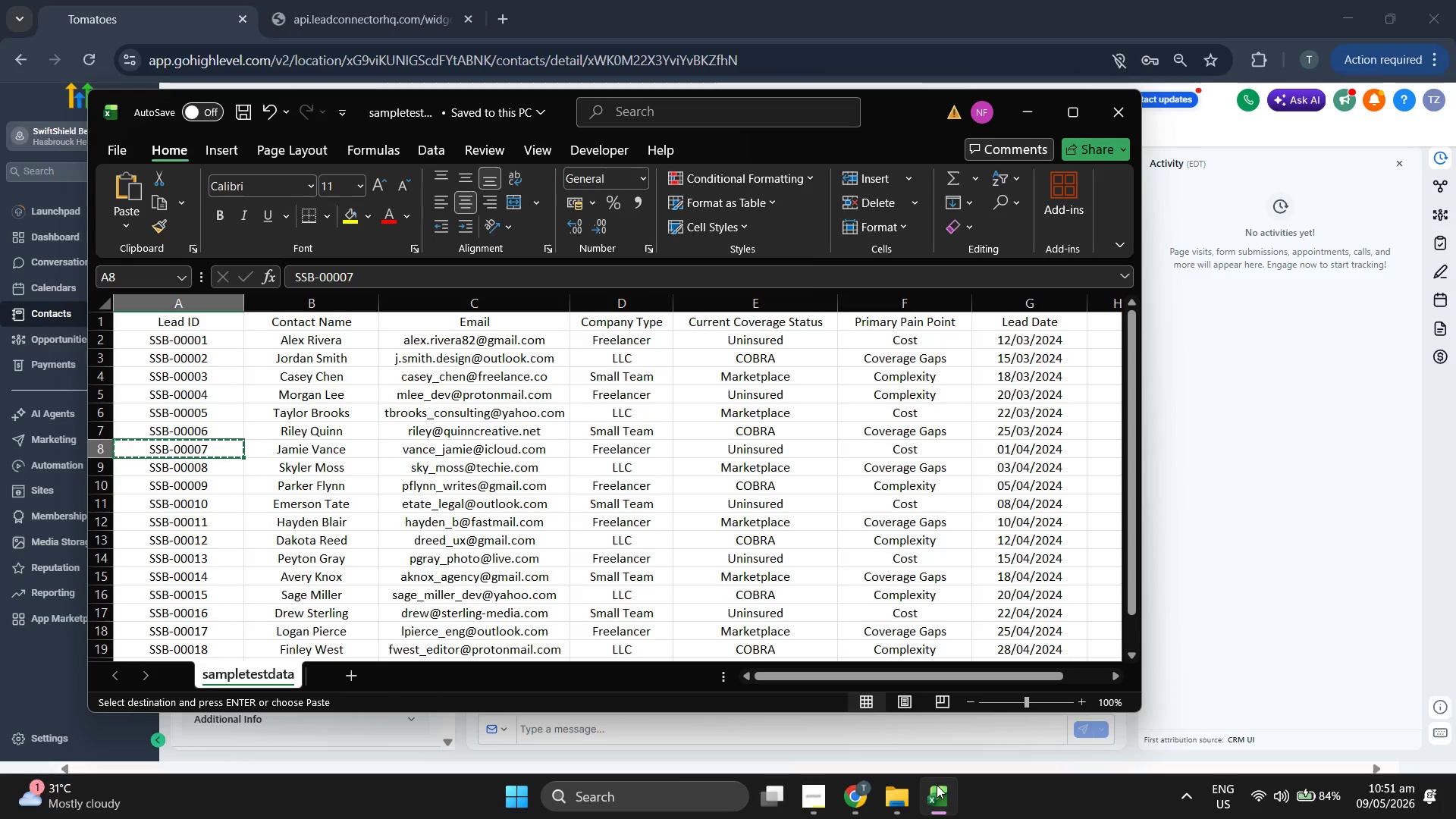 
key(ArrowRight)
 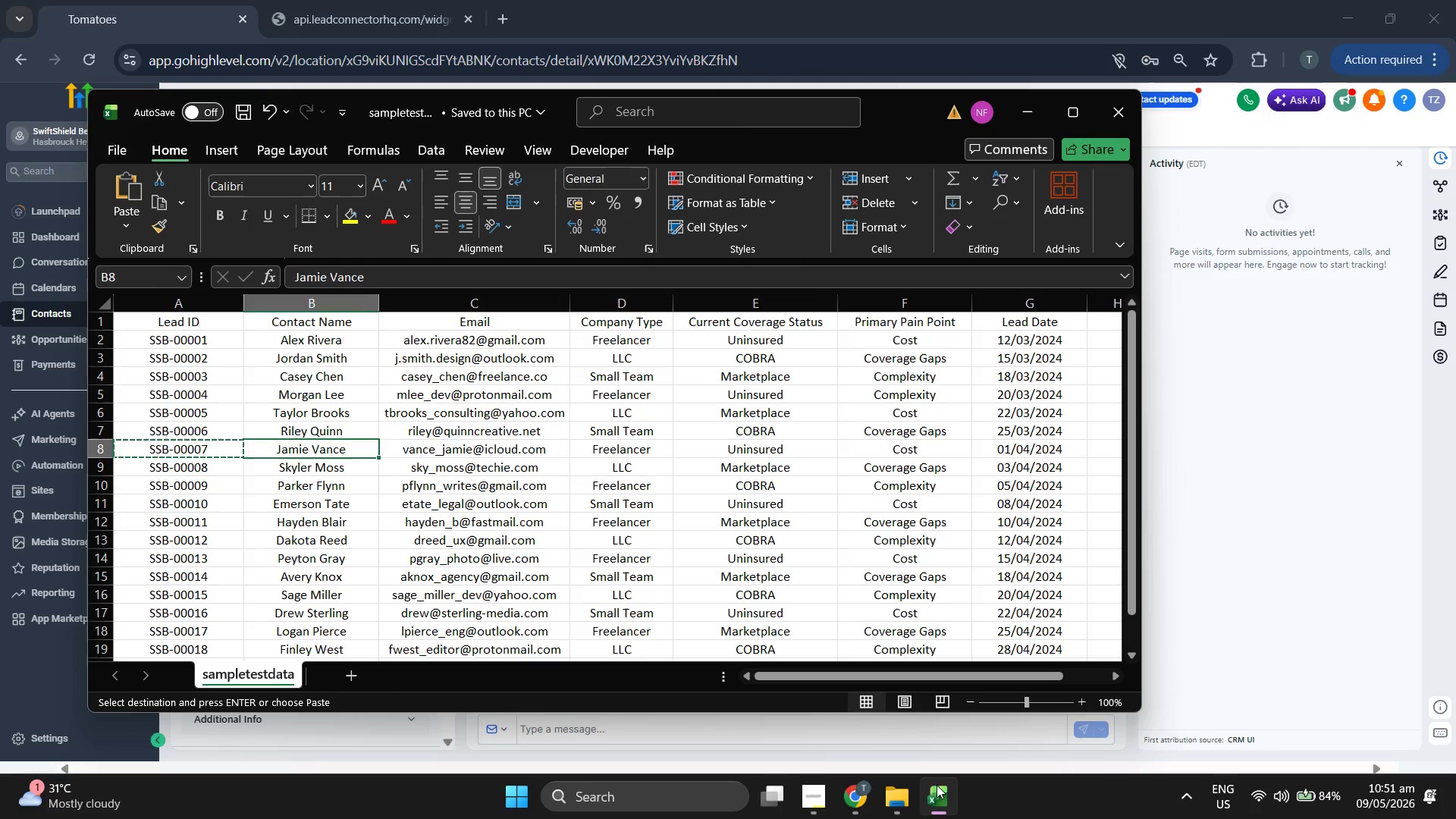 
key(ArrowRight)
 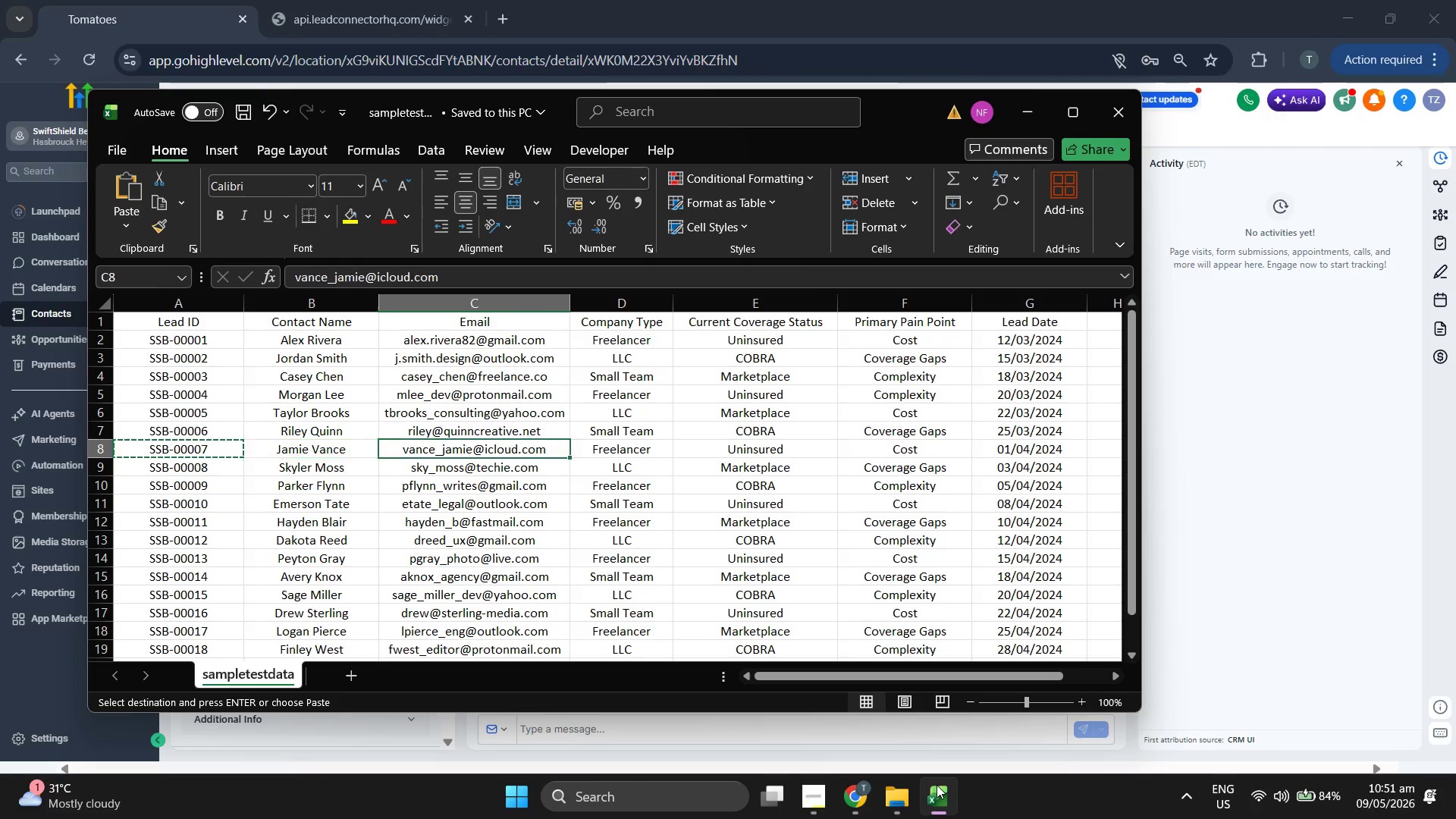 
key(ArrowRight)
 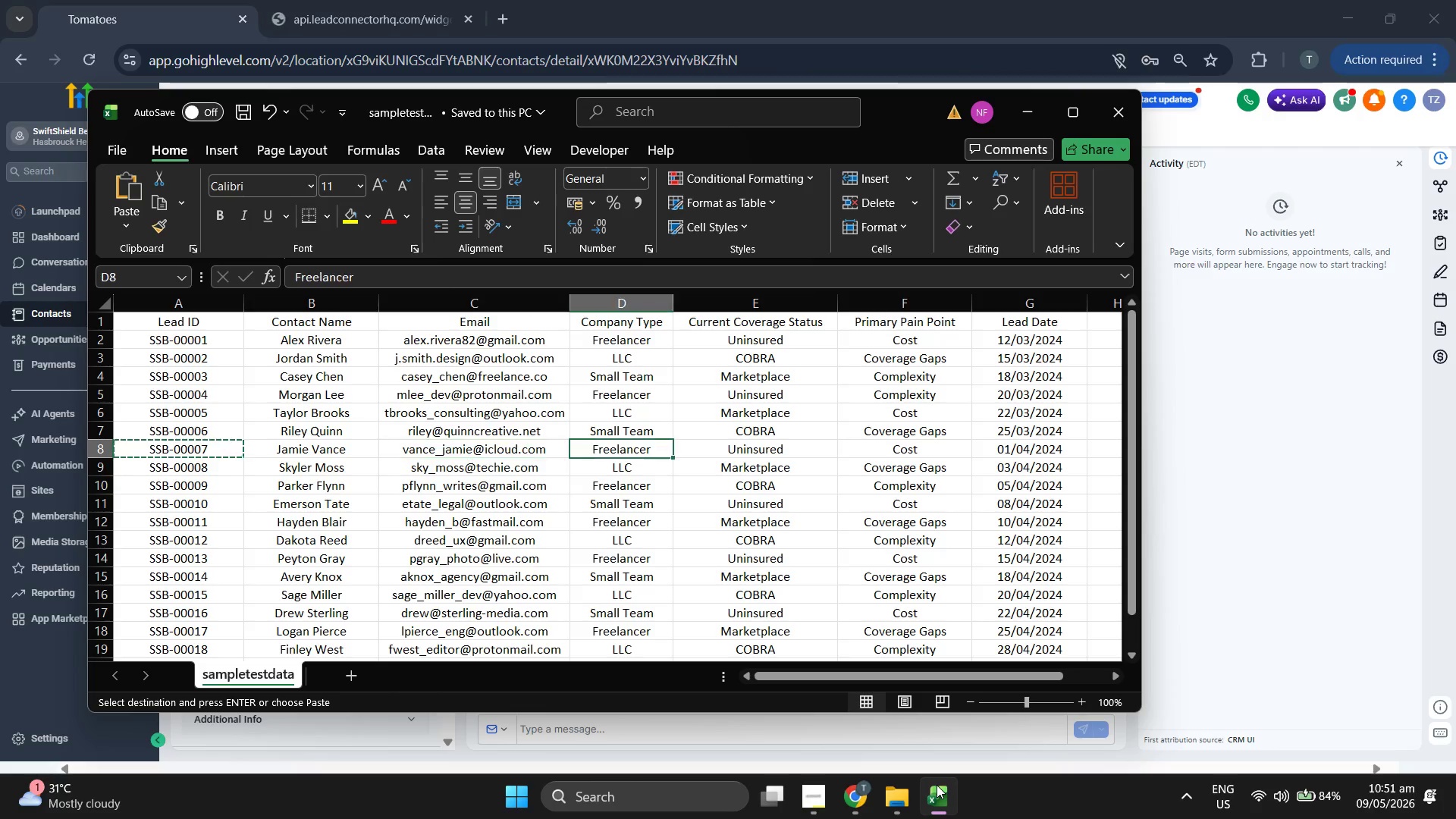 
key(ArrowRight)
 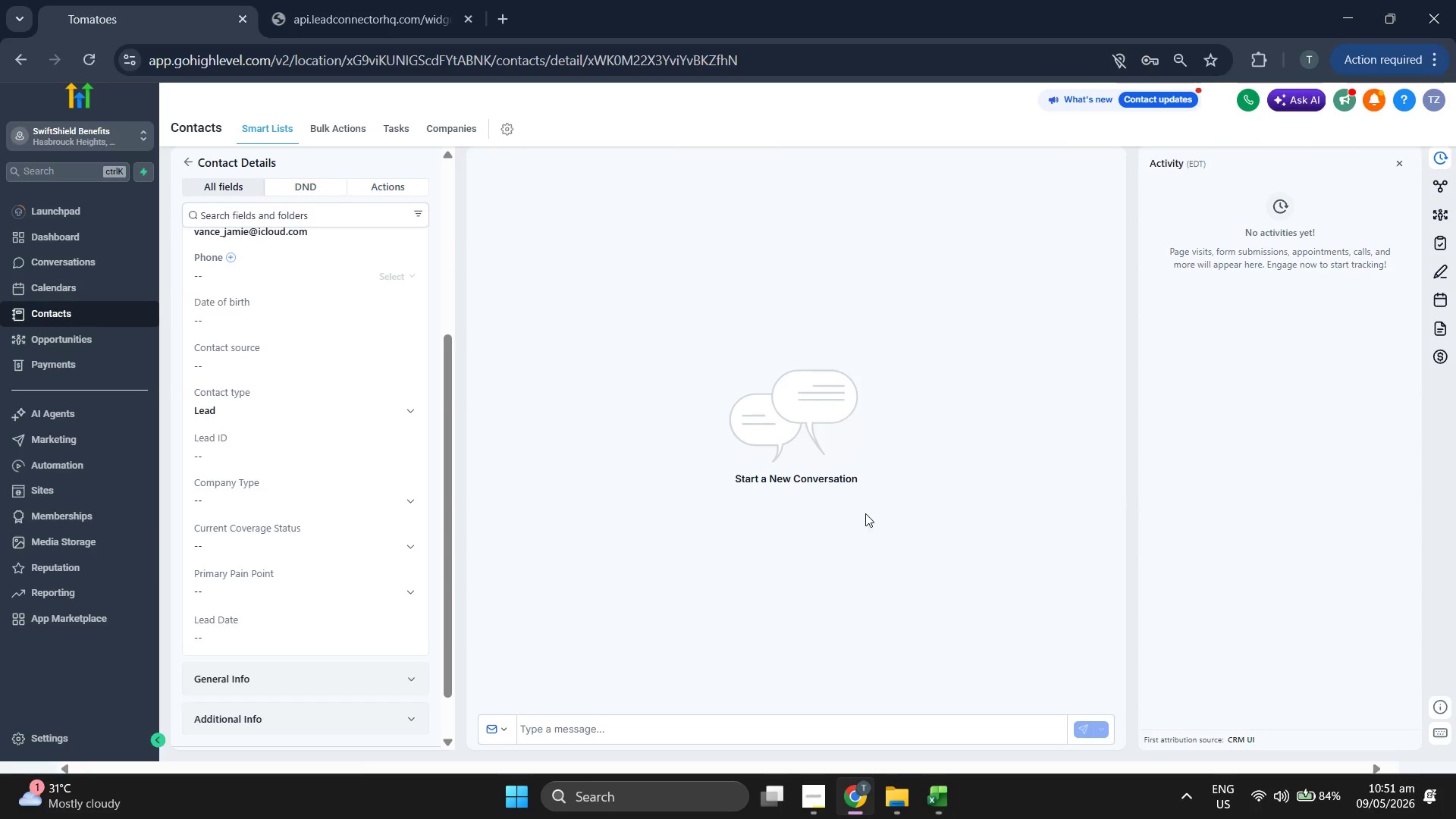 
left_click([315, 453])
 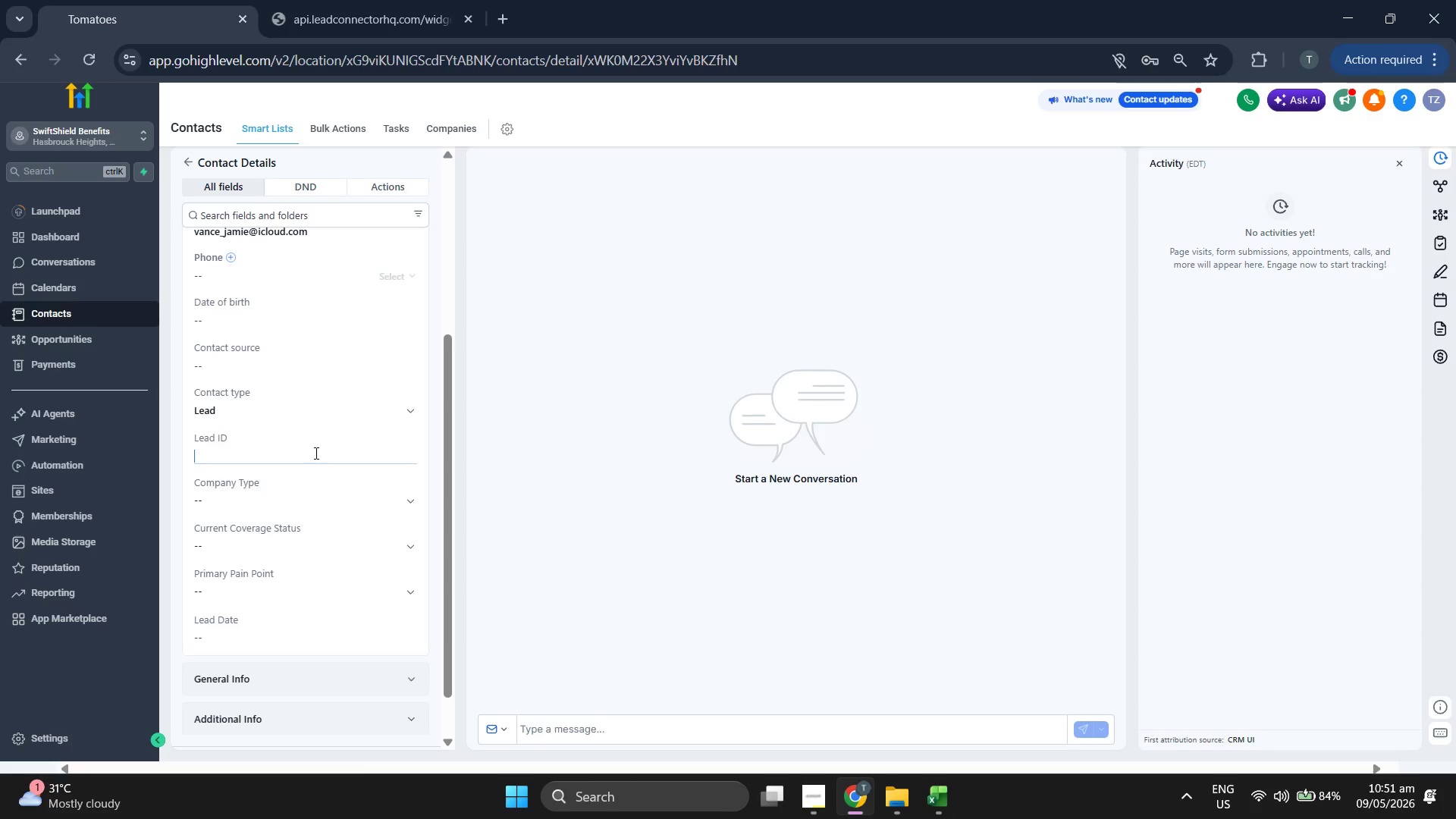 
key(Control+ControlLeft)
 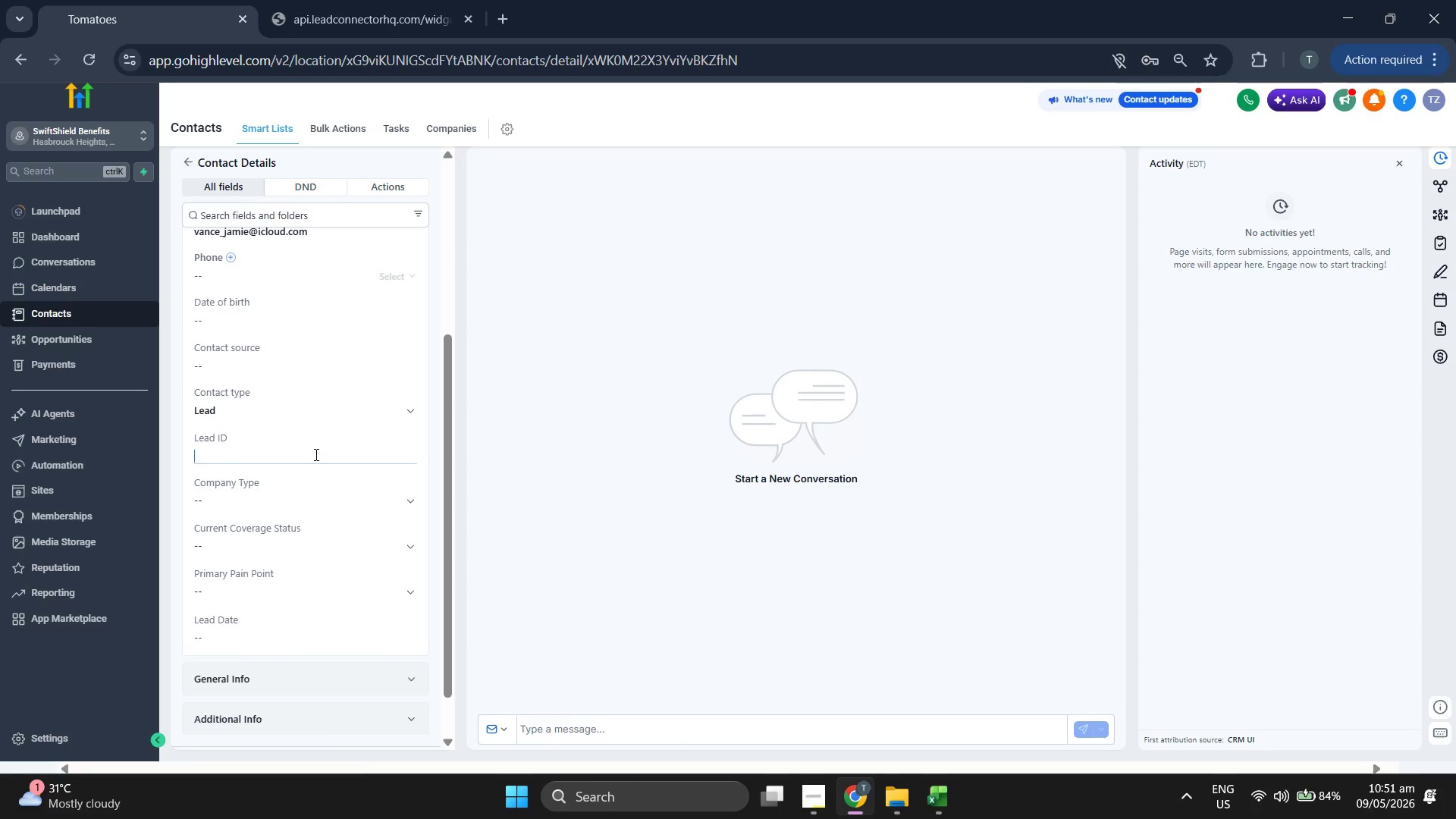 
key(Control+V)
 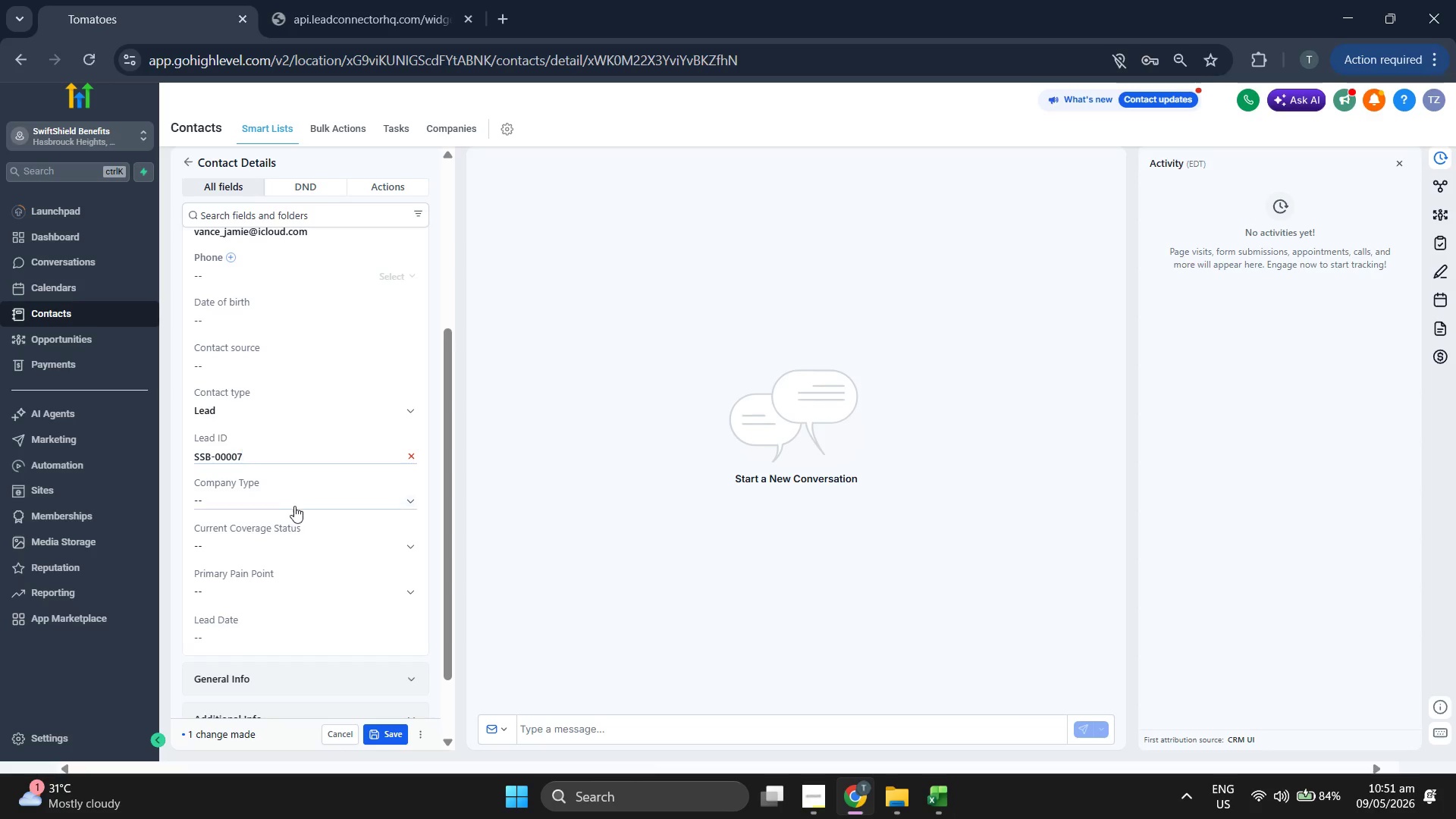 
left_click([296, 504])
 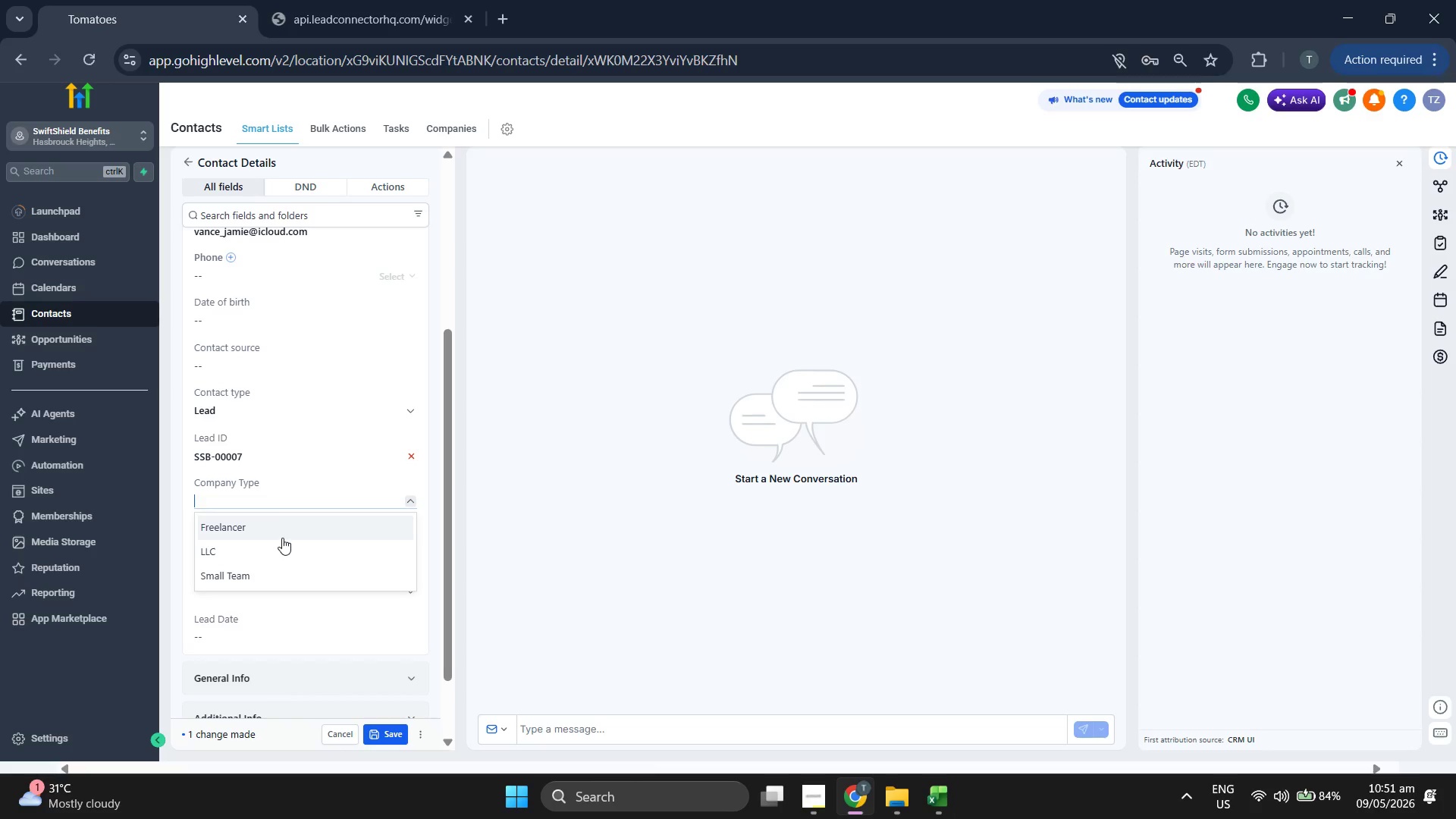 
left_click([282, 534])
 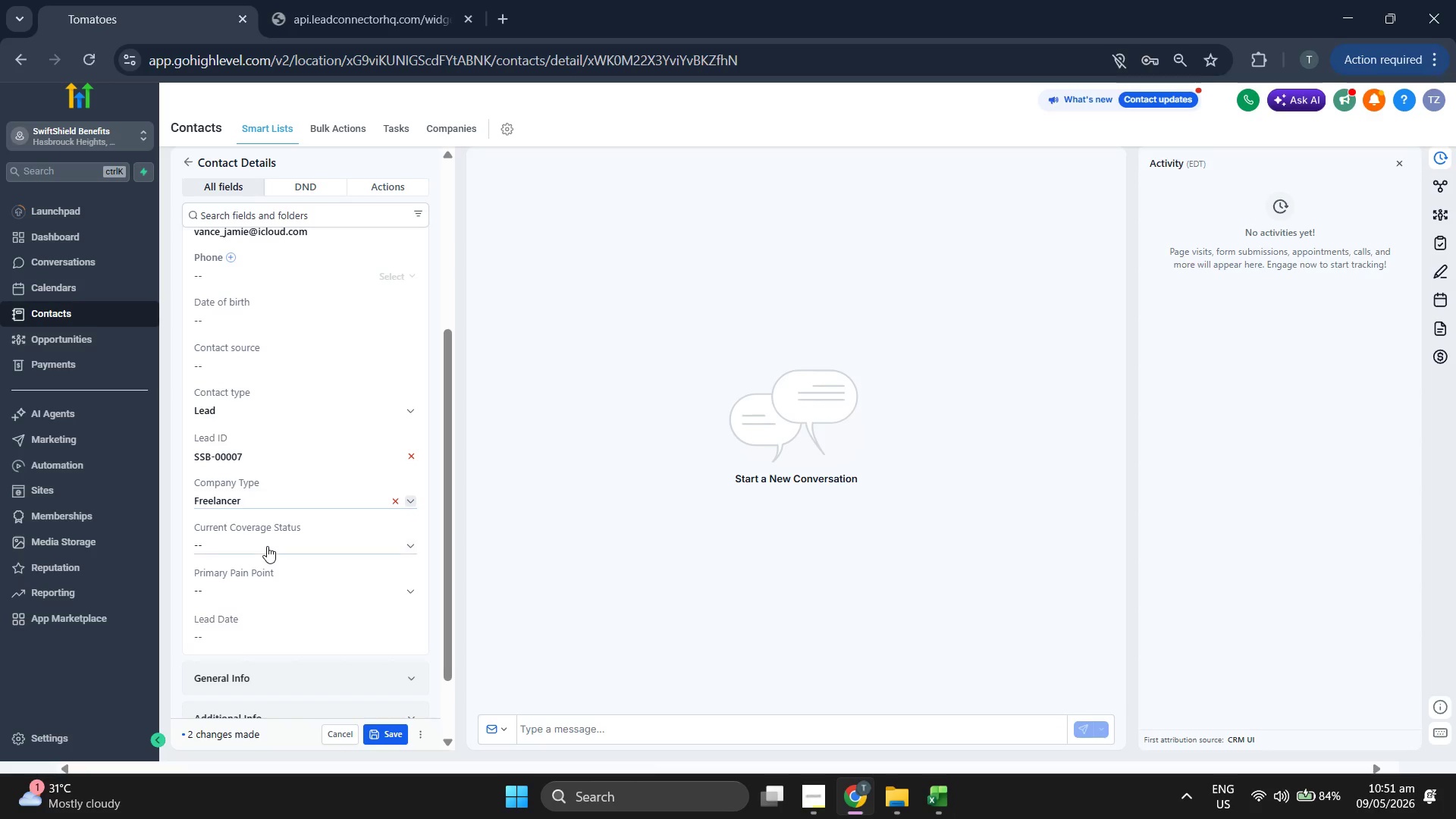 
left_click([267, 546])
 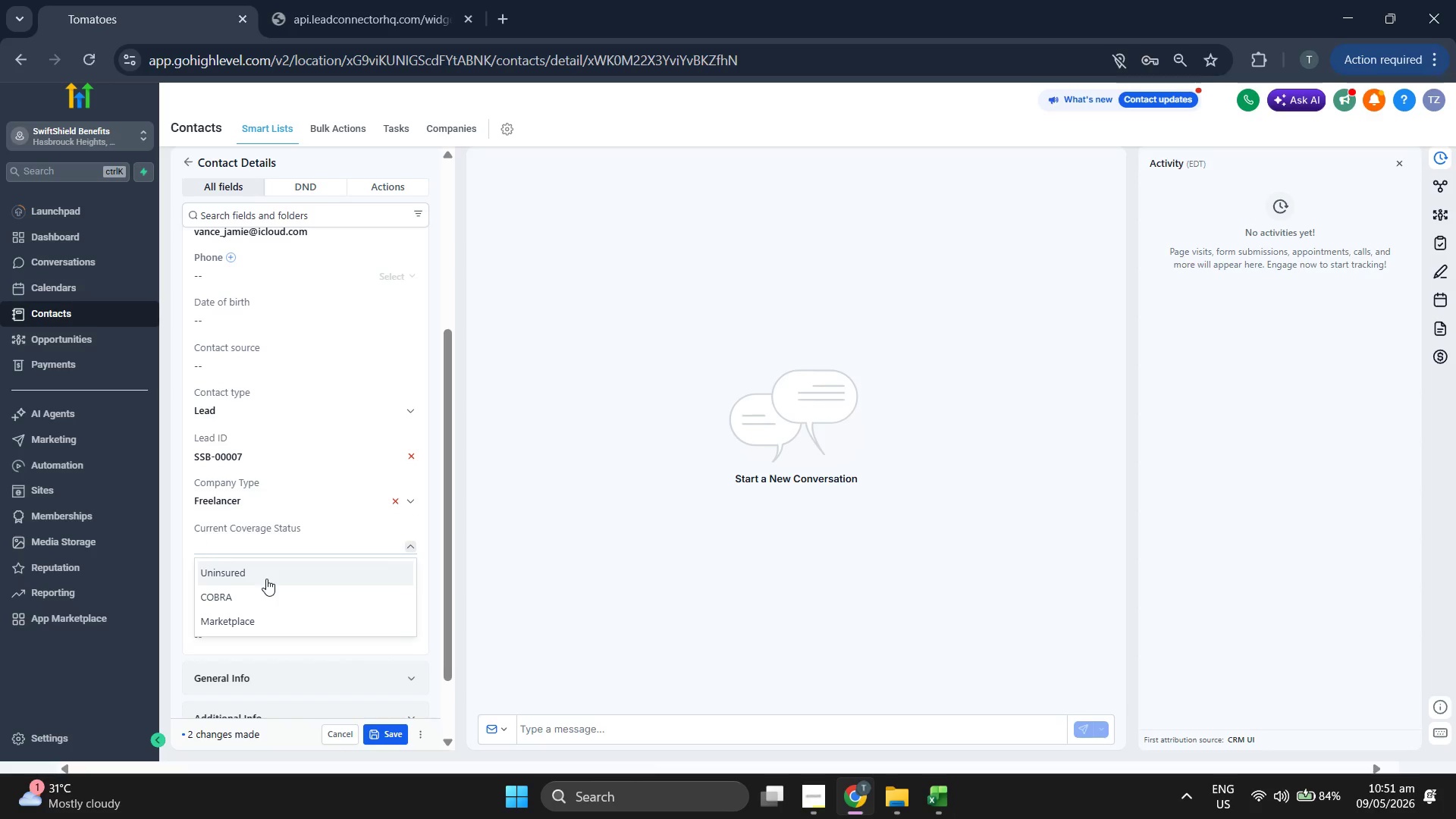 
left_click([266, 579])
 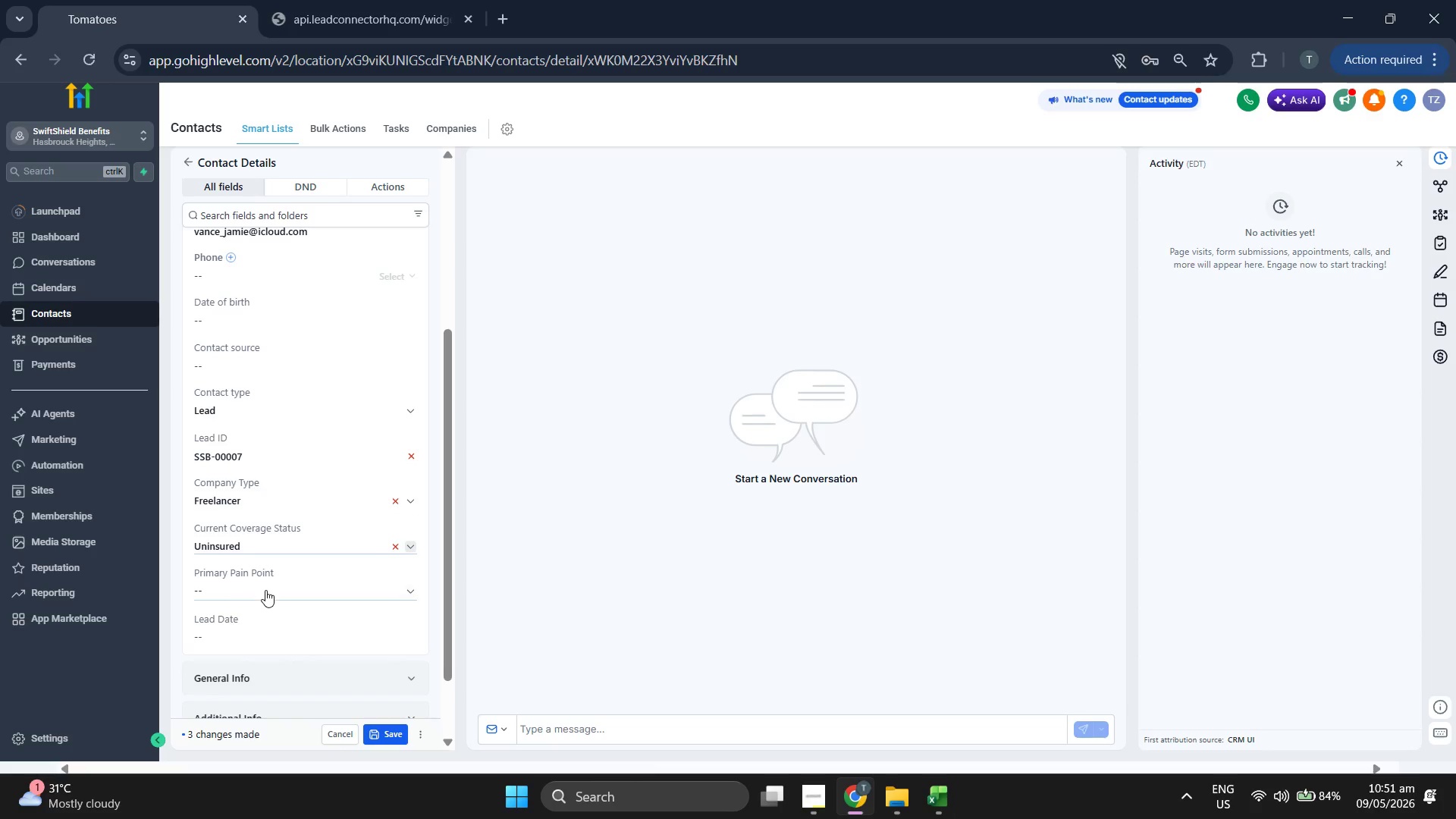 
left_click([265, 590])
 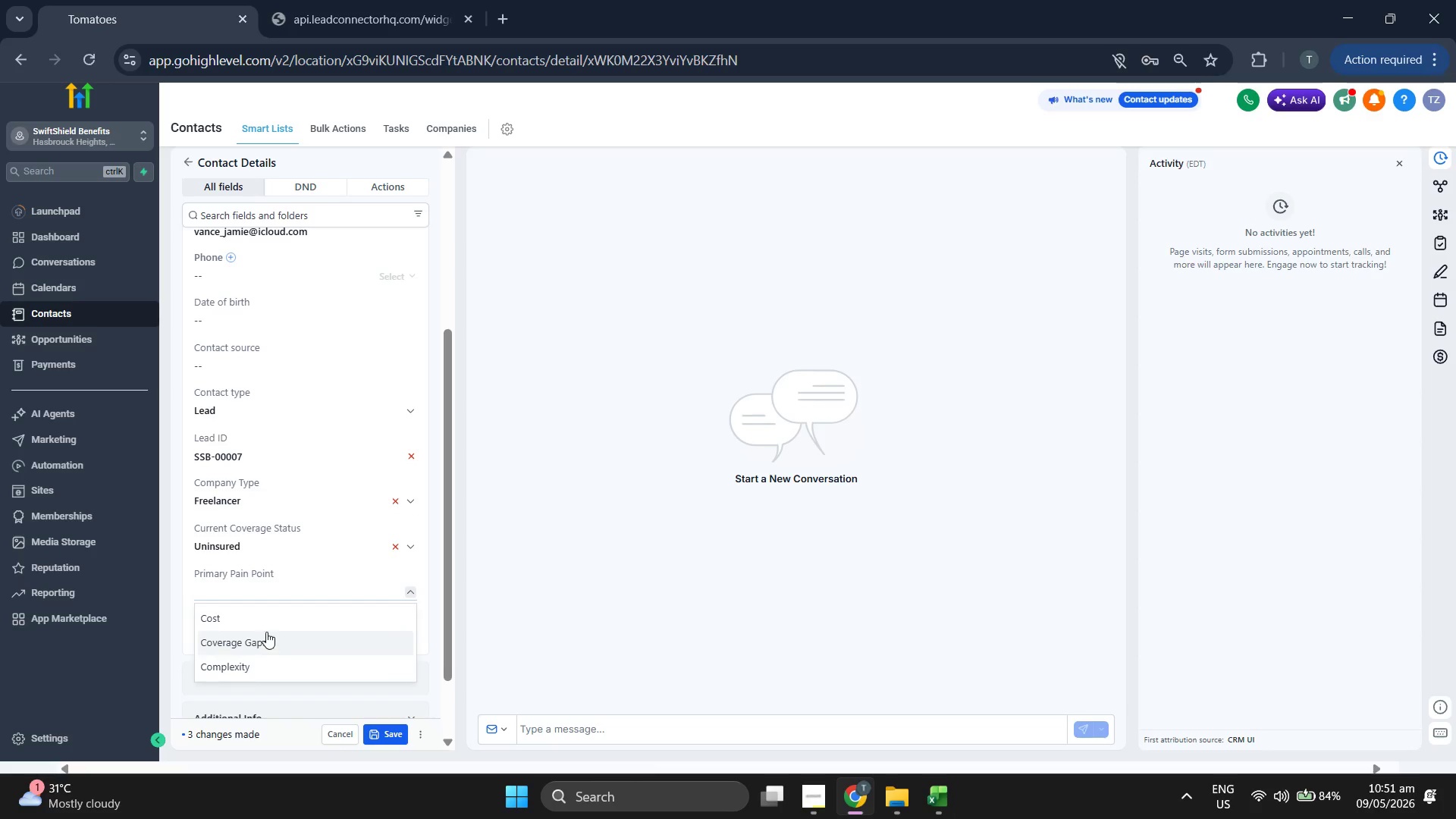 
left_click([266, 626])
 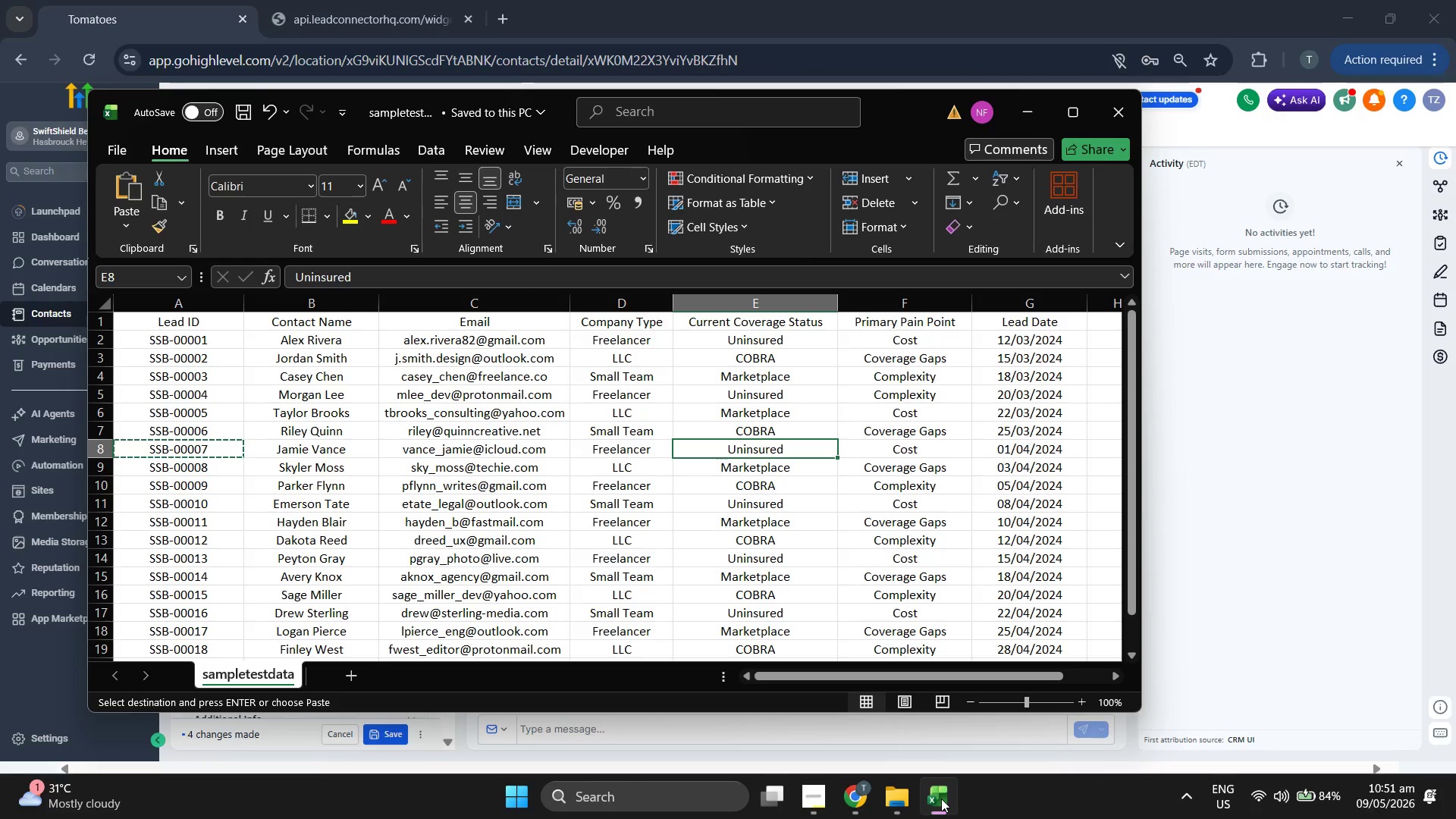 
left_click([941, 799])
 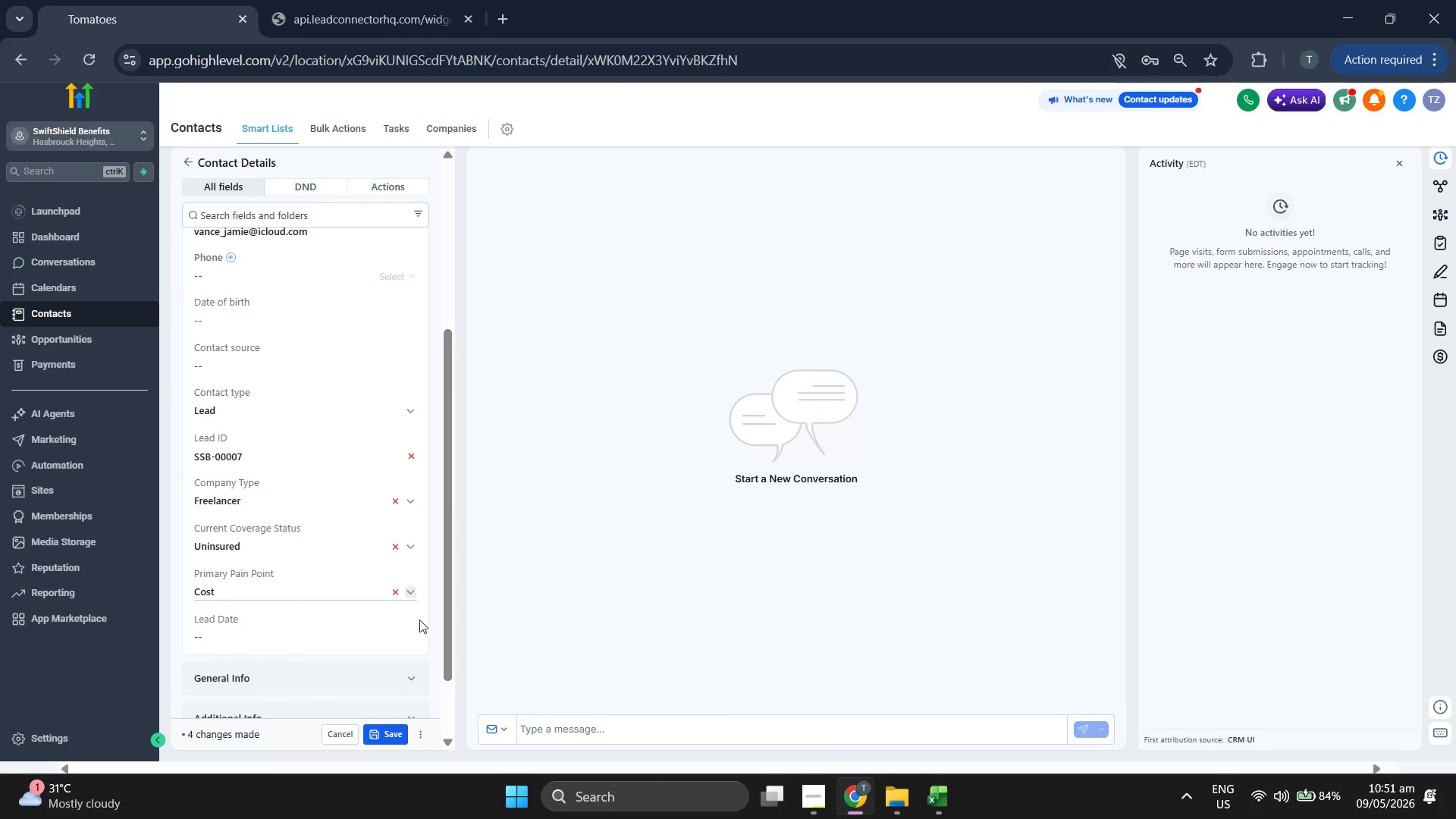 
left_click([396, 620])
 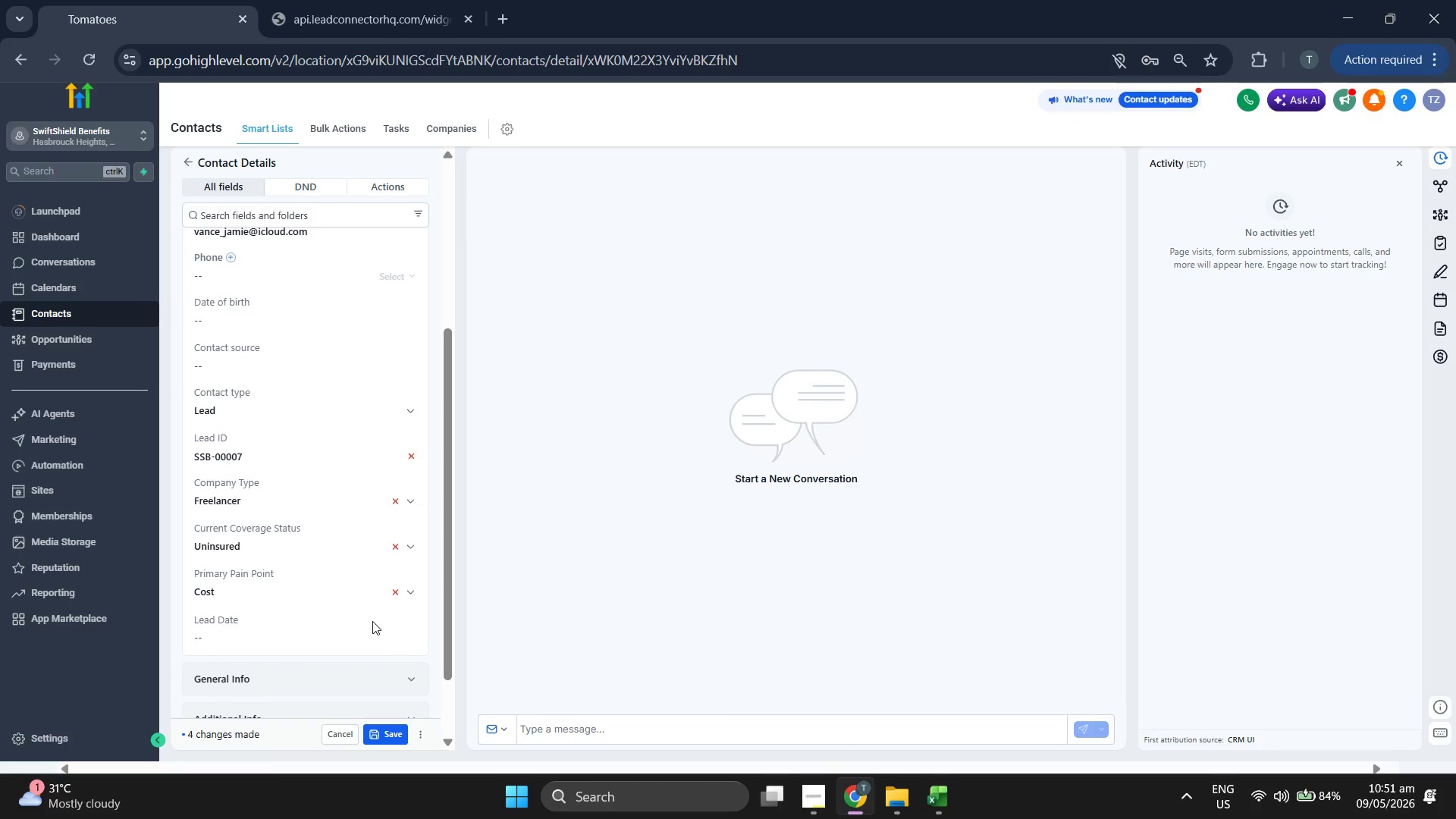 
left_click([372, 625])
 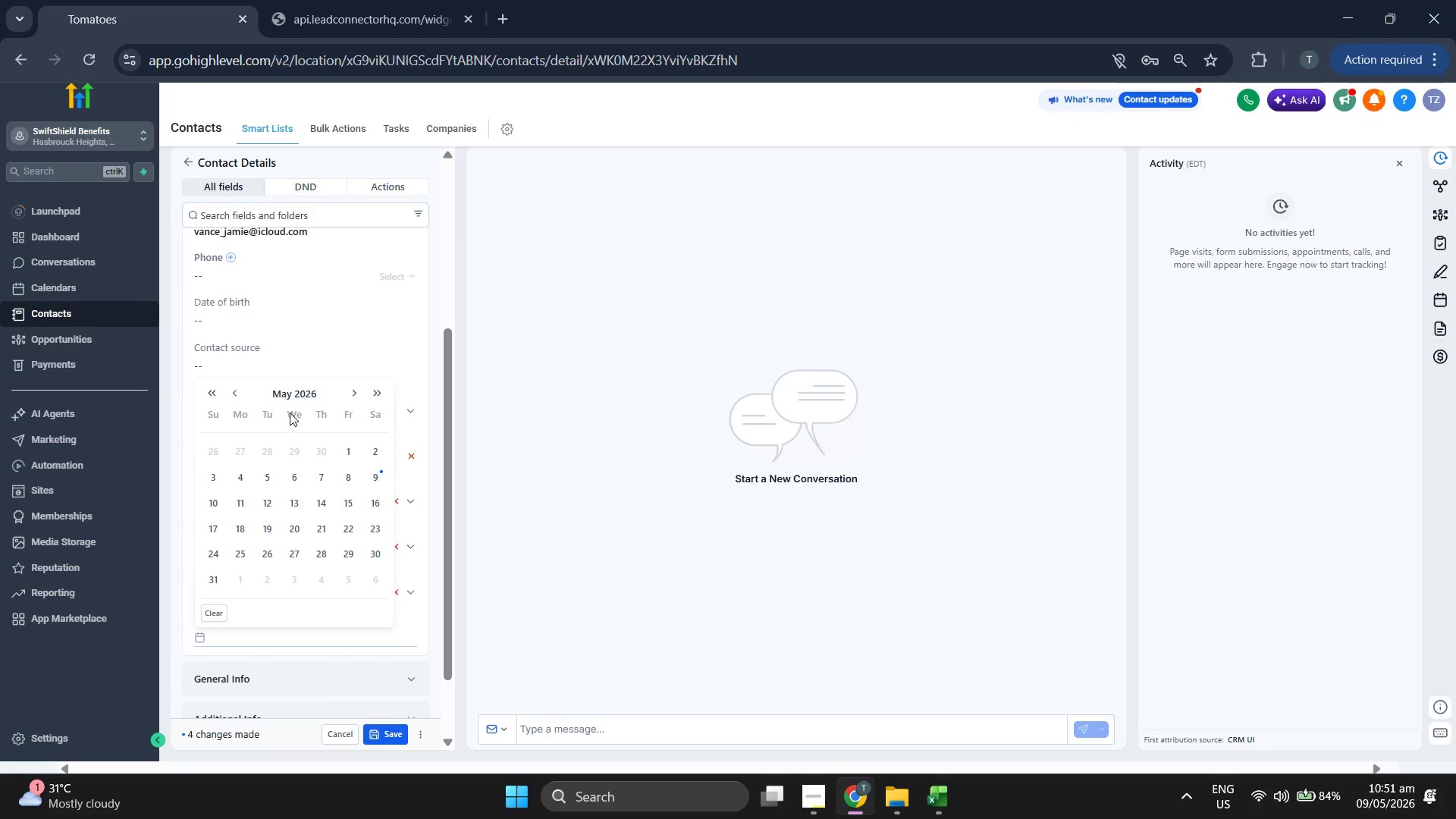 
left_click([293, 401])
 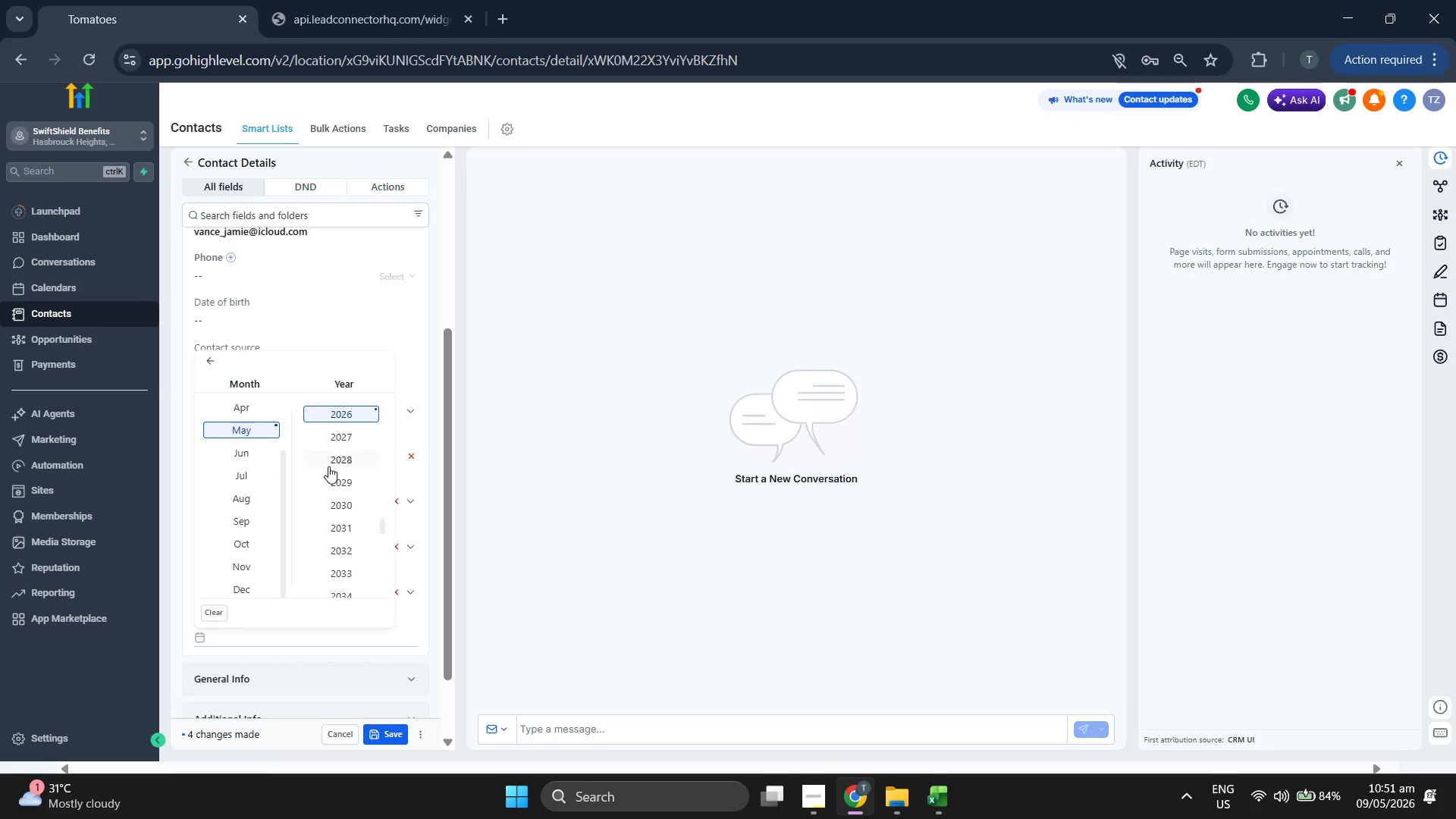 
scroll: coordinate [328, 466], scroll_direction: up, amount: 1.0
 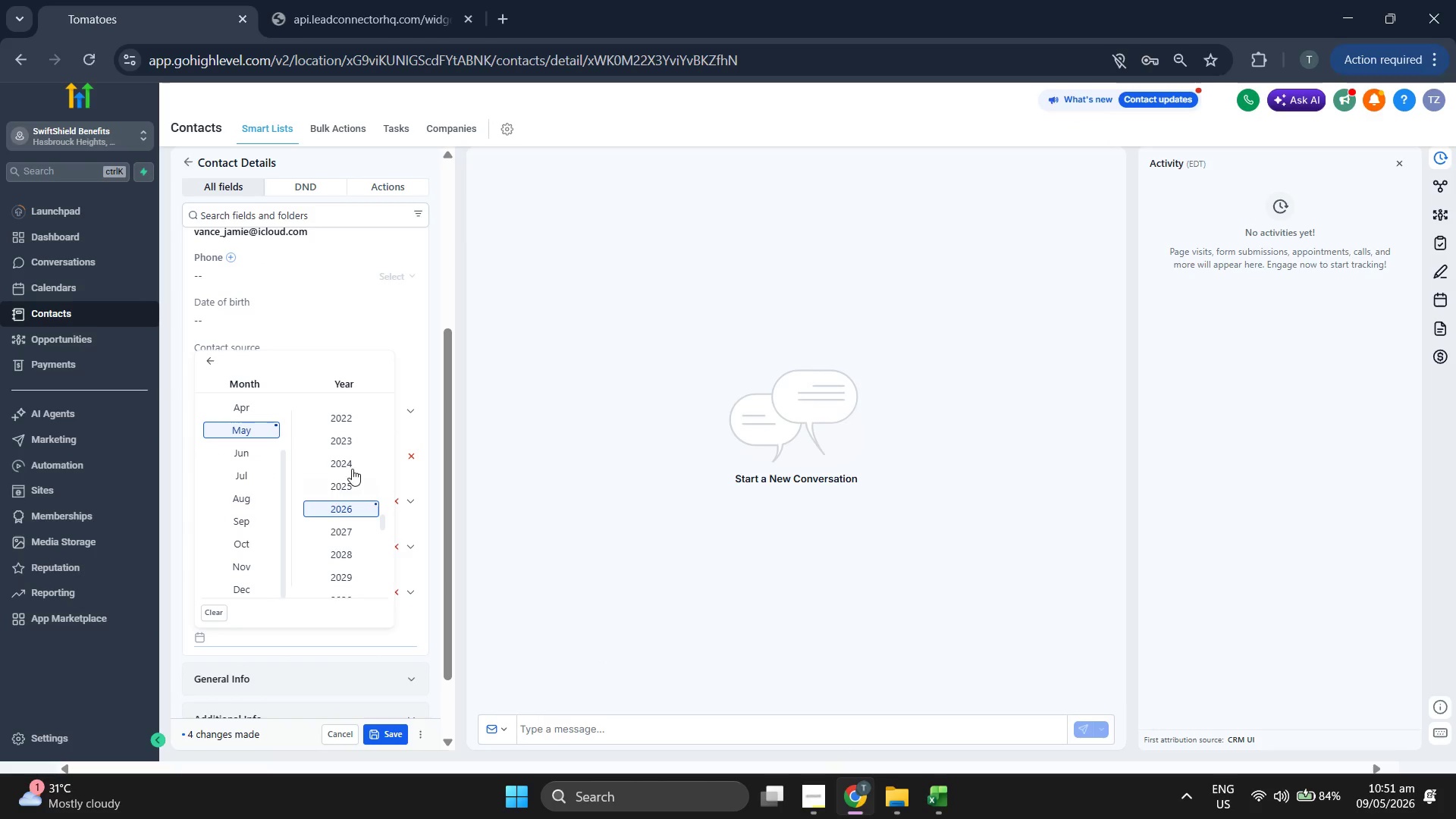 
left_click([350, 463])
 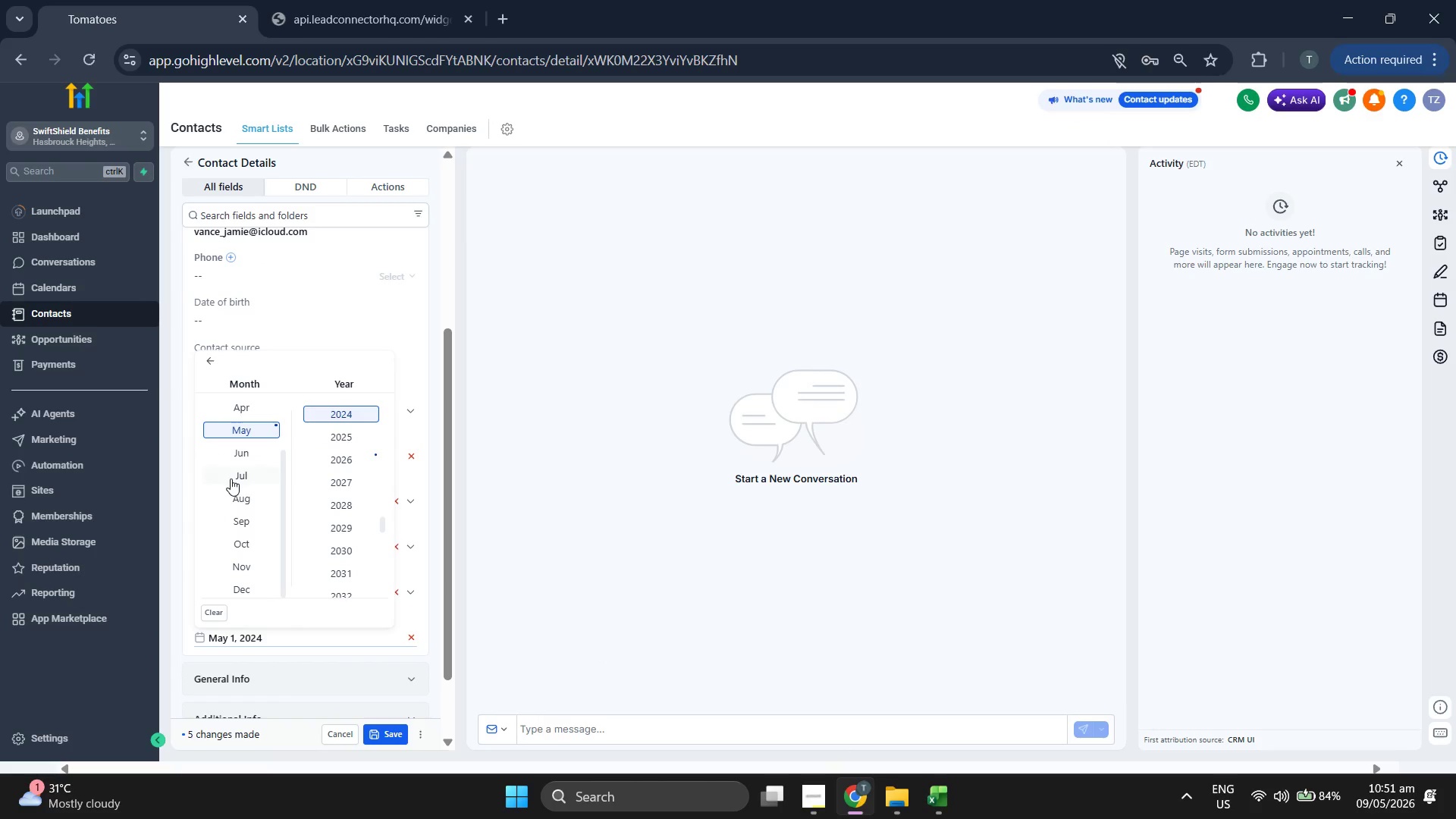 
scroll: coordinate [234, 479], scroll_direction: up, amount: 2.0
 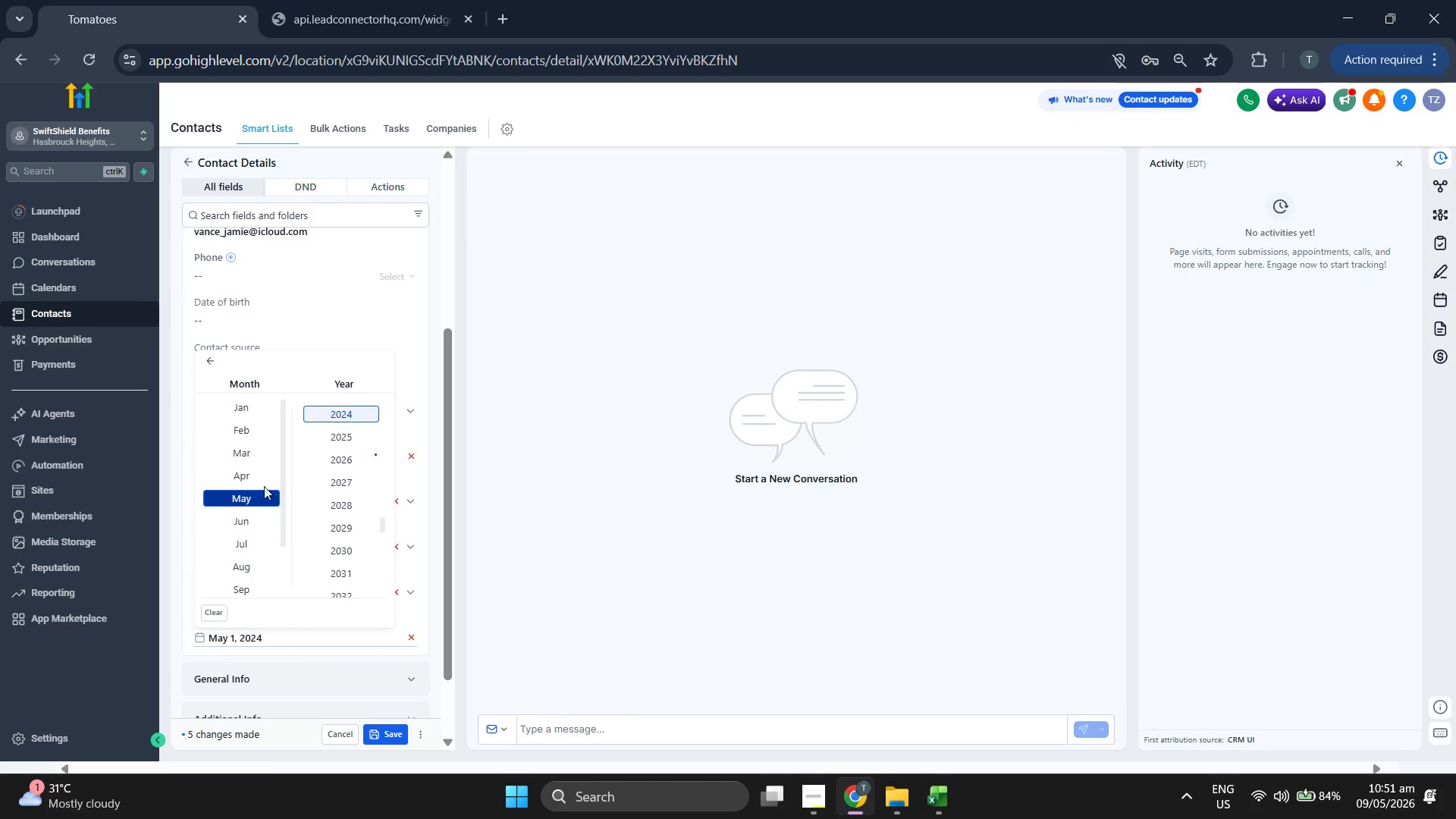 
left_click([262, 482])
 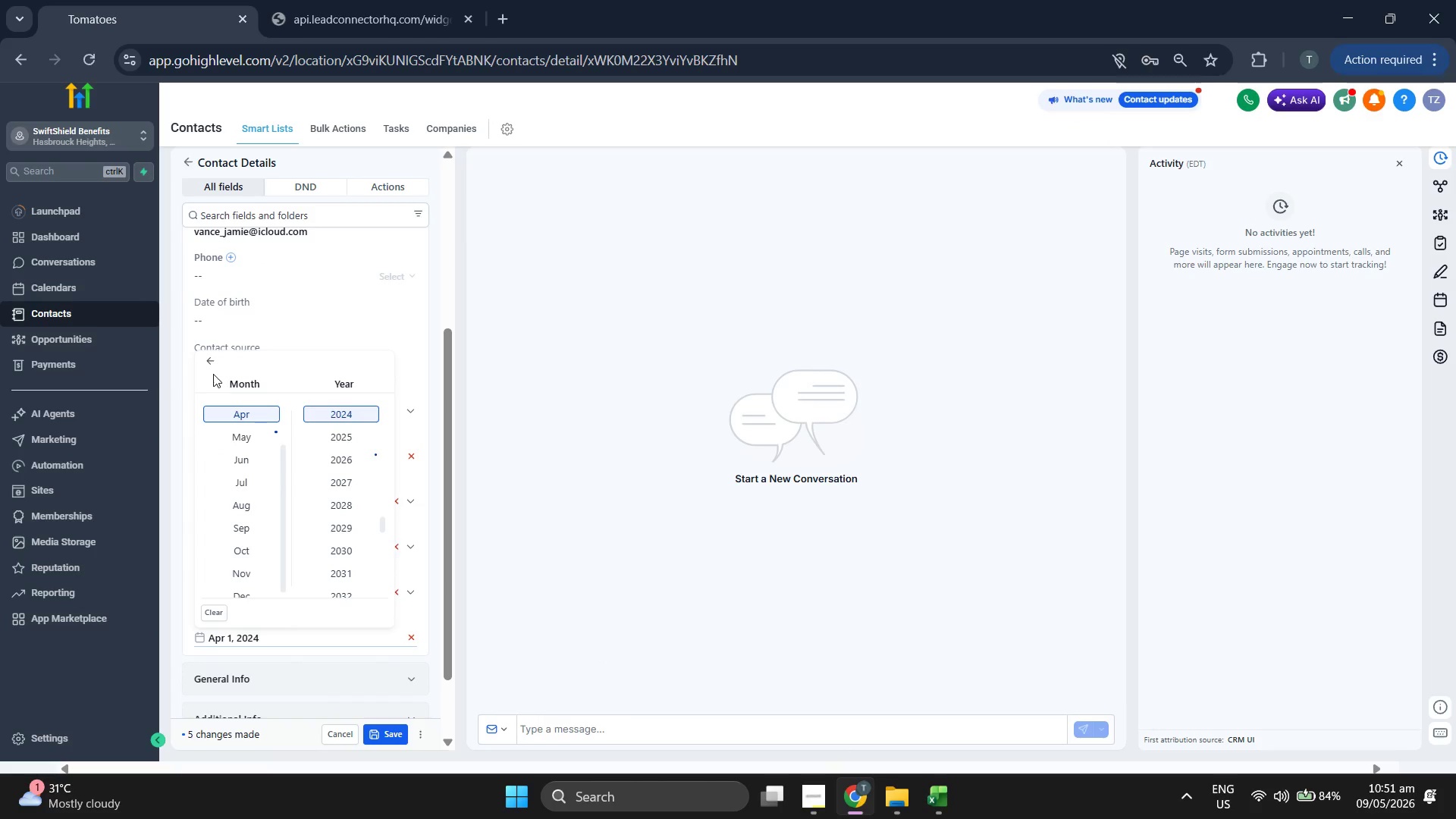 
left_click([210, 366])
 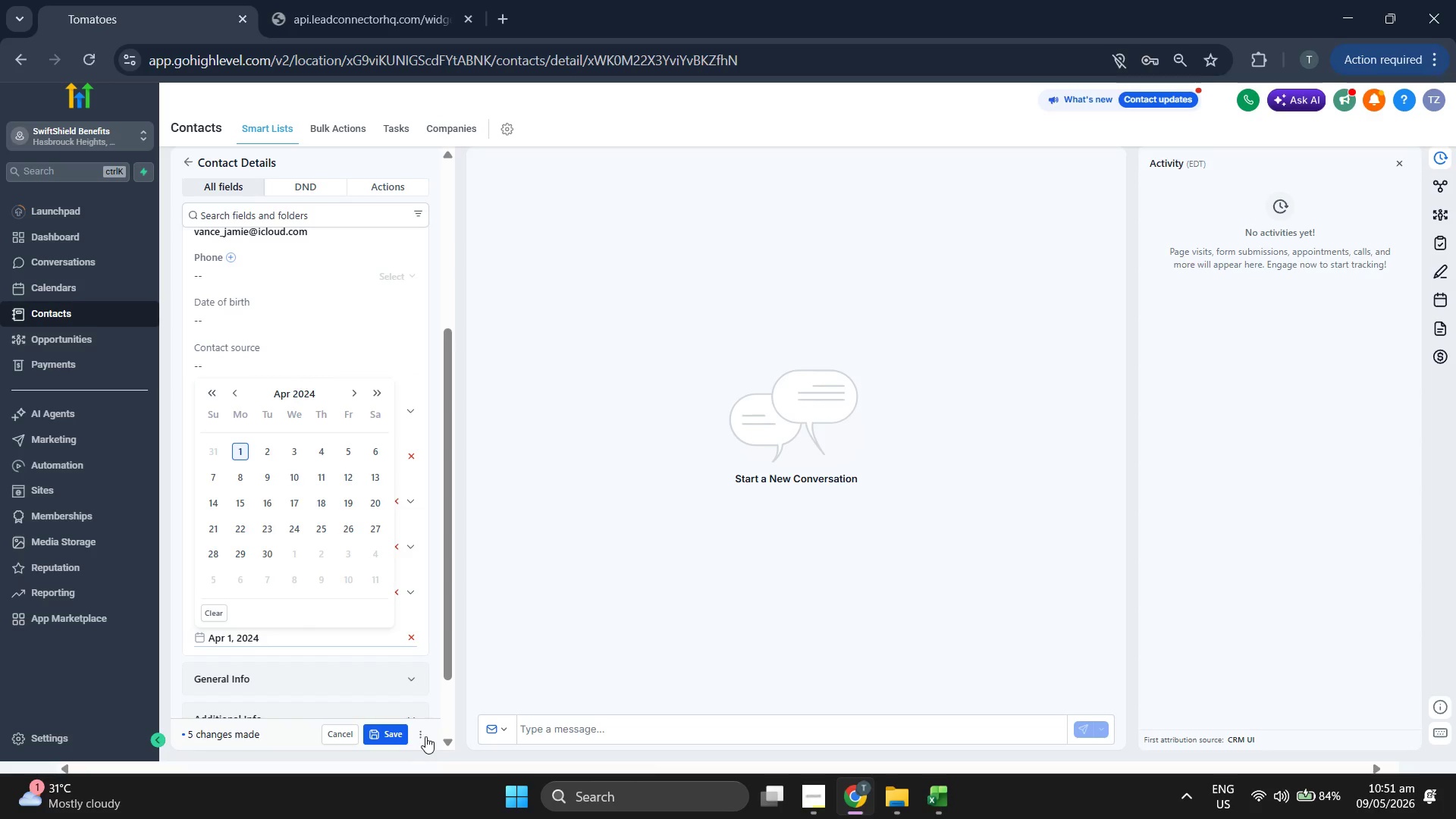 
left_click([400, 734])
 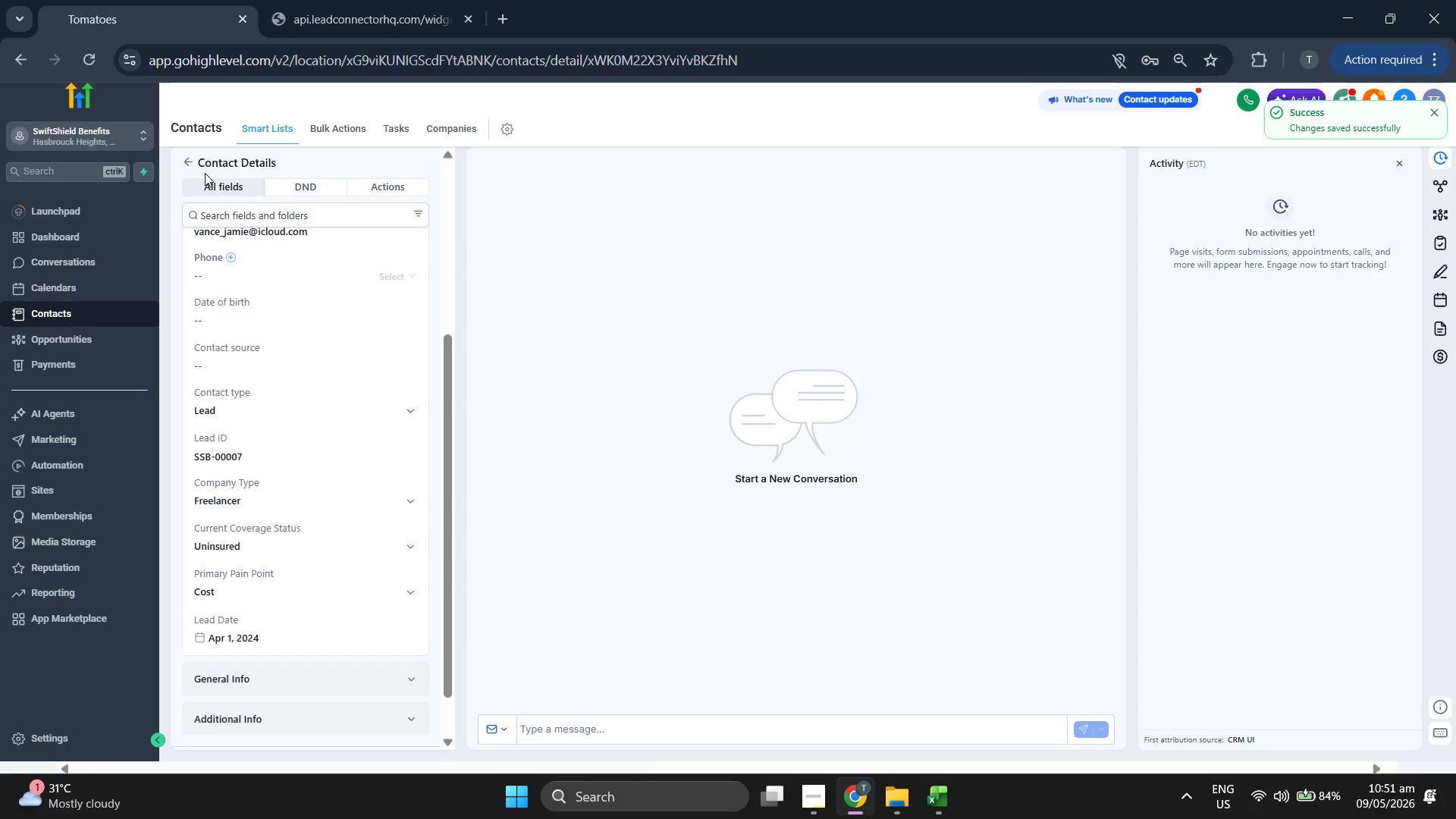 
left_click([182, 162])
 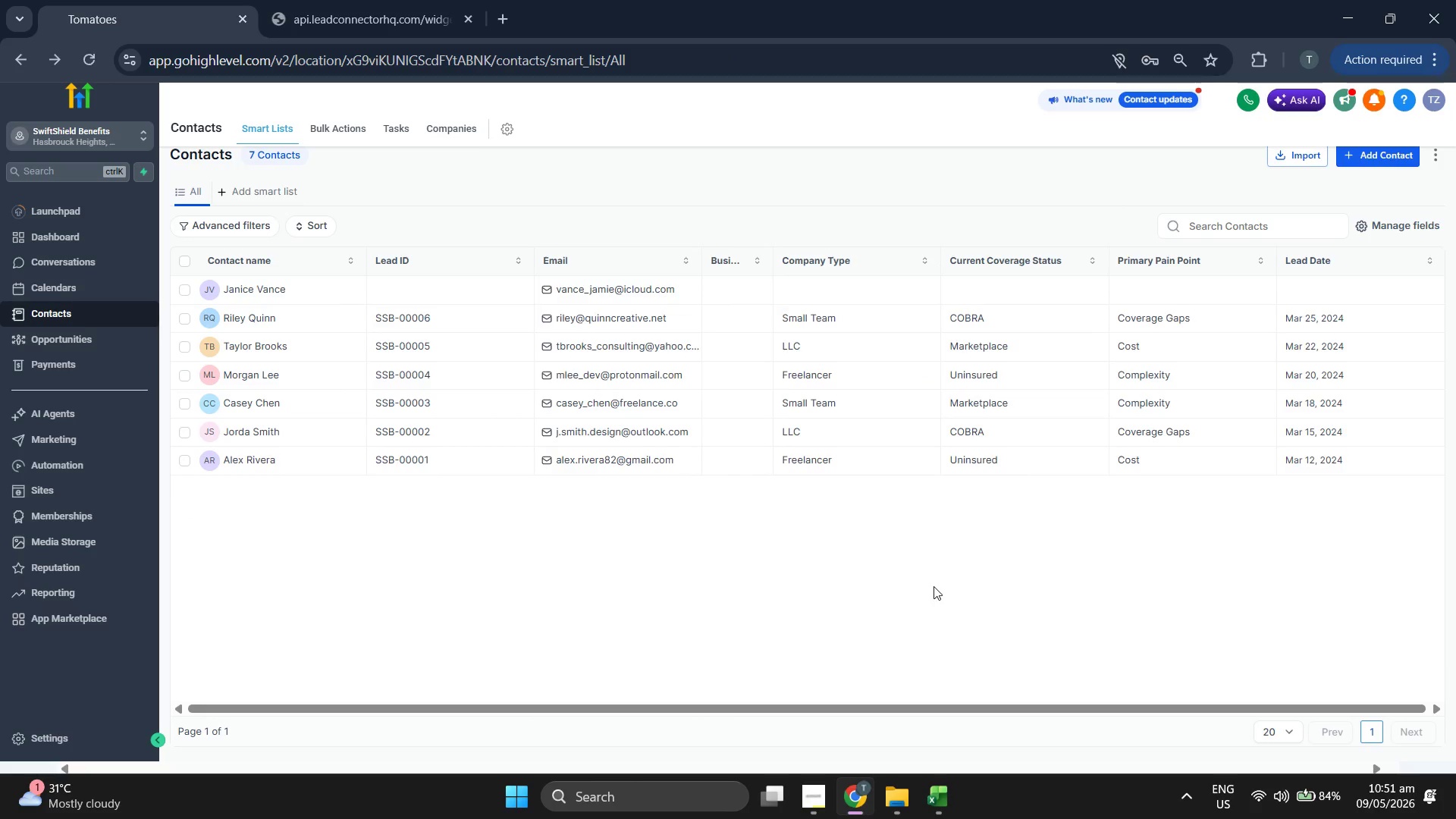 
wait(5.2)
 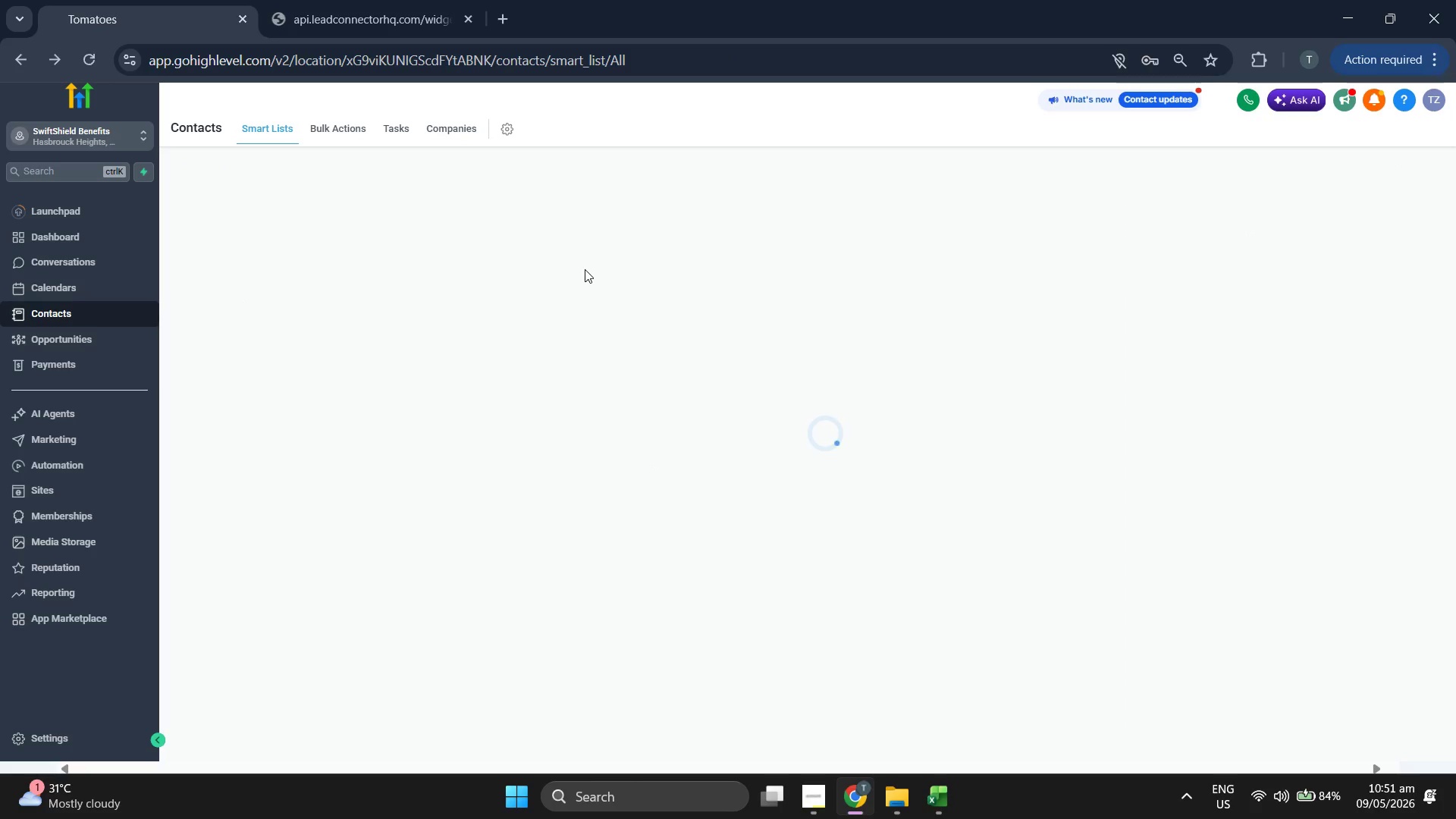 
left_click([947, 803])
 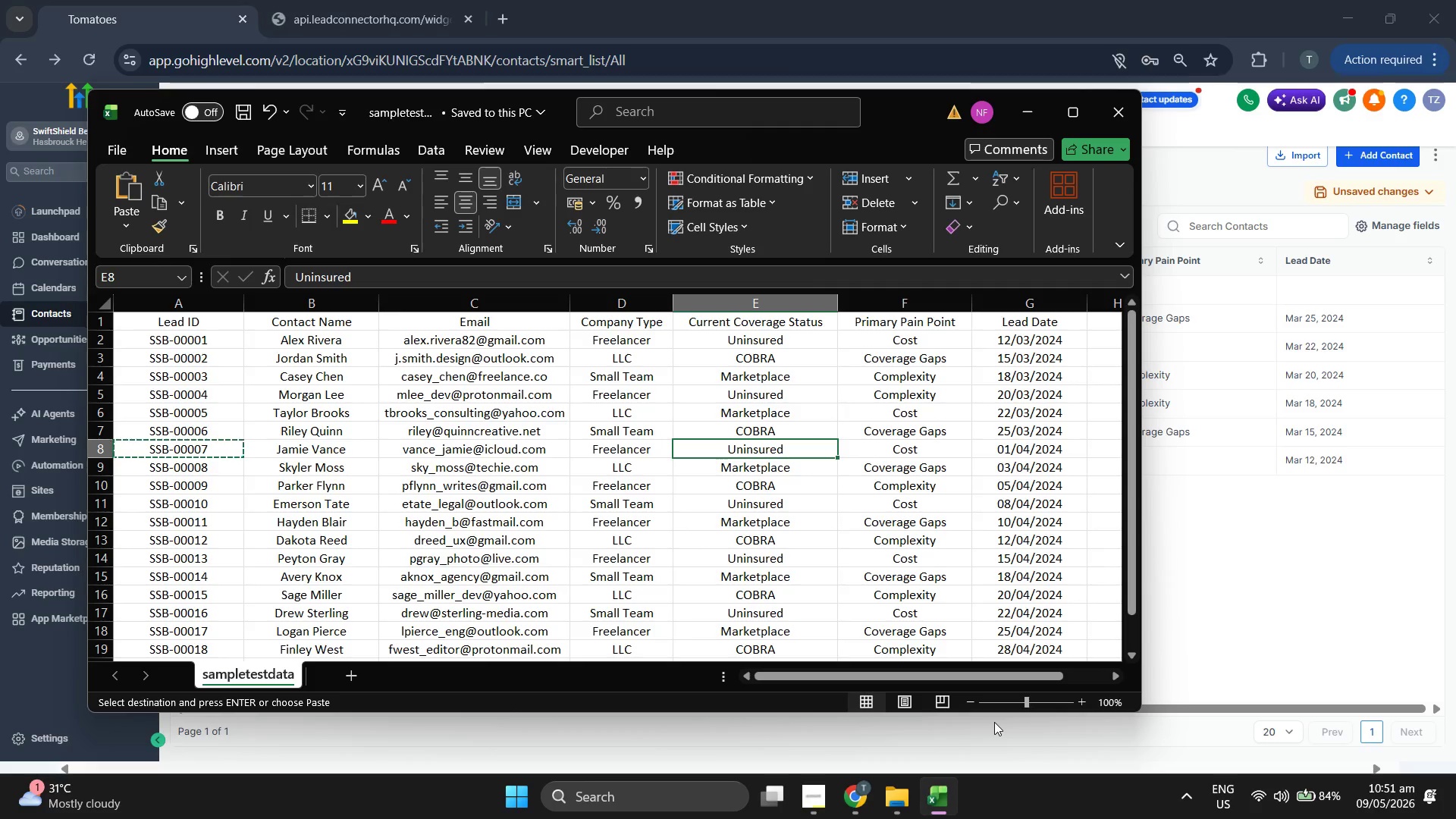 
key(ArrowDown)
 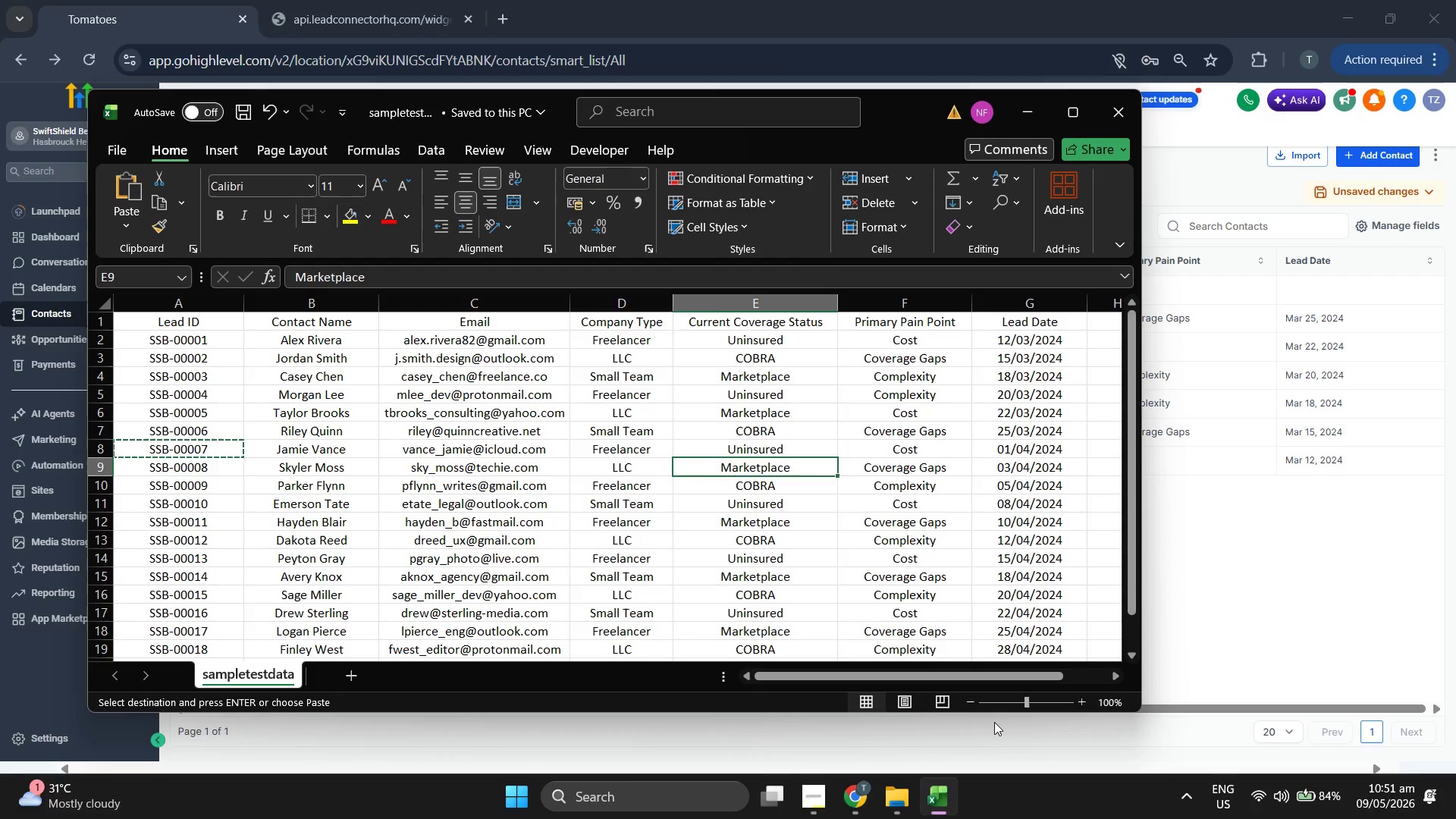 
key(ArrowLeft)
 